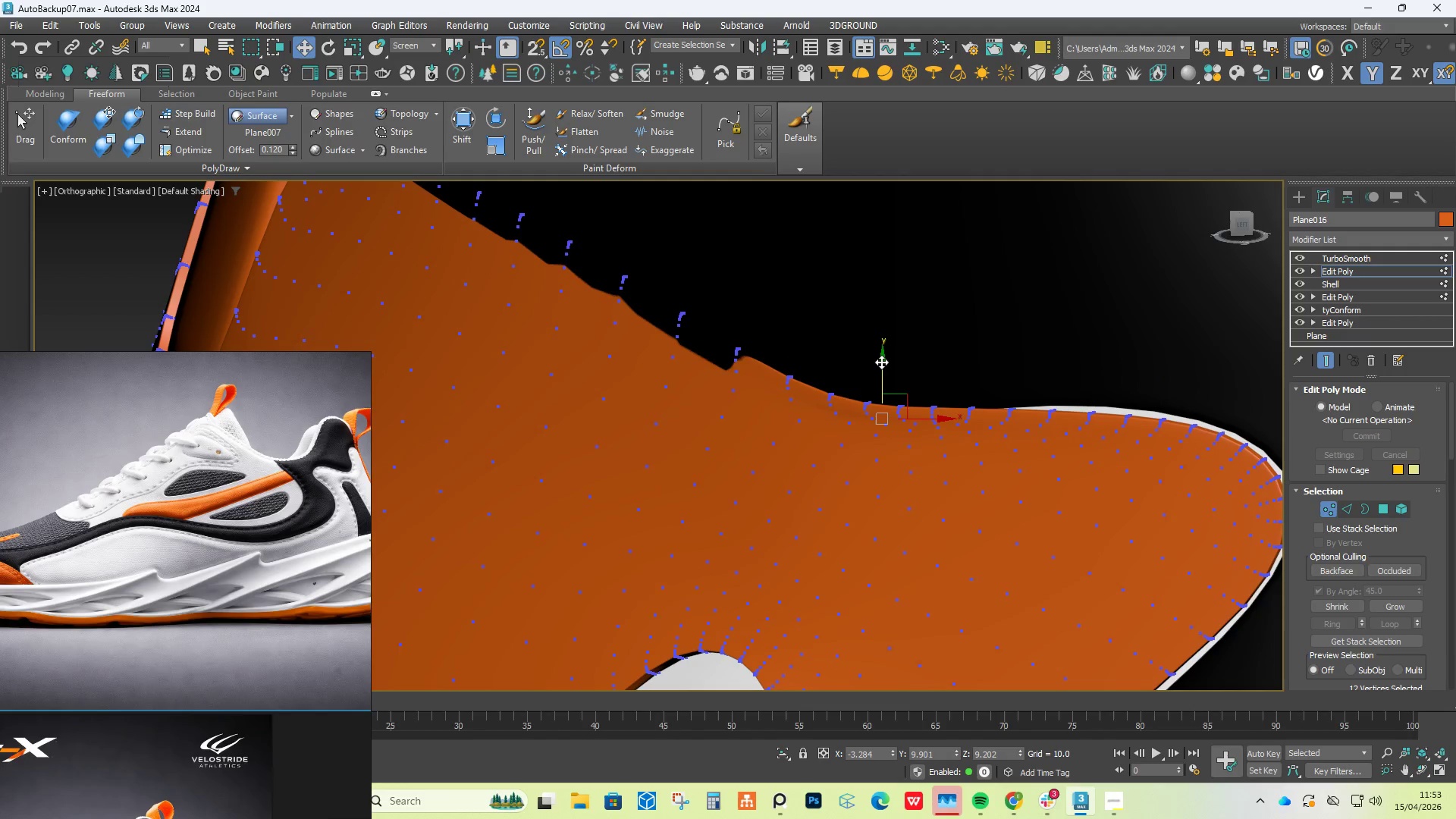 
left_click_drag(start_coordinate=[882, 361], to_coordinate=[872, 372])
 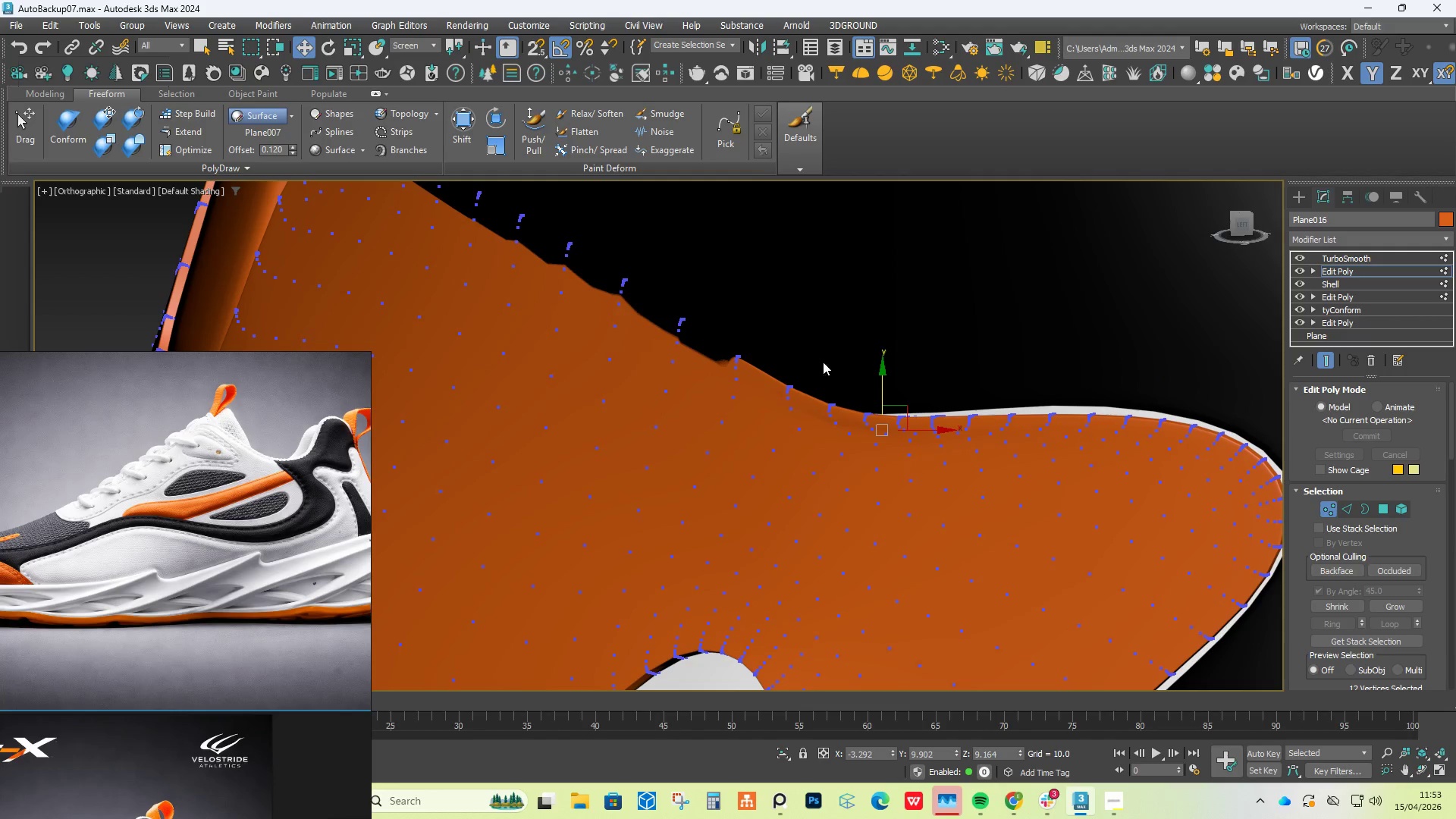 
hold_key(key=AltLeft, duration=0.56)
left_click_drag(start_coordinate=[1026, 322], to_coordinate=[862, 500])
 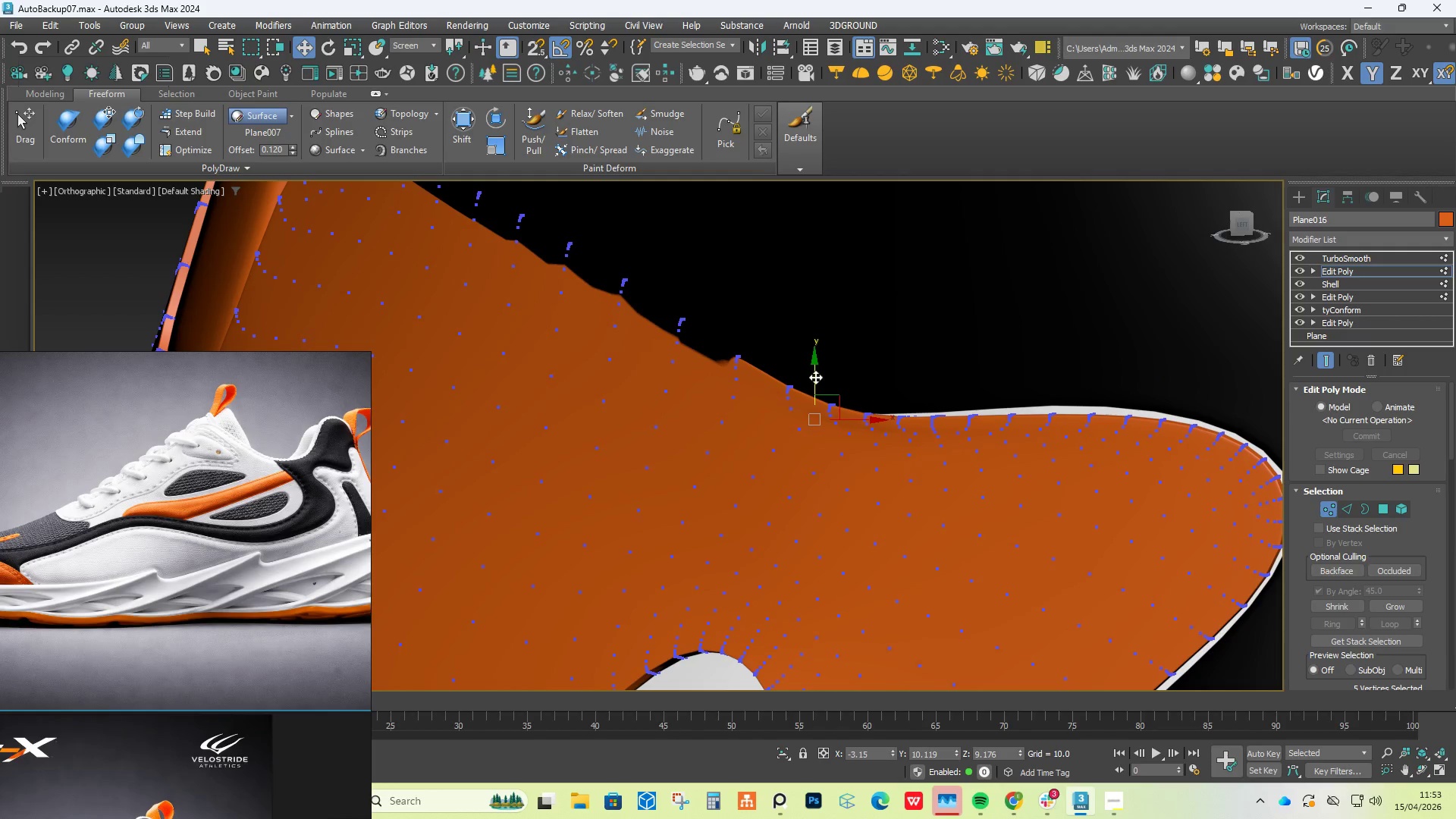 
left_click_drag(start_coordinate=[814, 372], to_coordinate=[802, 390])
 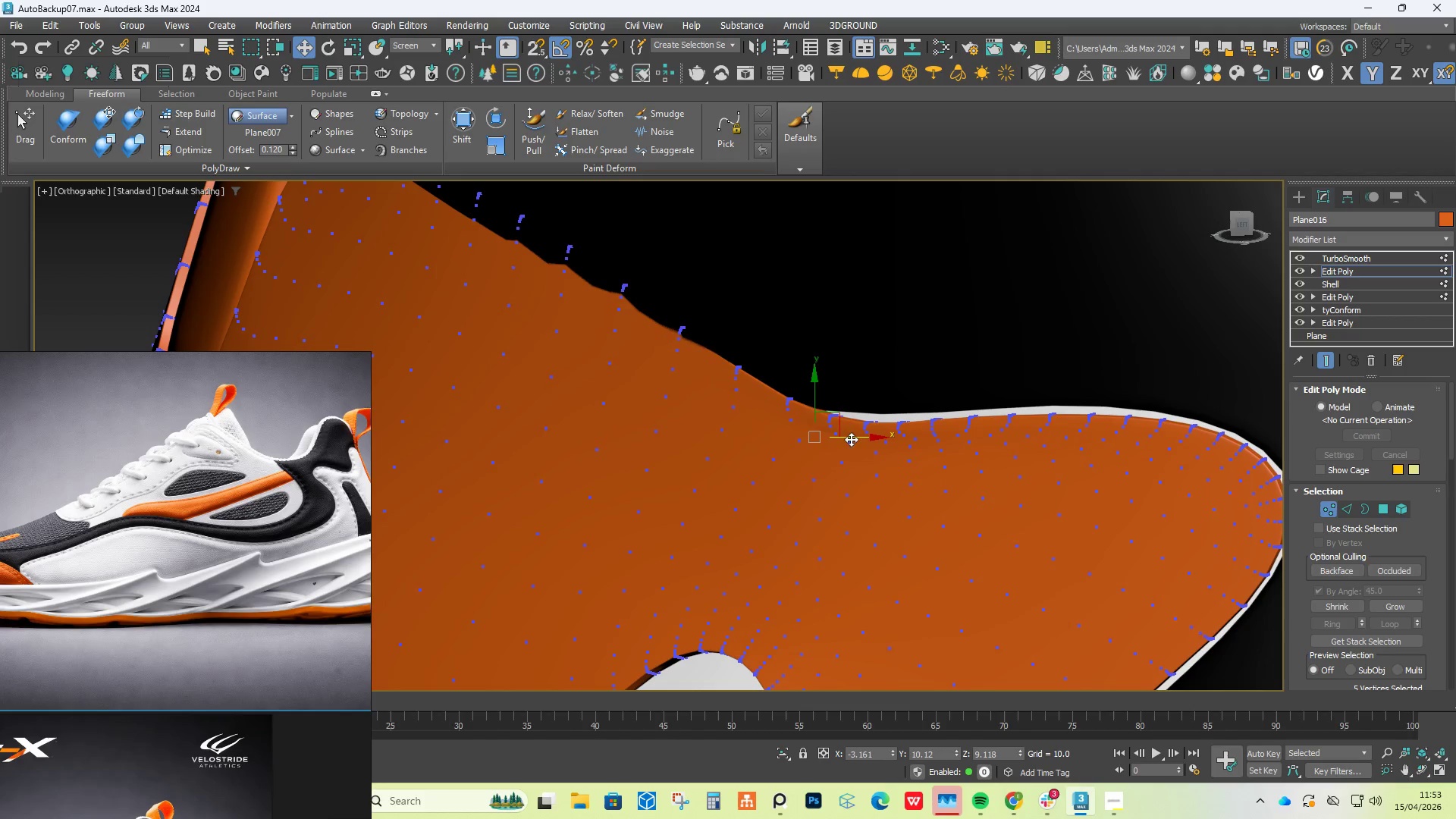 
left_click_drag(start_coordinate=[853, 441], to_coordinate=[841, 429])
 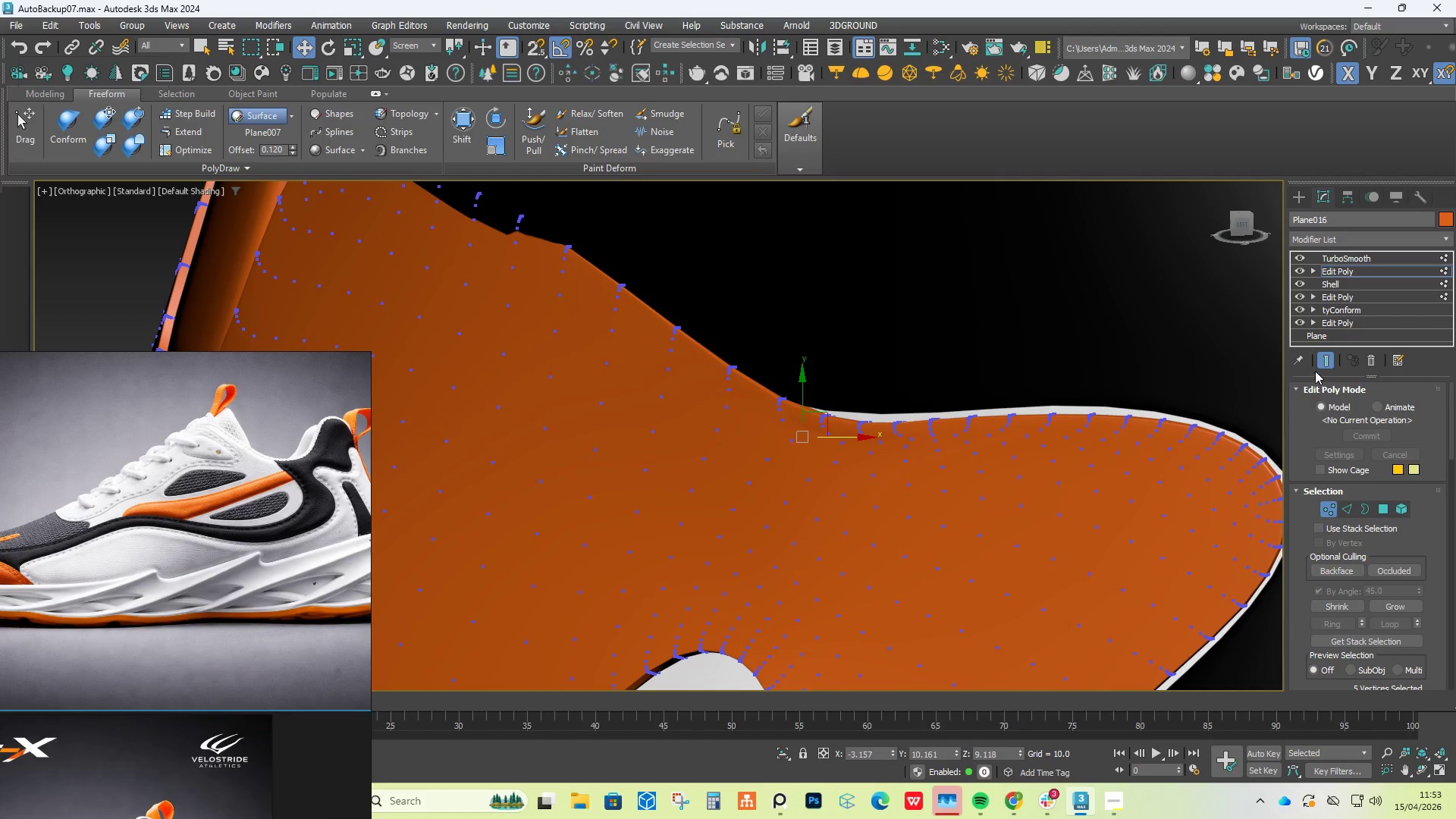 
left_click([1323, 360])
 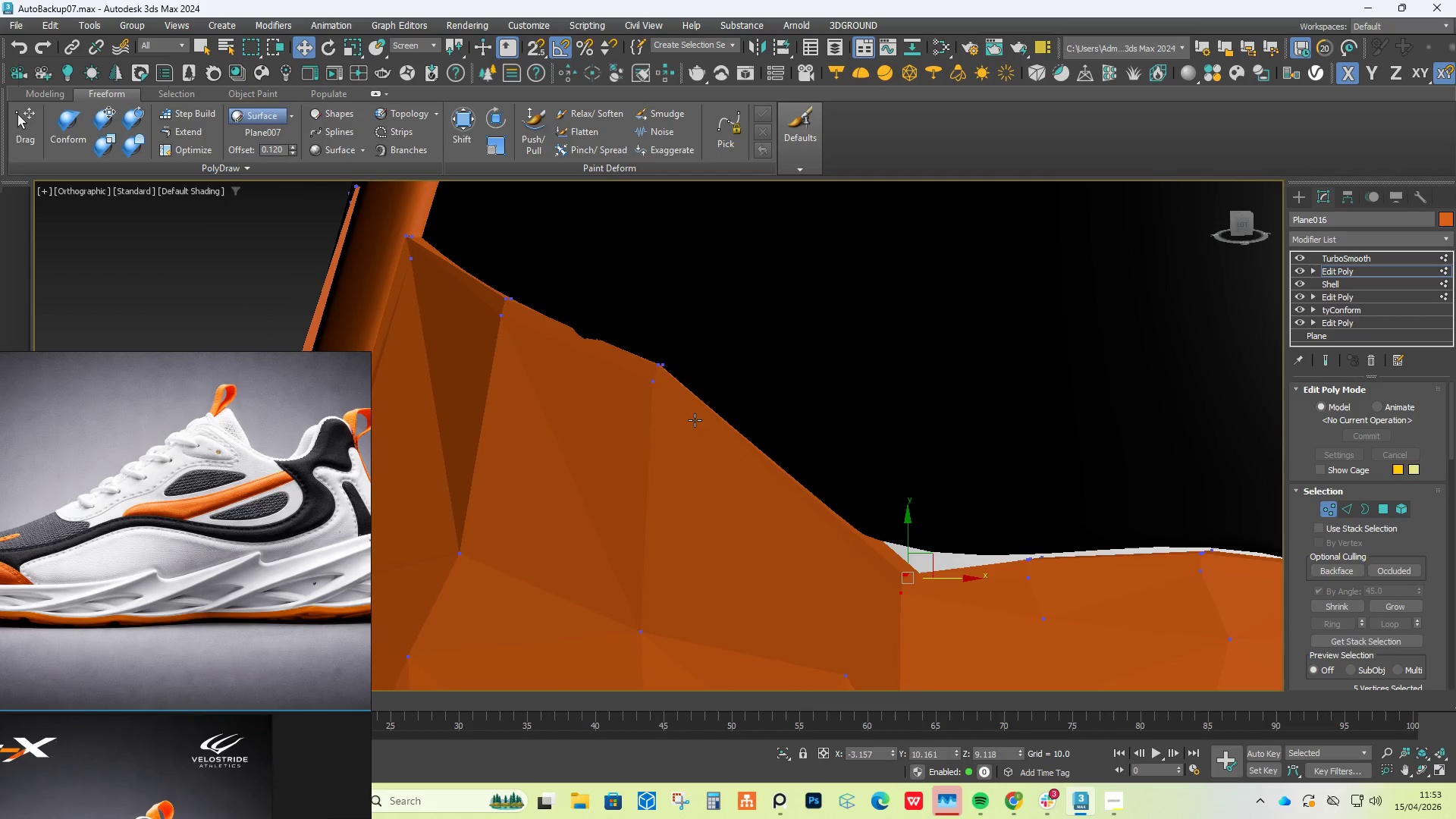 
left_click_drag(start_coordinate=[762, 311], to_coordinate=[626, 429])
 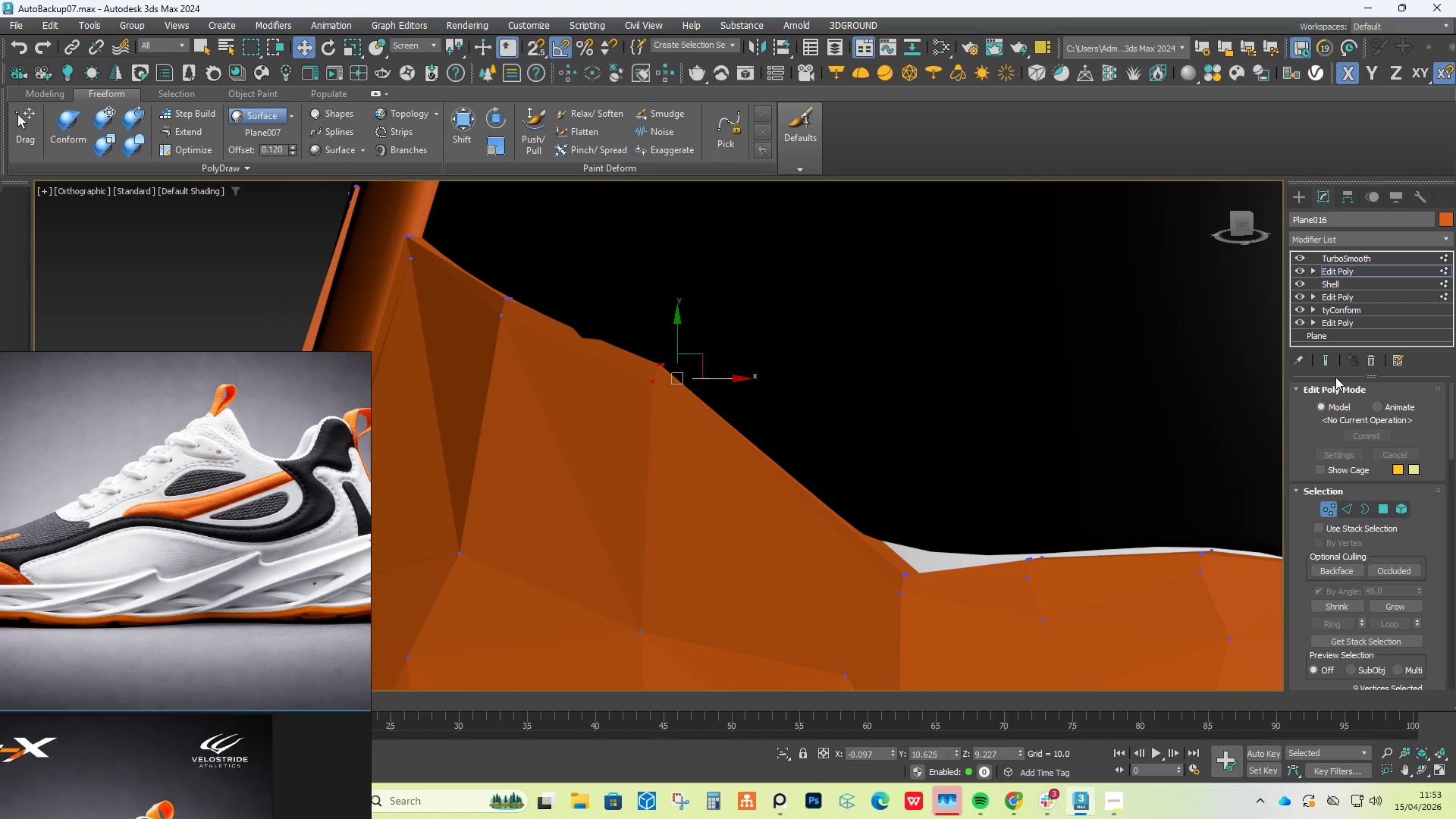 
left_click([1336, 369])
 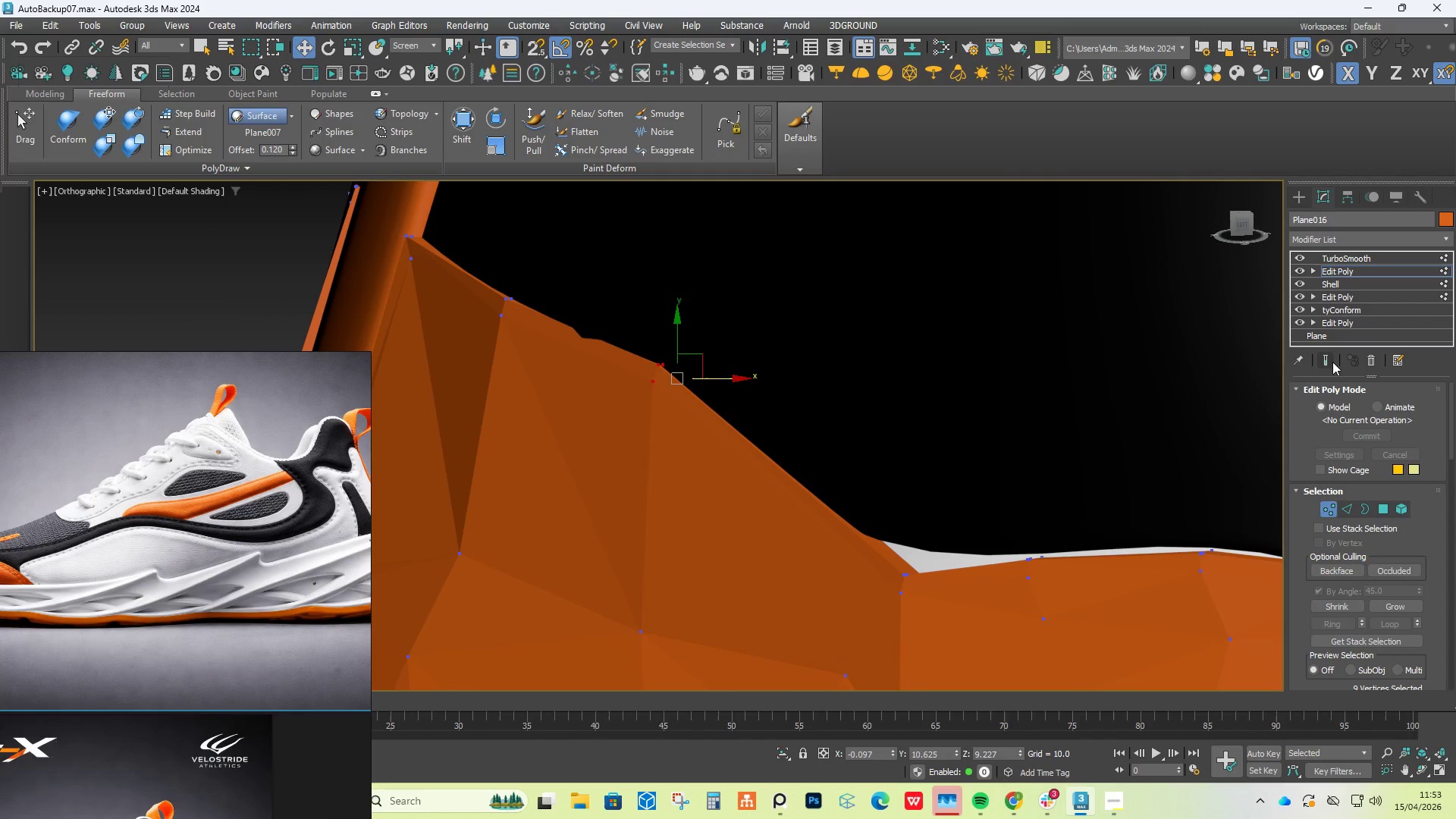 
left_click([1330, 359])
 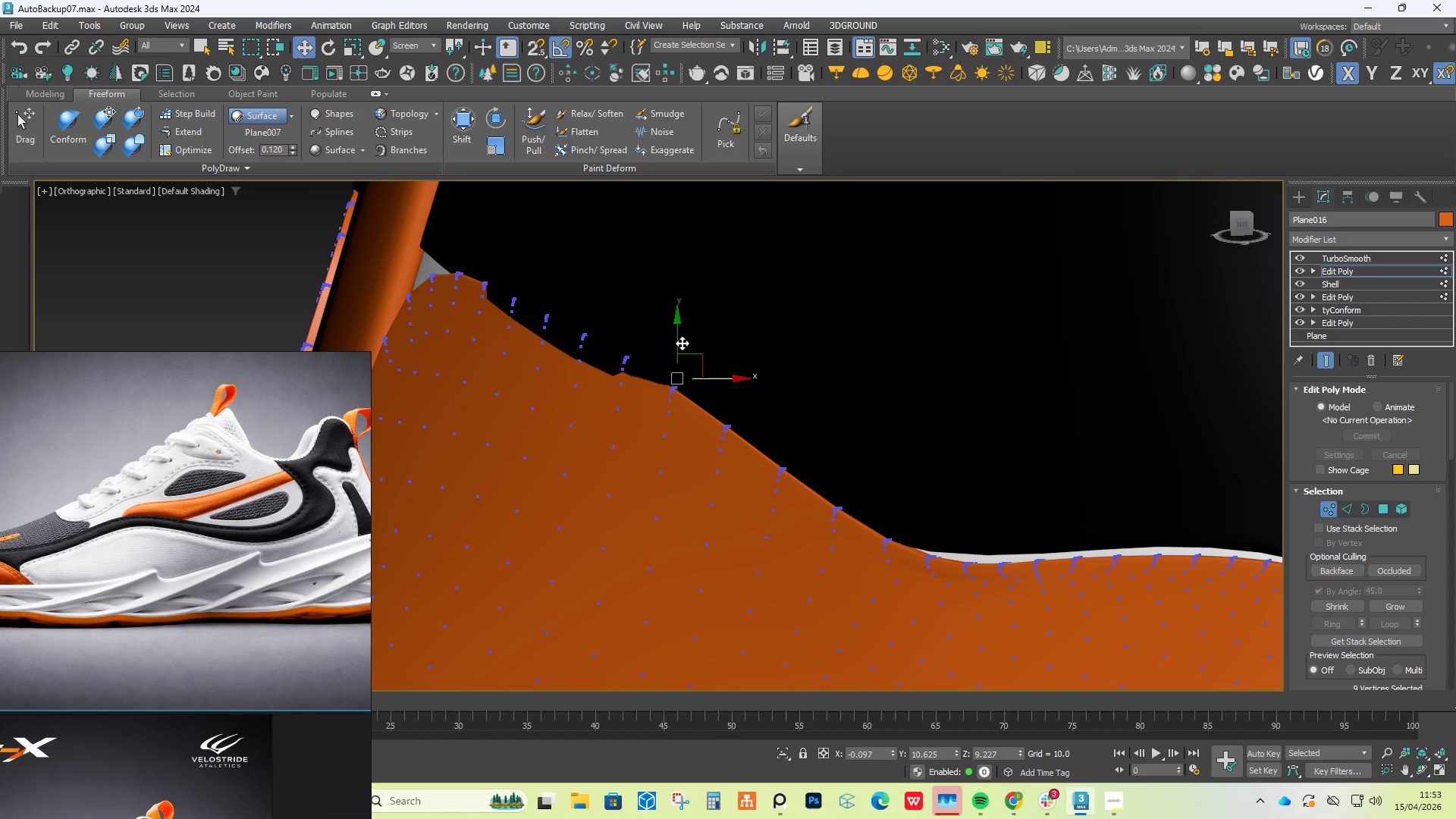 
left_click_drag(start_coordinate=[673, 335], to_coordinate=[651, 420])
 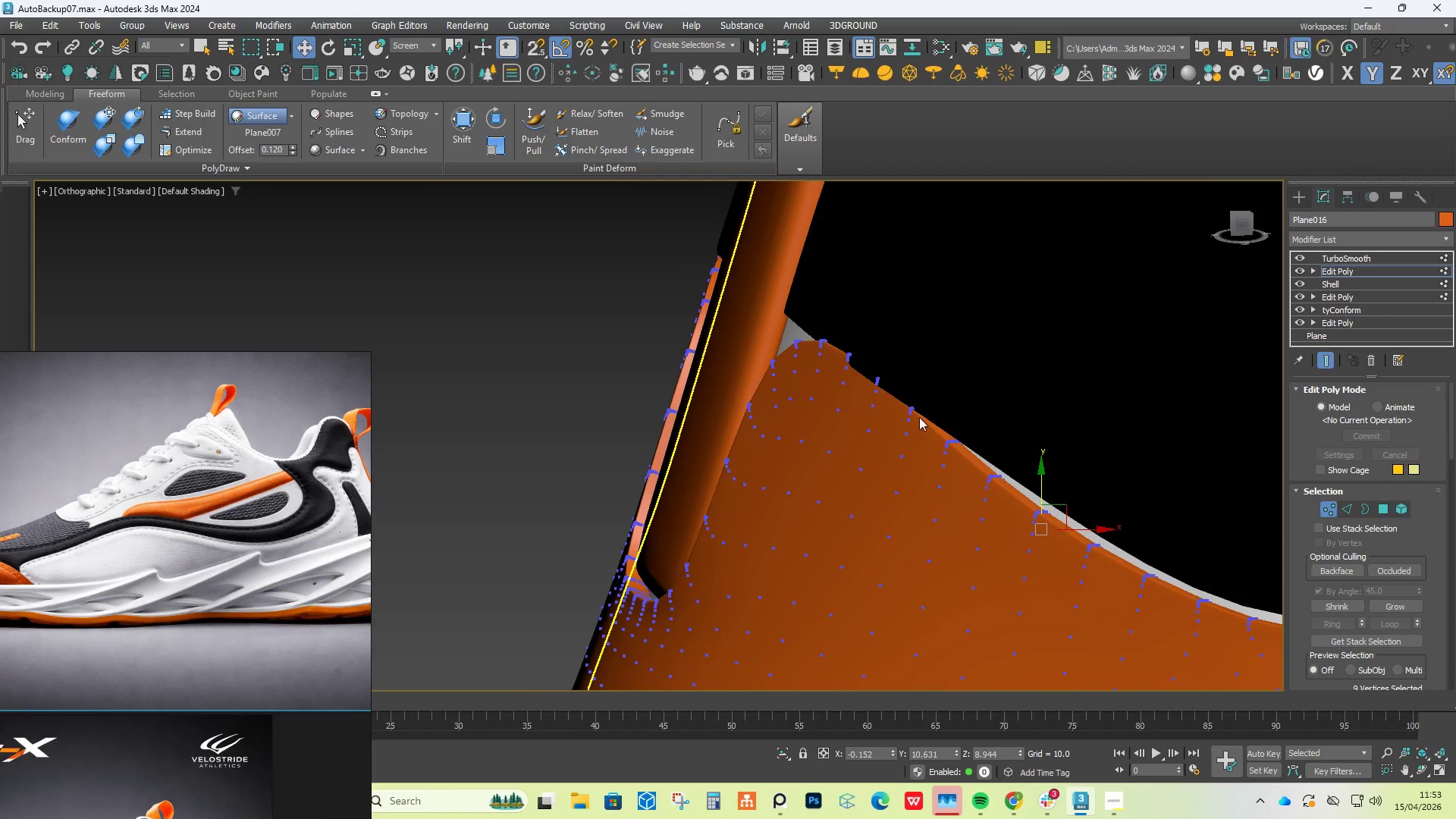 
scroll: coordinate [861, 375], scroll_direction: down, amount: 2.0
 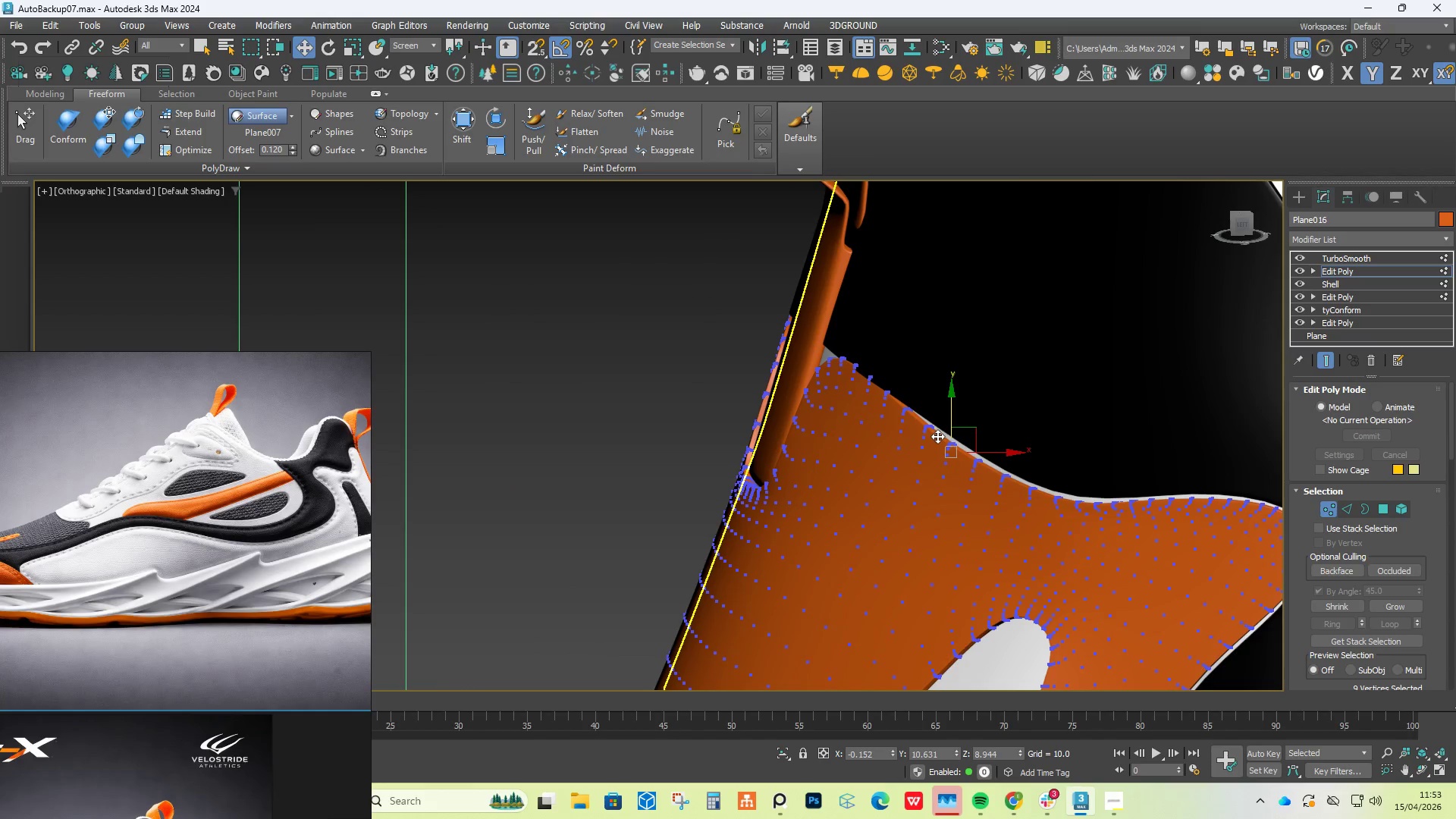 
scroll: coordinate [923, 419], scroll_direction: up, amount: 1.0
 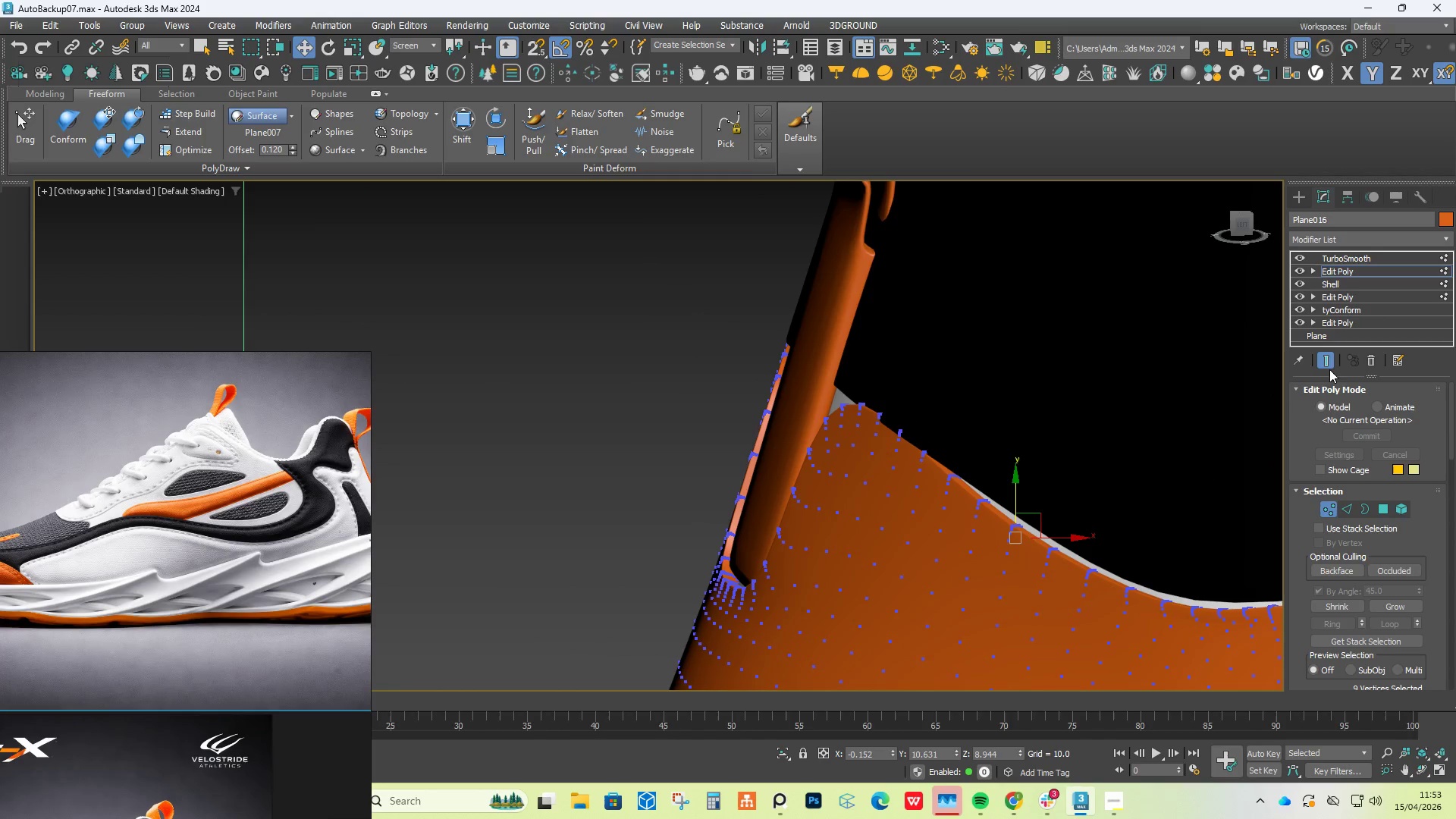 
left_click([1326, 359])
 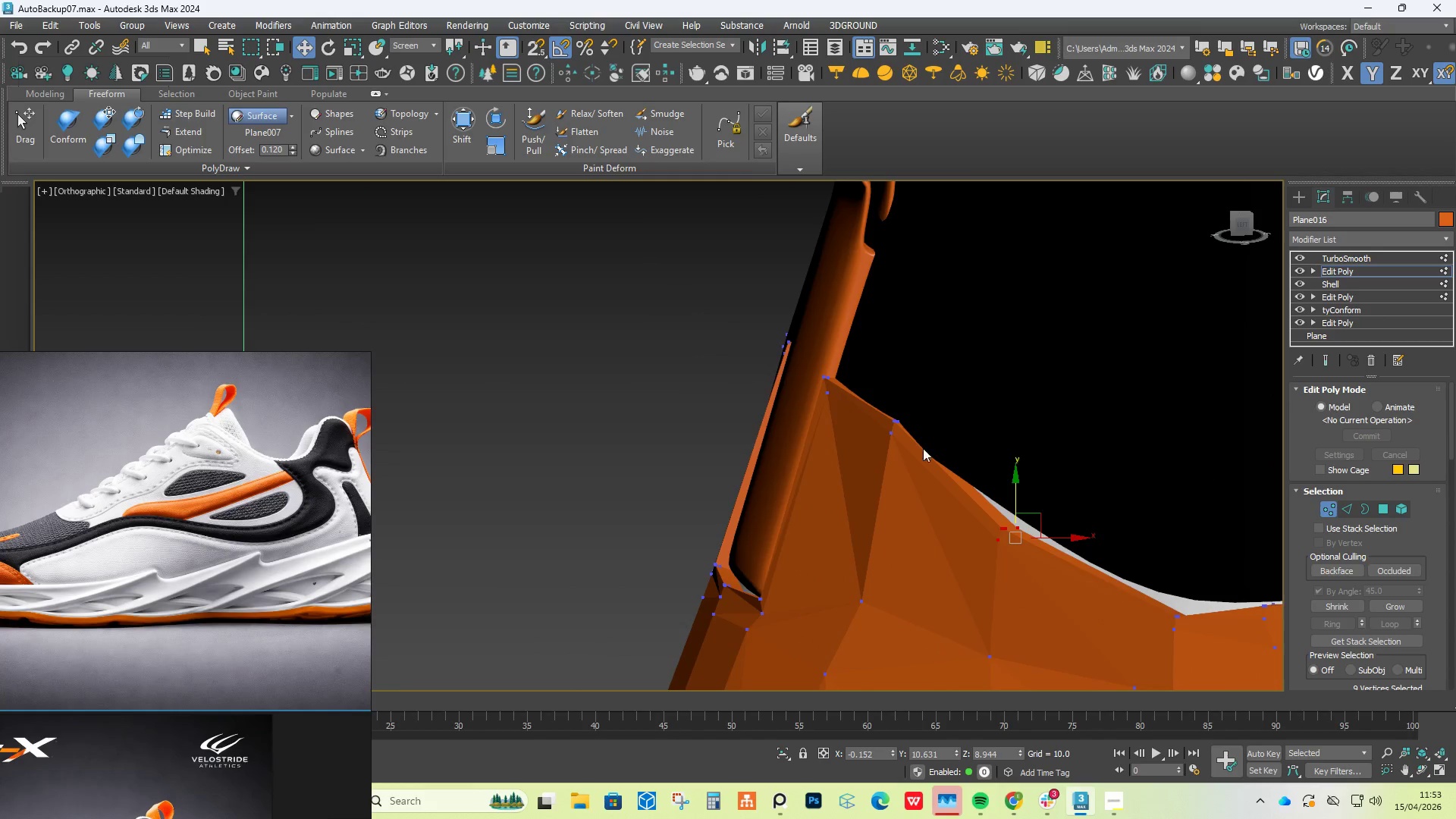 
left_click_drag(start_coordinate=[940, 374], to_coordinate=[854, 491])
 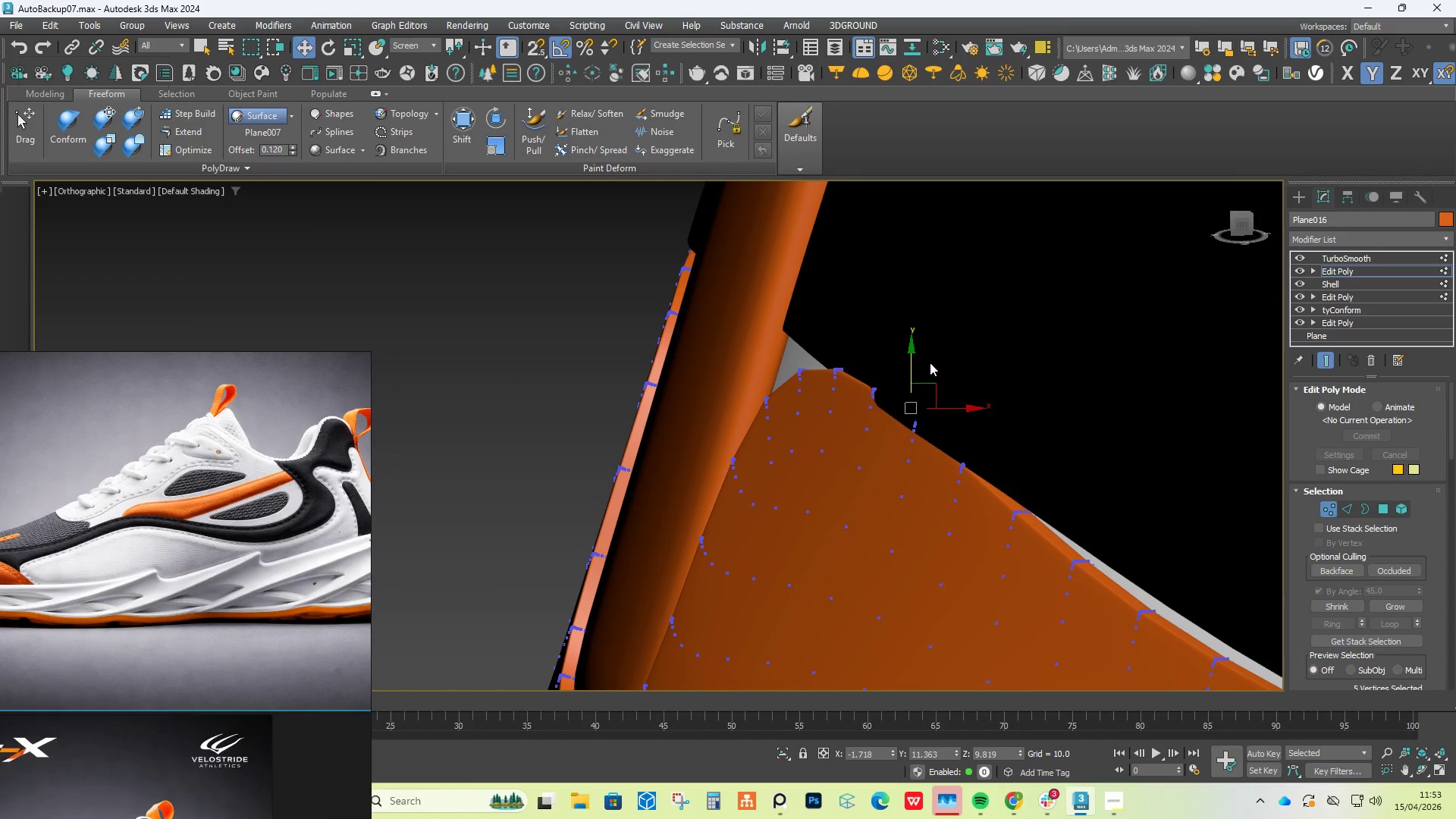 
scroll: coordinate [884, 437], scroll_direction: up, amount: 2.0
 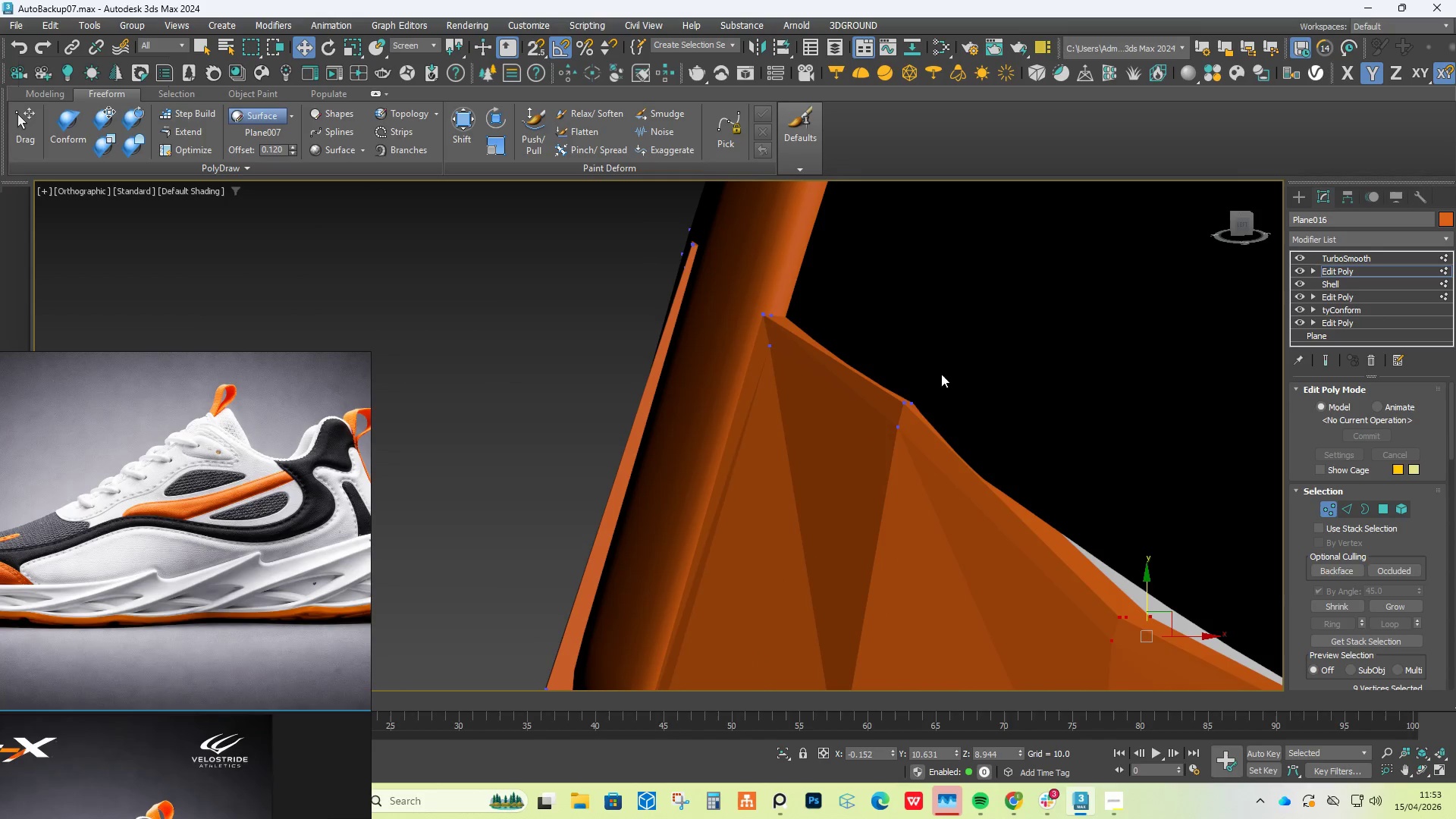 
left_click_drag(start_coordinate=[911, 359], to_coordinate=[896, 396])
 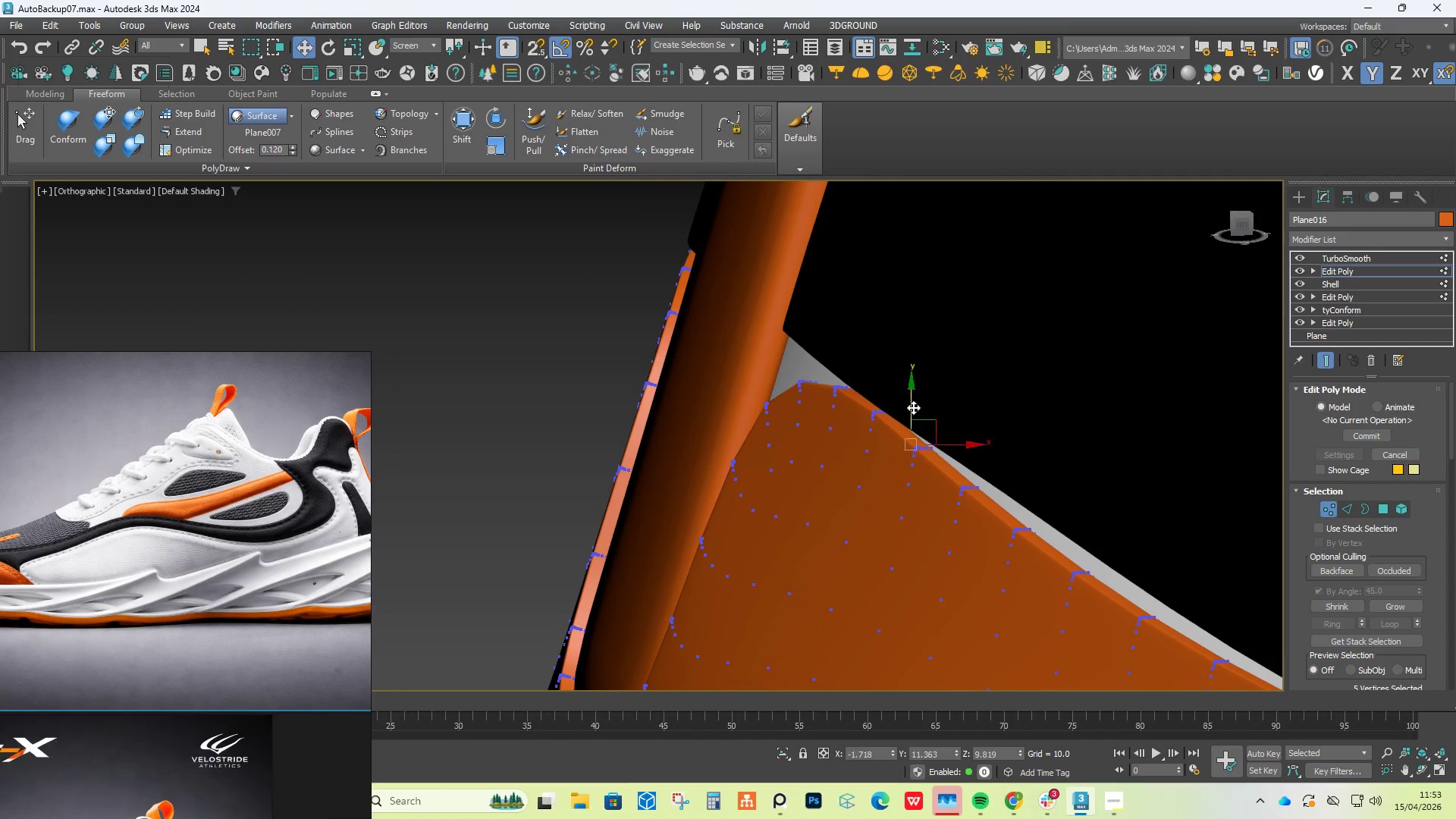 
hold_key(key=AltLeft, duration=1.06)
 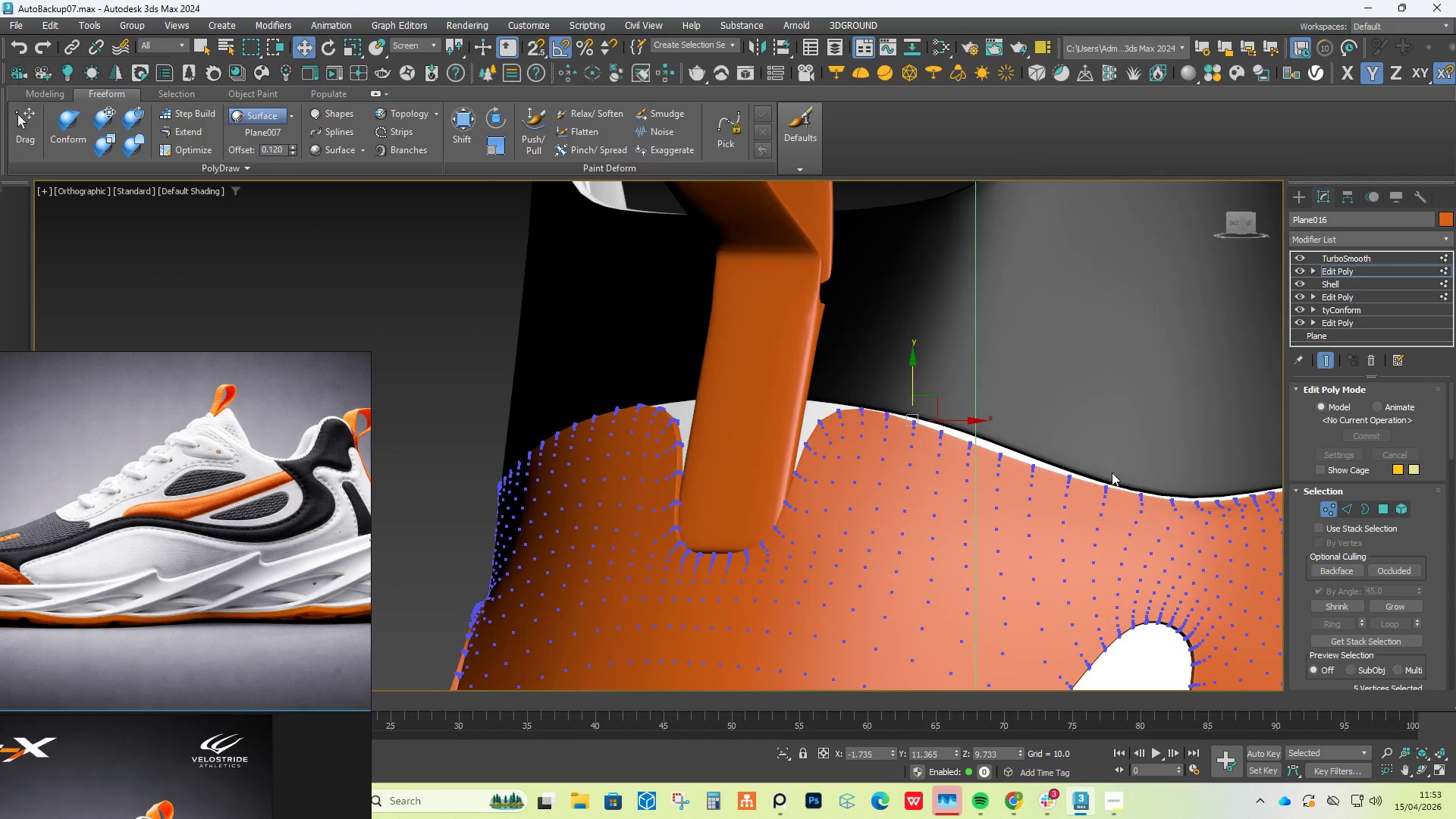 
scroll: coordinate [913, 407], scroll_direction: down, amount: 3.0
 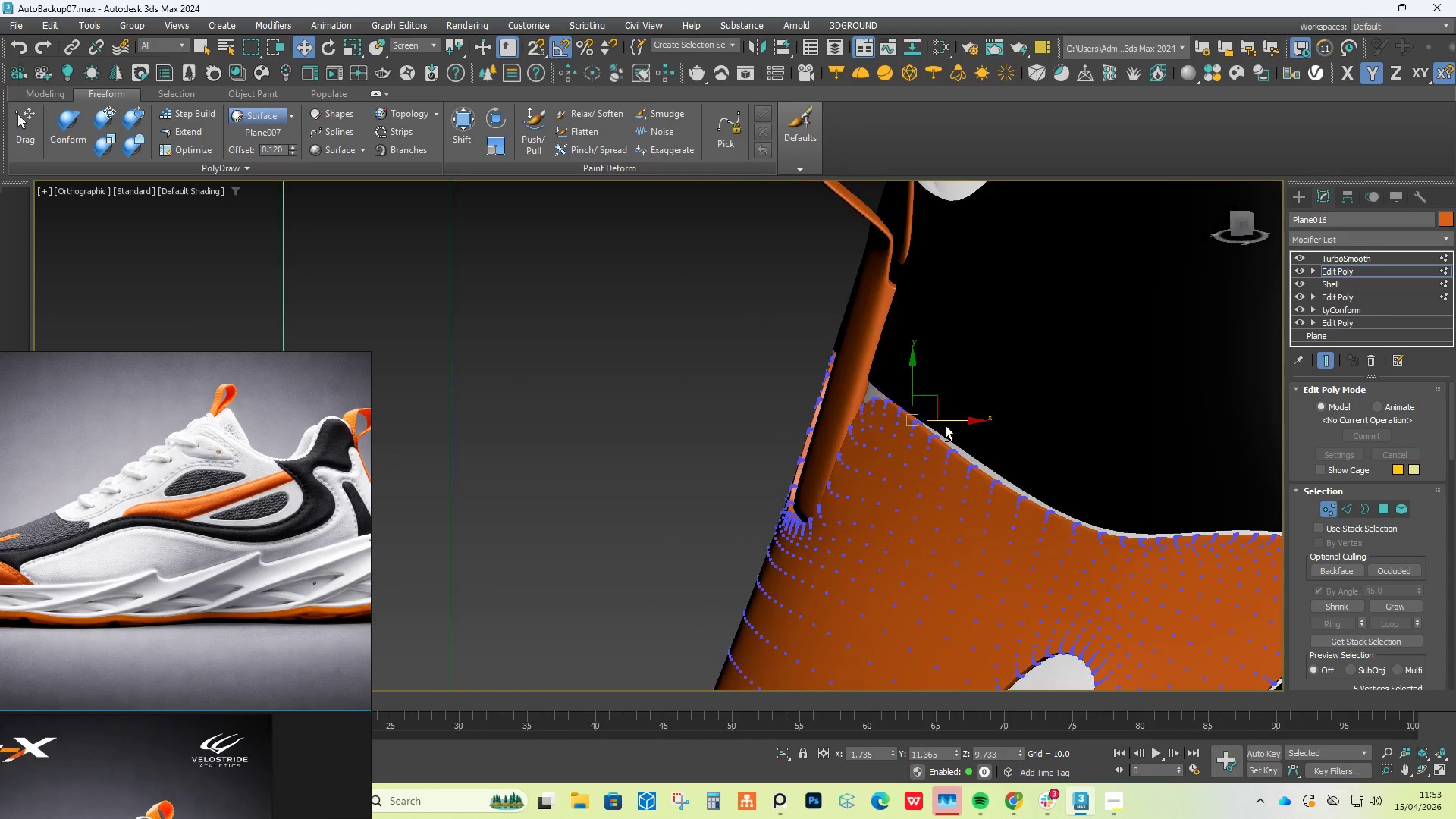 
scroll: coordinate [1114, 476], scroll_direction: up, amount: 1.0
 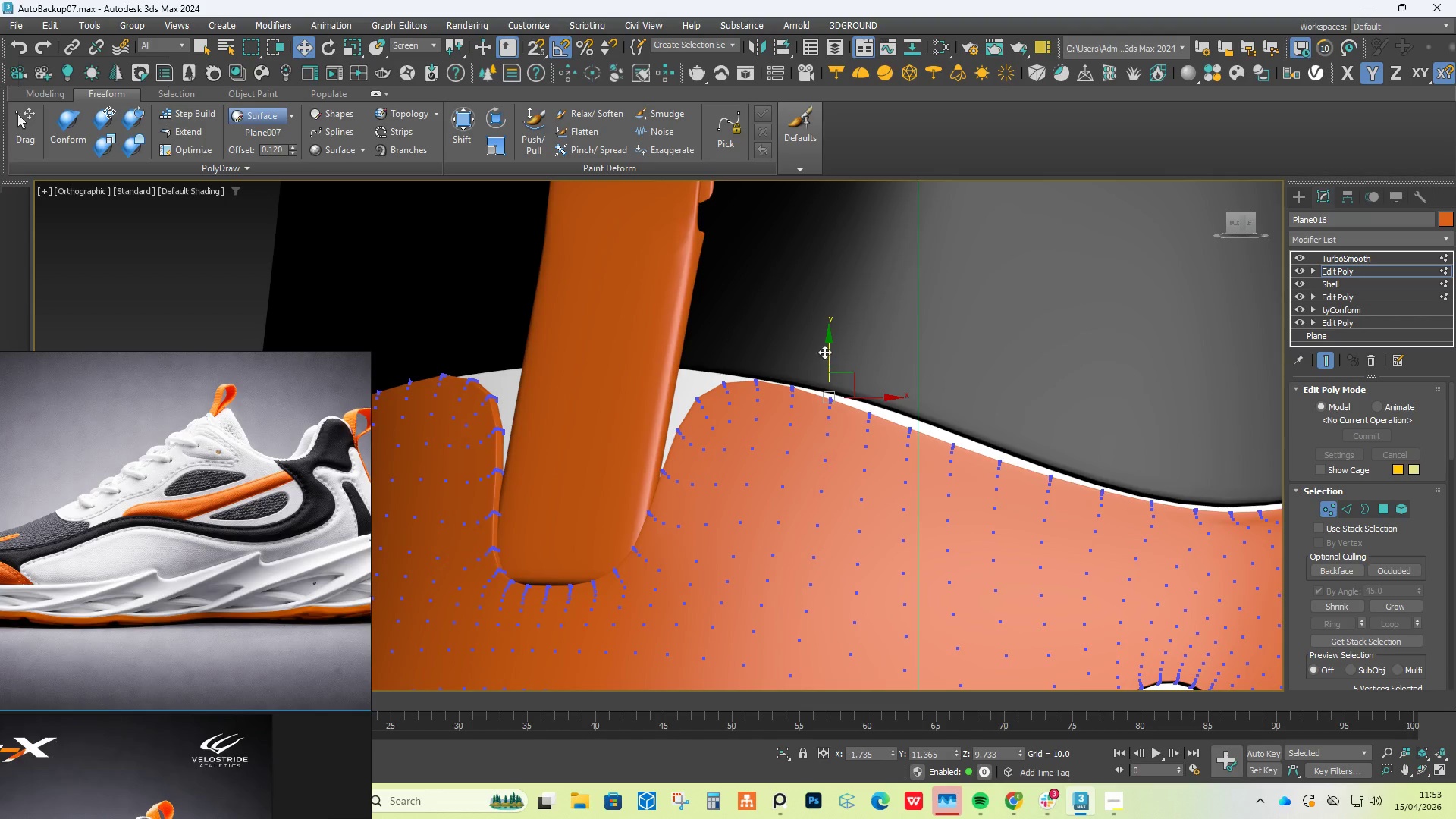 
left_click_drag(start_coordinate=[827, 352], to_coordinate=[822, 353])
 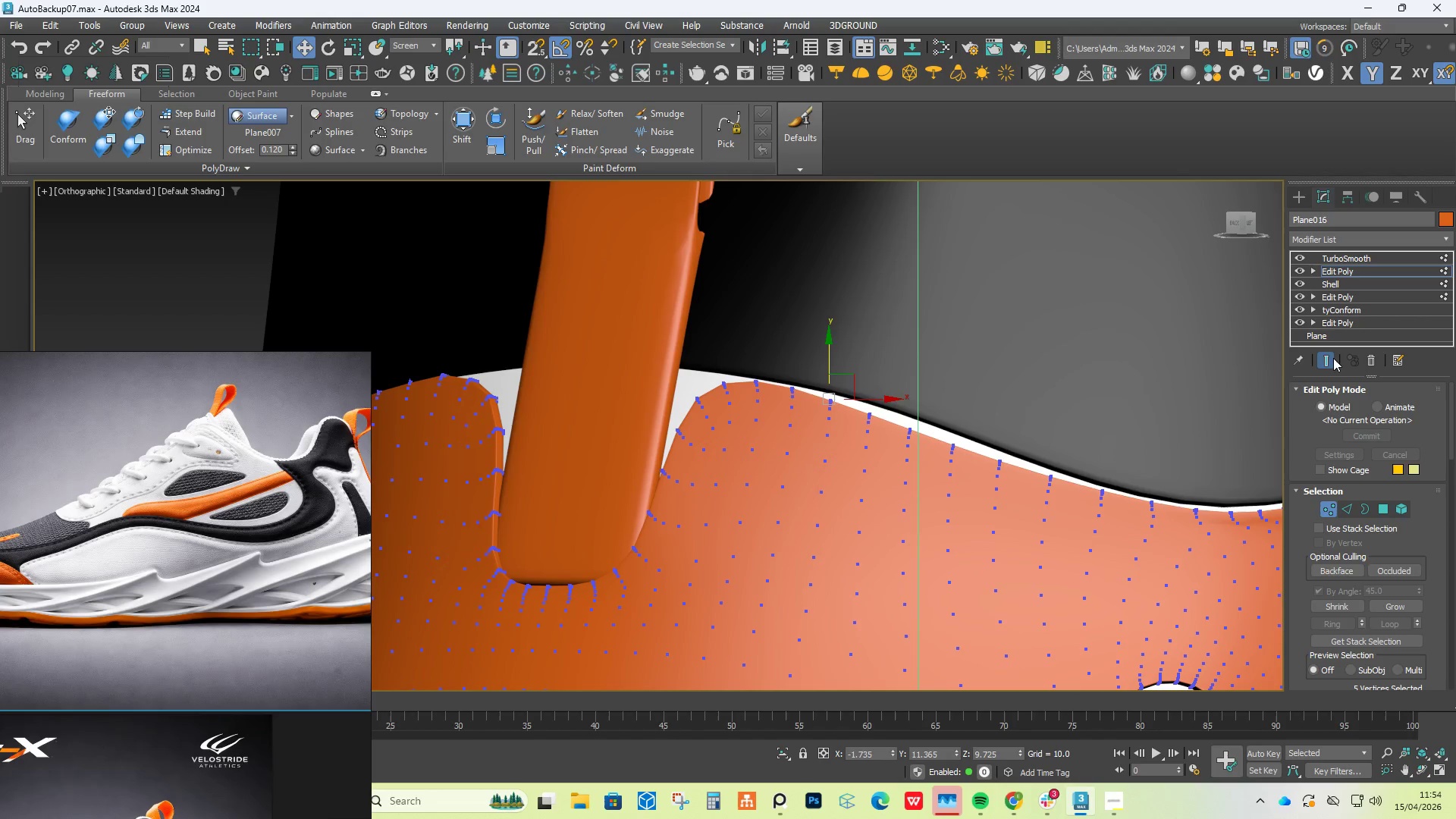 
double_click([1329, 359])
 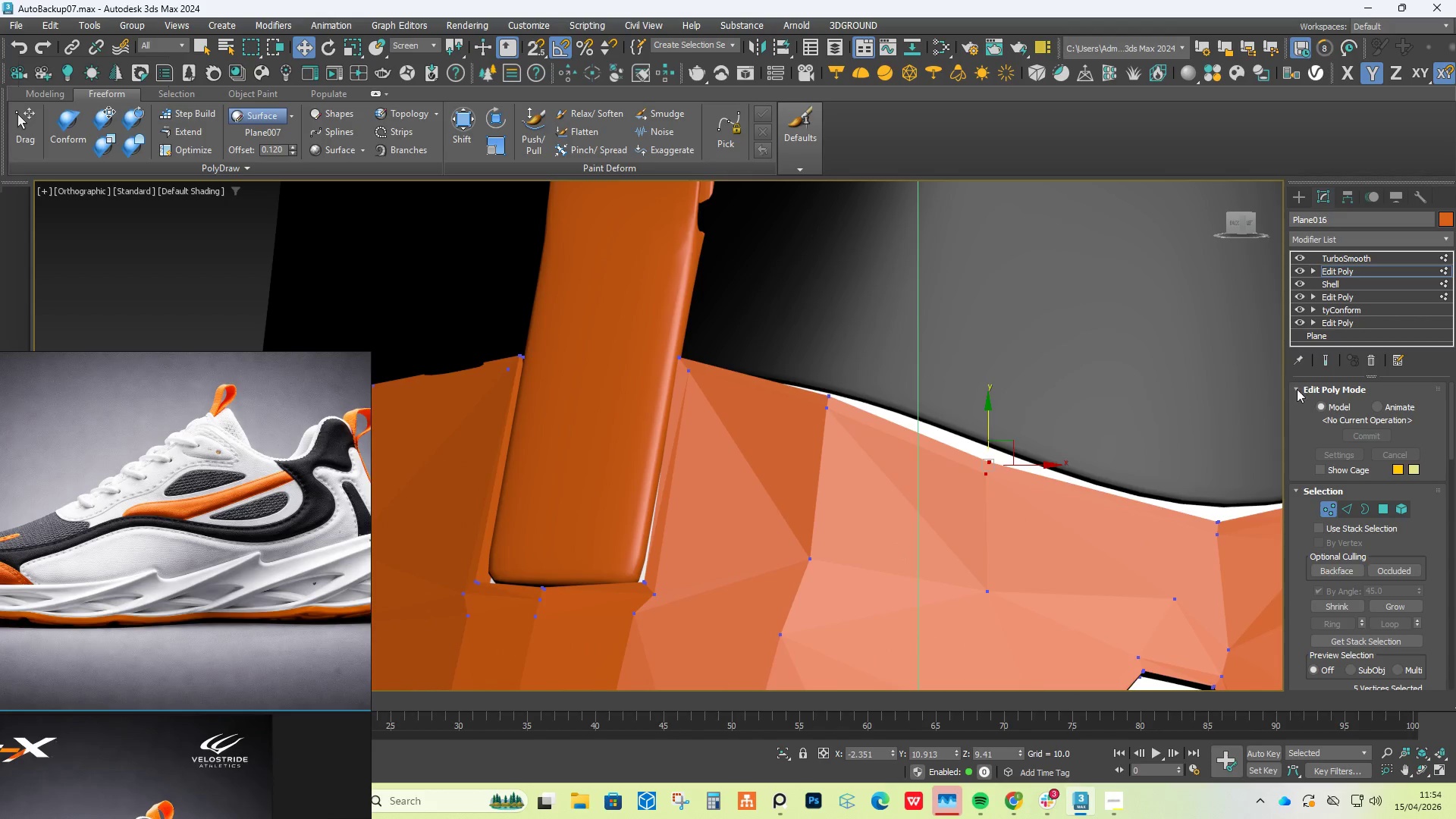 
left_click([1321, 356])
 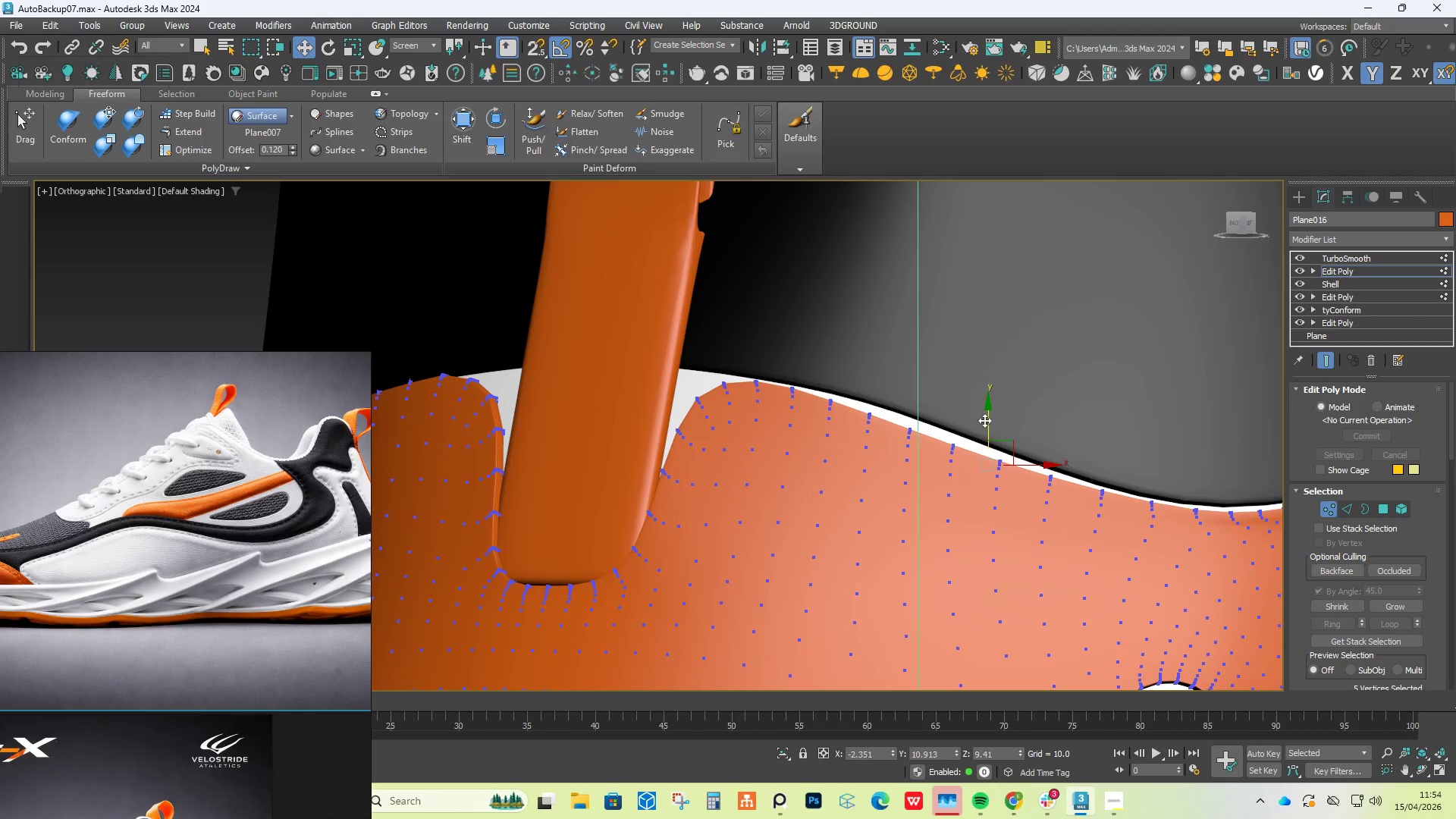 
left_click_drag(start_coordinate=[987, 420], to_coordinate=[987, 413])
 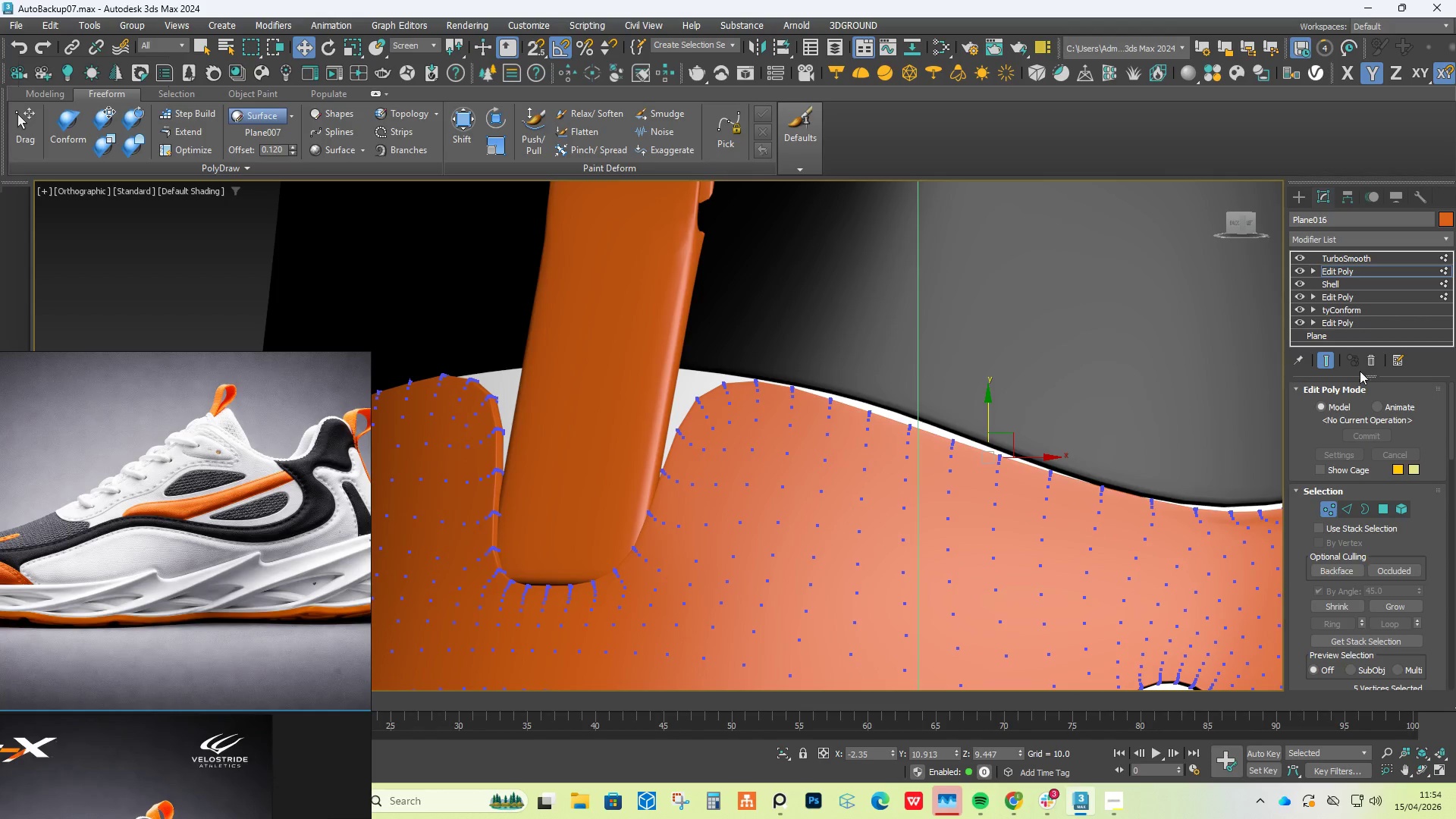 
left_click([1322, 365])
 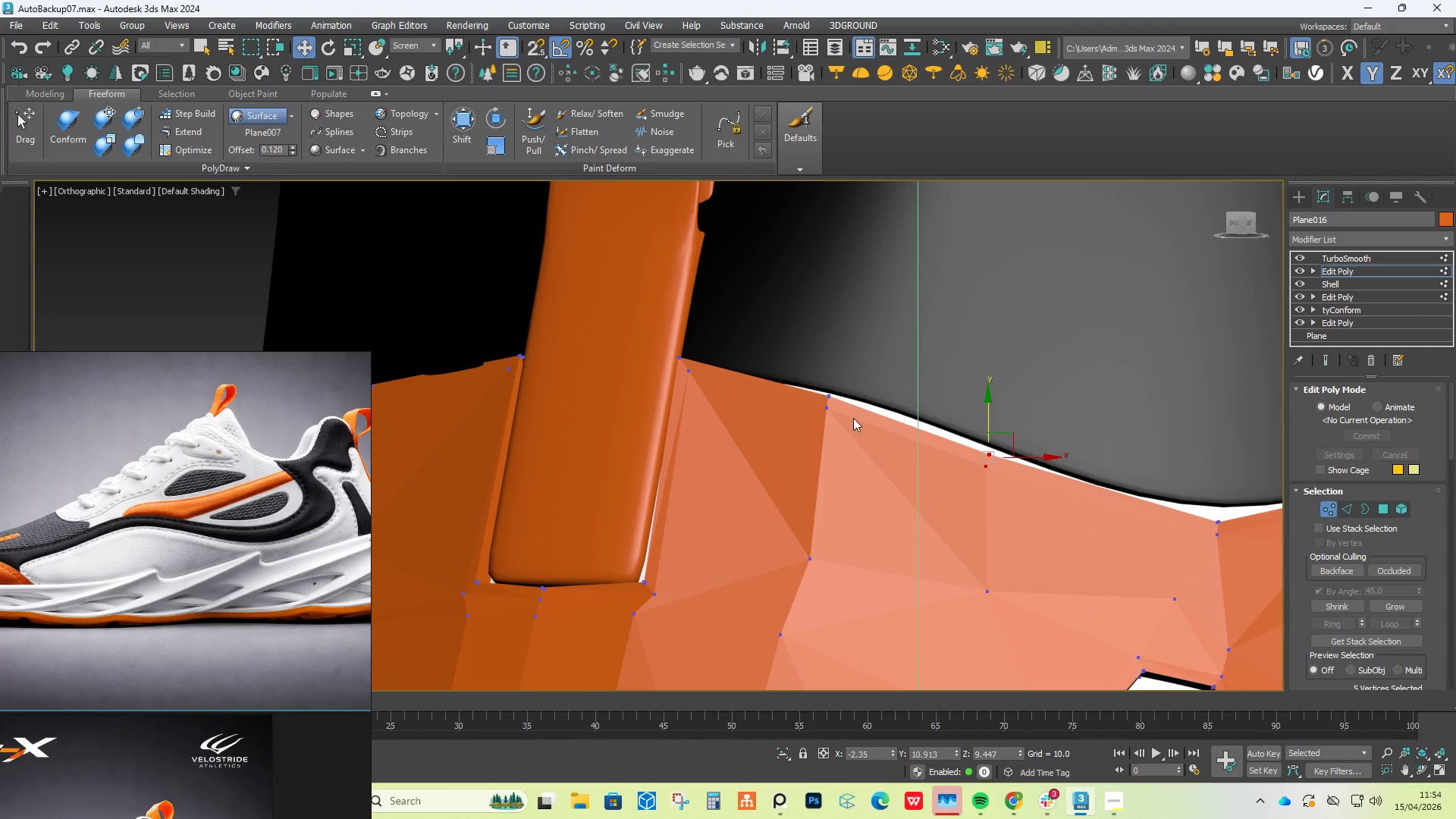 
left_click_drag(start_coordinate=[847, 376], to_coordinate=[791, 433])
 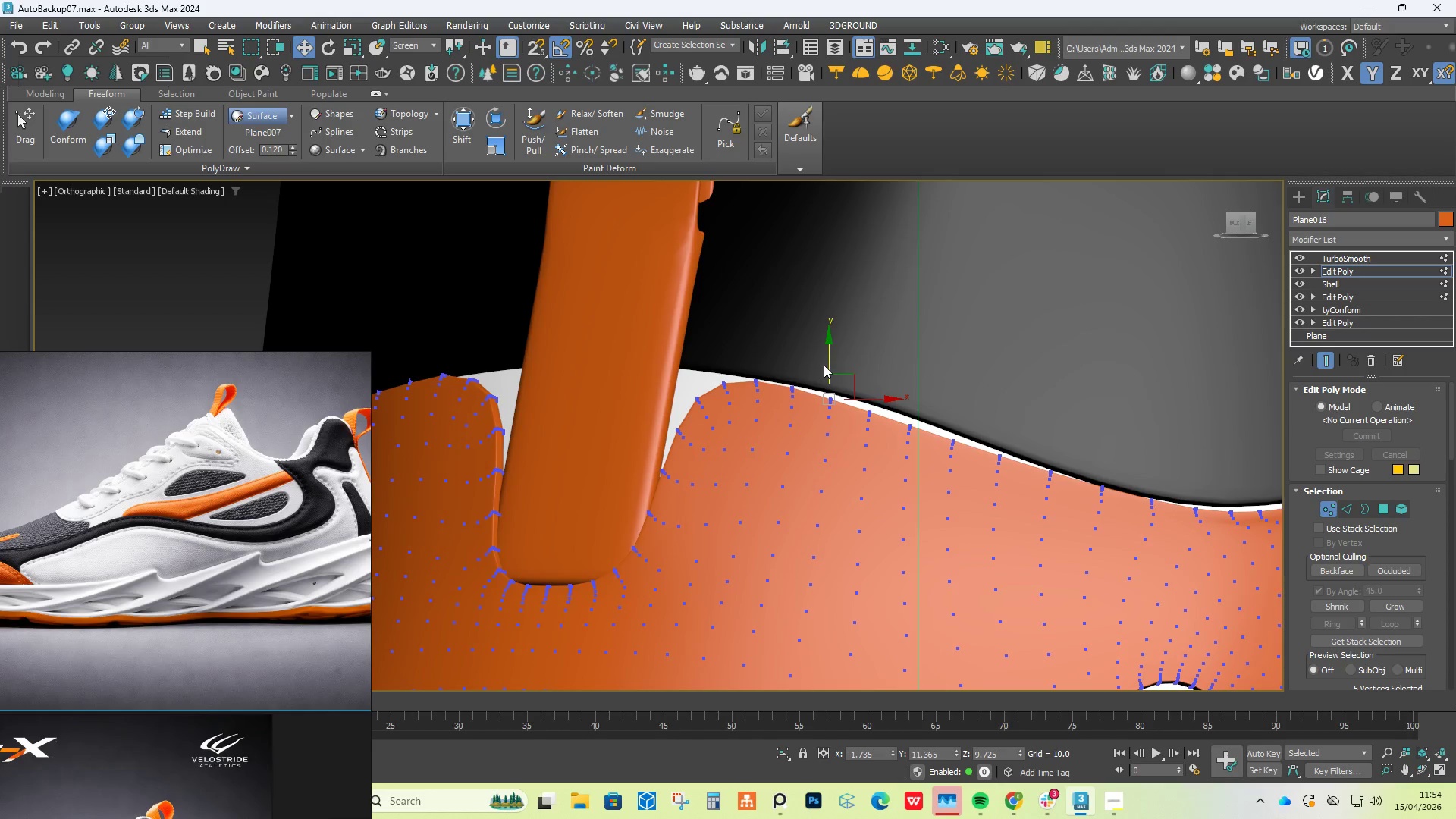 
left_click_drag(start_coordinate=[829, 364], to_coordinate=[830, 360])
 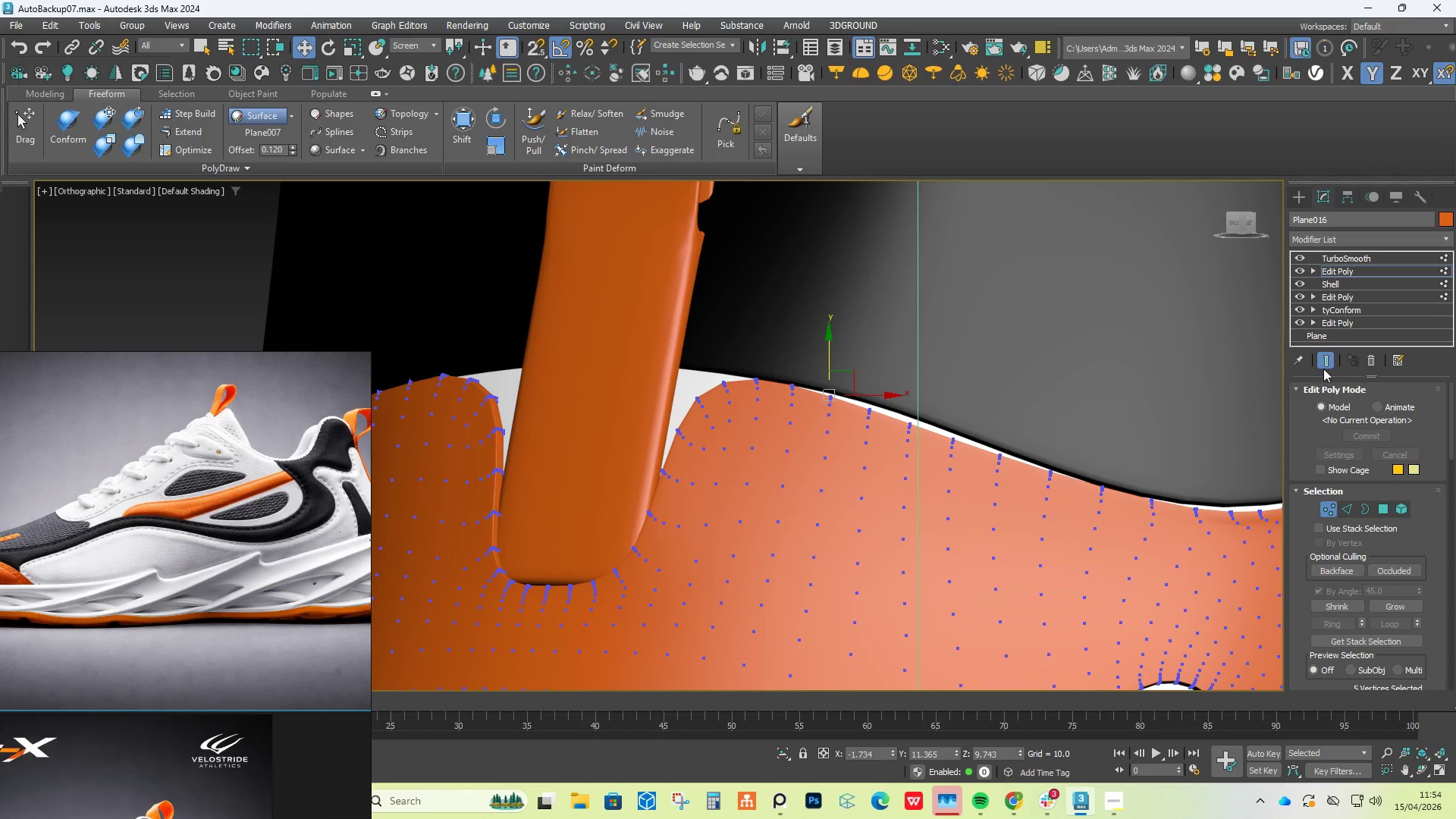 
left_click([1330, 359])
 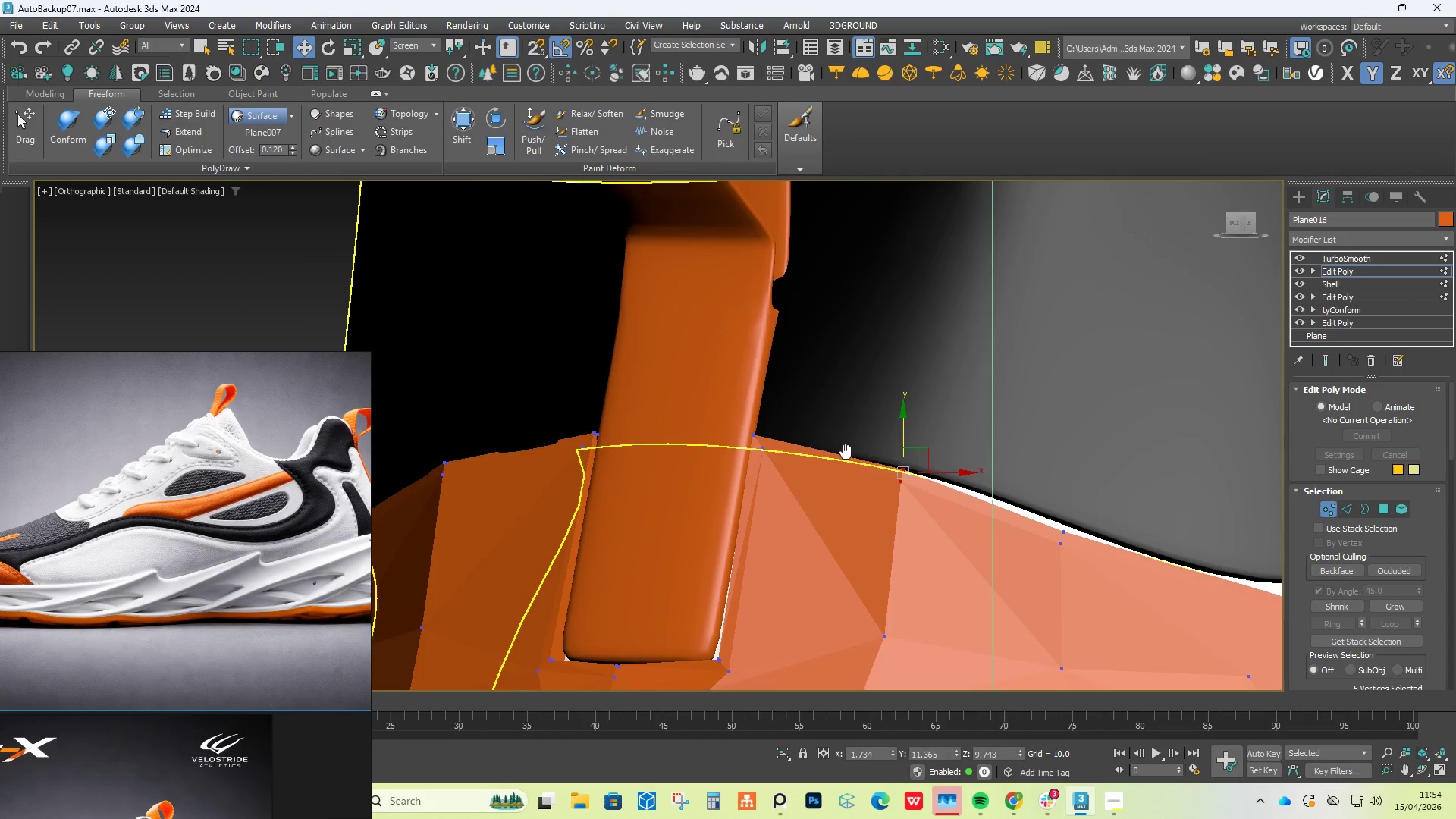 
left_click_drag(start_coordinate=[808, 420], to_coordinate=[738, 495])
 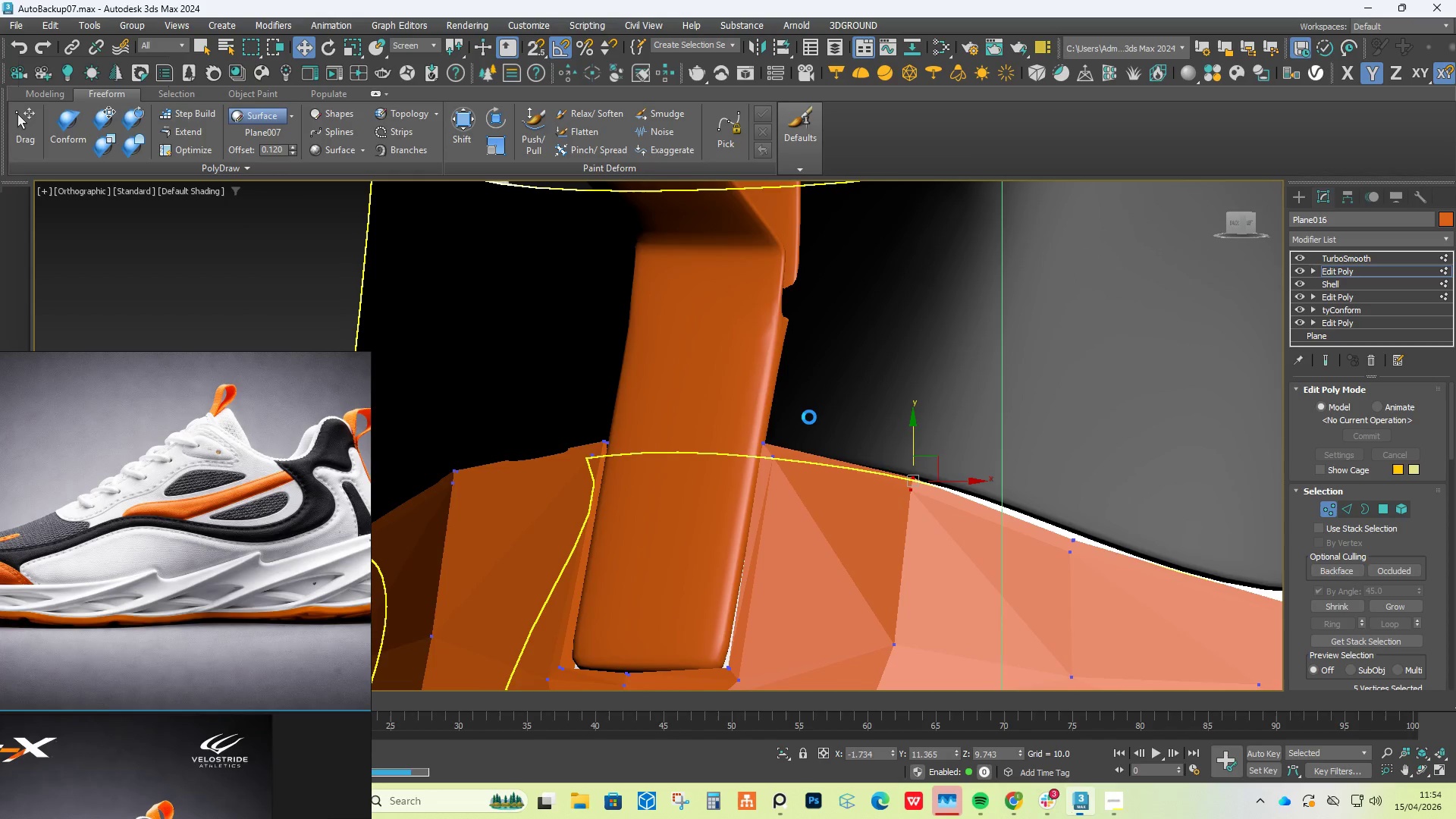 
scroll: coordinate [797, 457], scroll_direction: down, amount: 4.0
 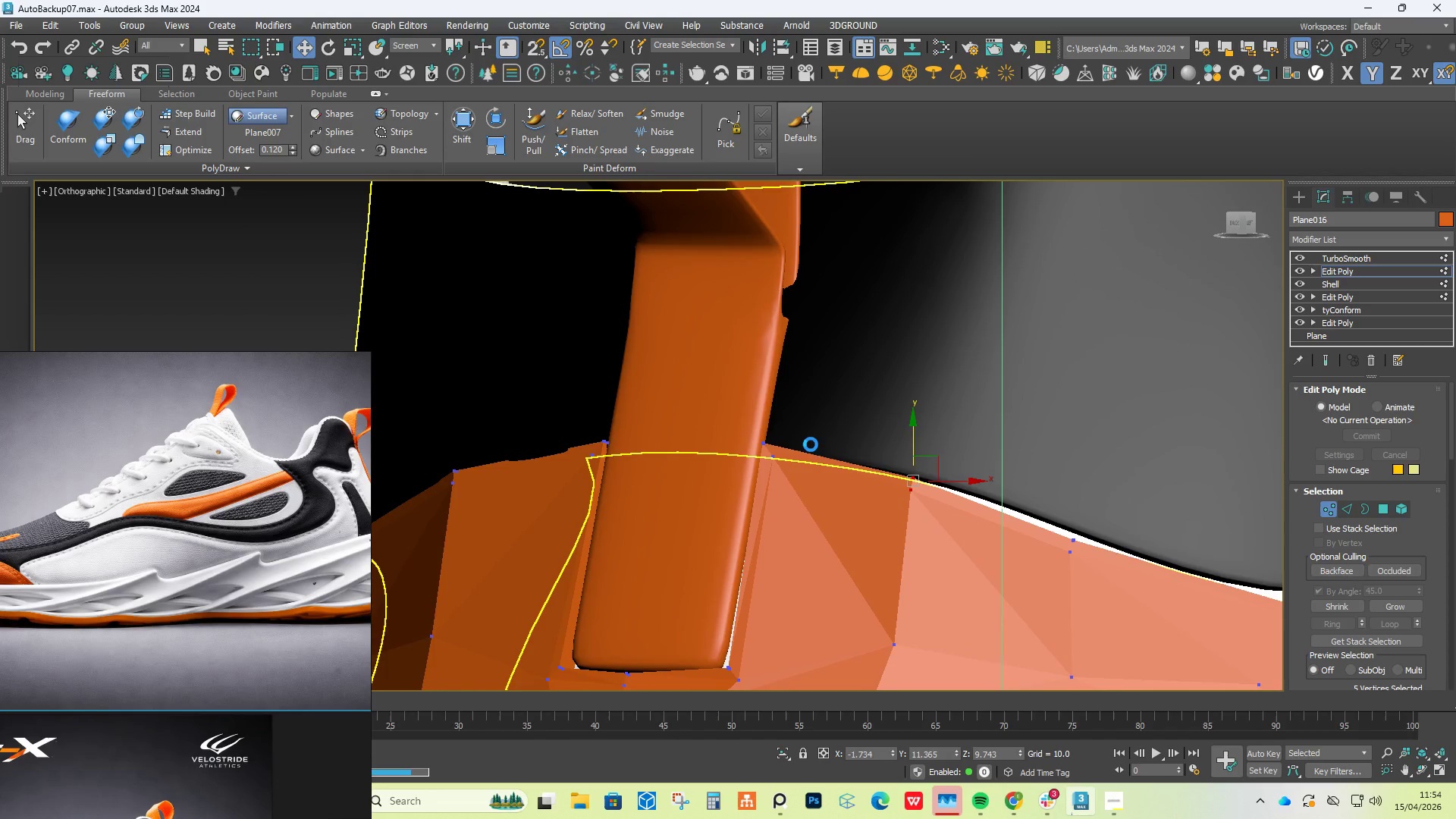 
left_click([963, 331])
 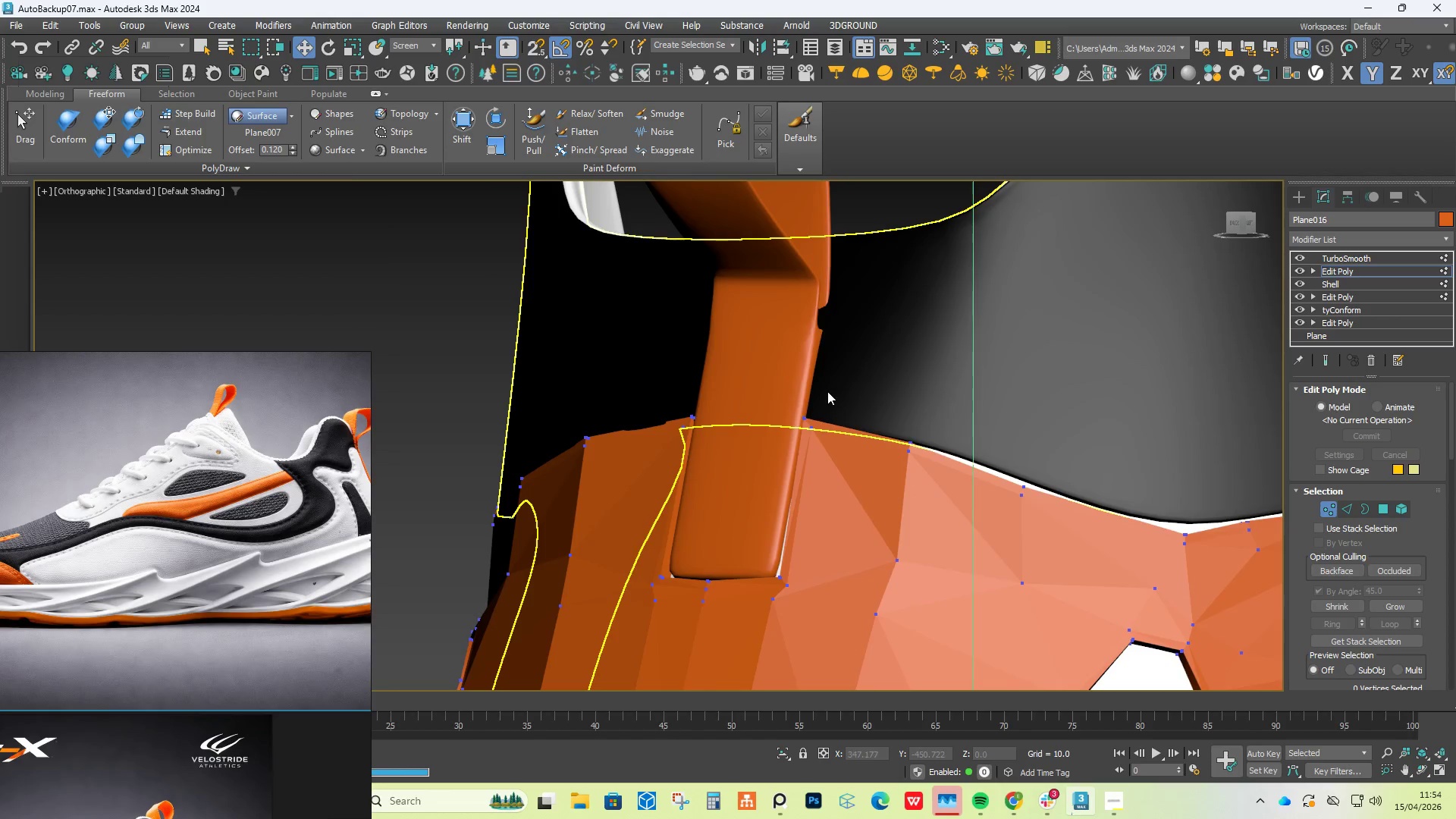 
key(Alt+AltLeft)
 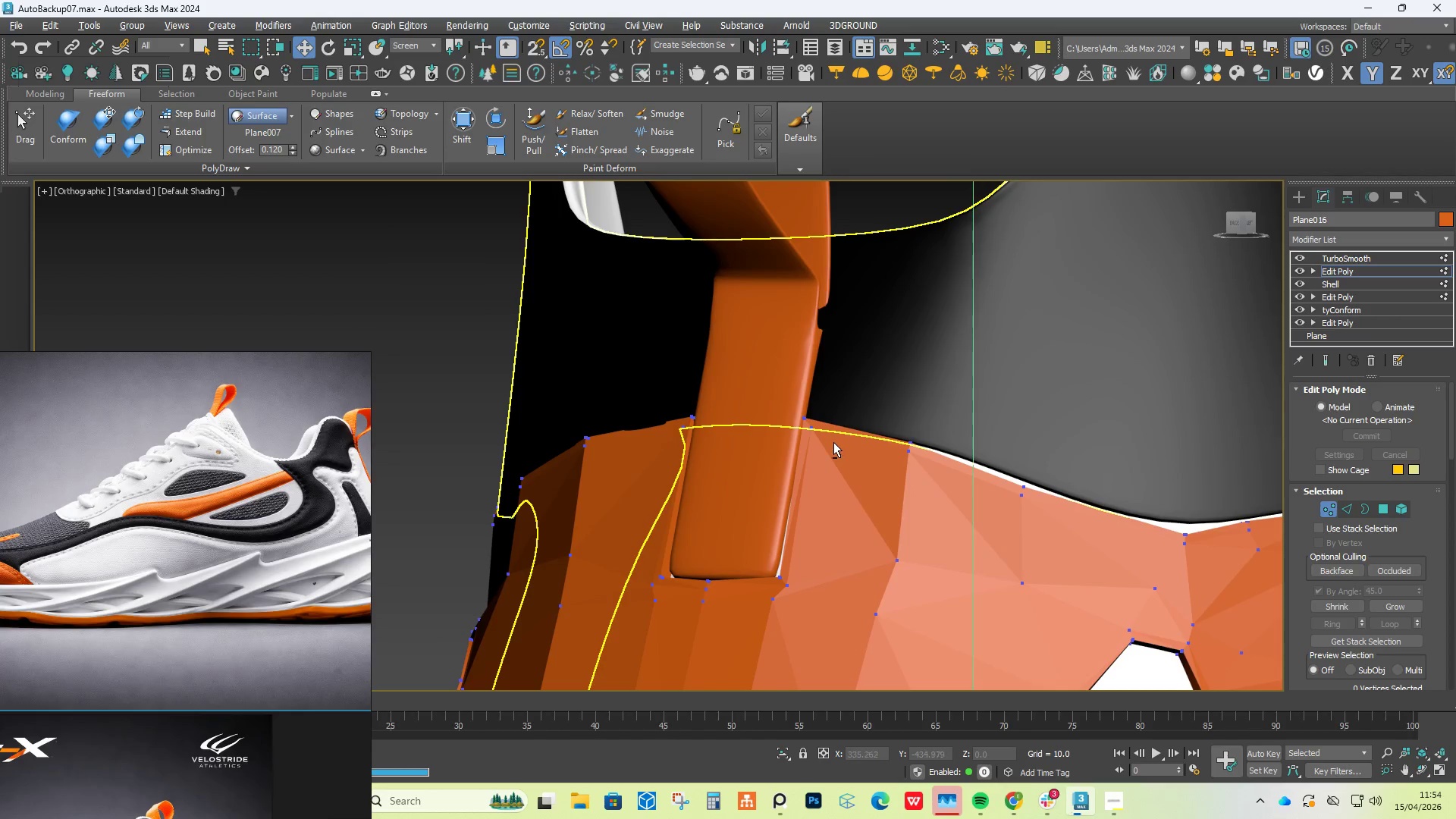 
key(Alt+1)
 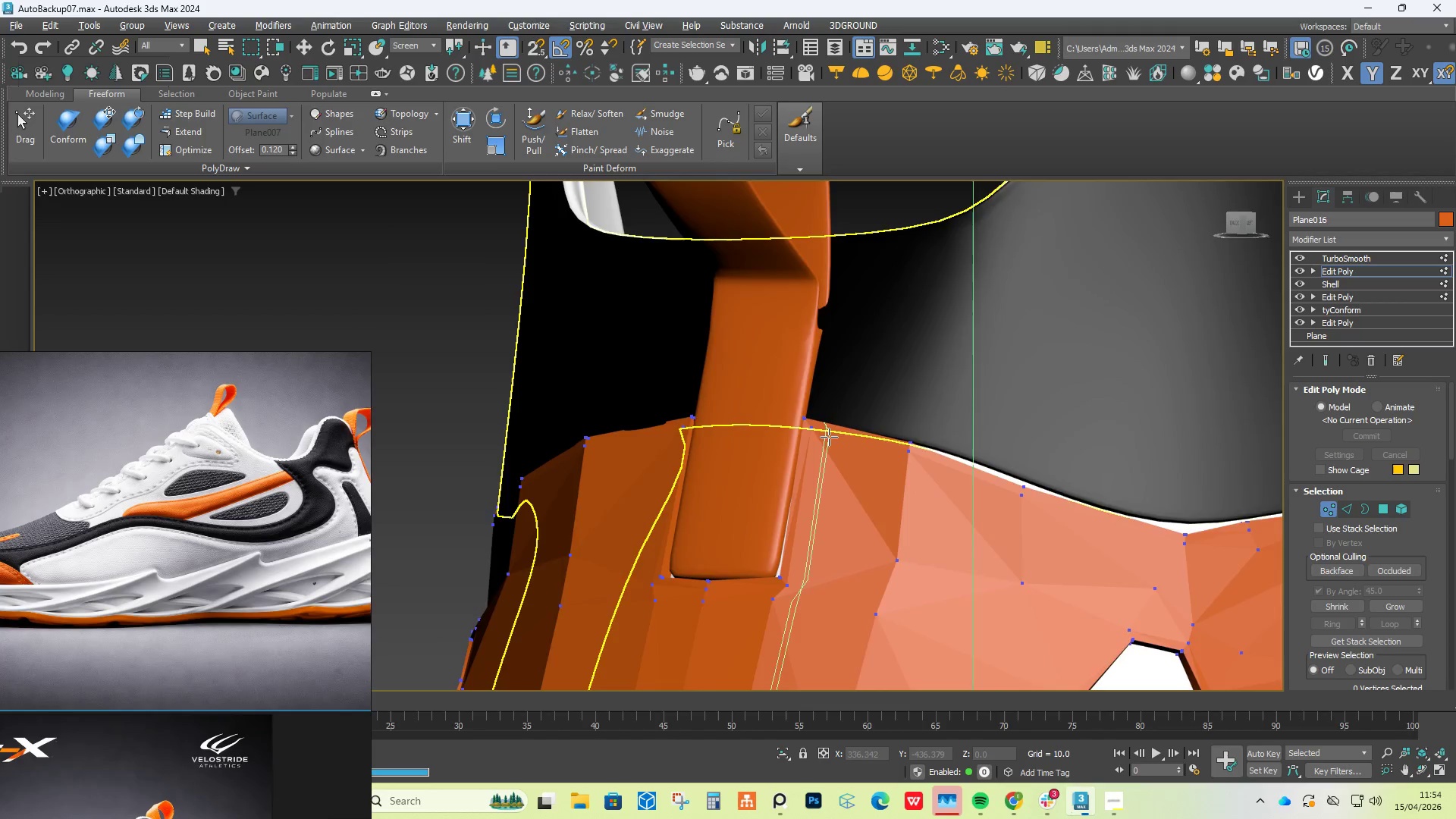 
scroll: coordinate [827, 435], scroll_direction: up, amount: 3.0
 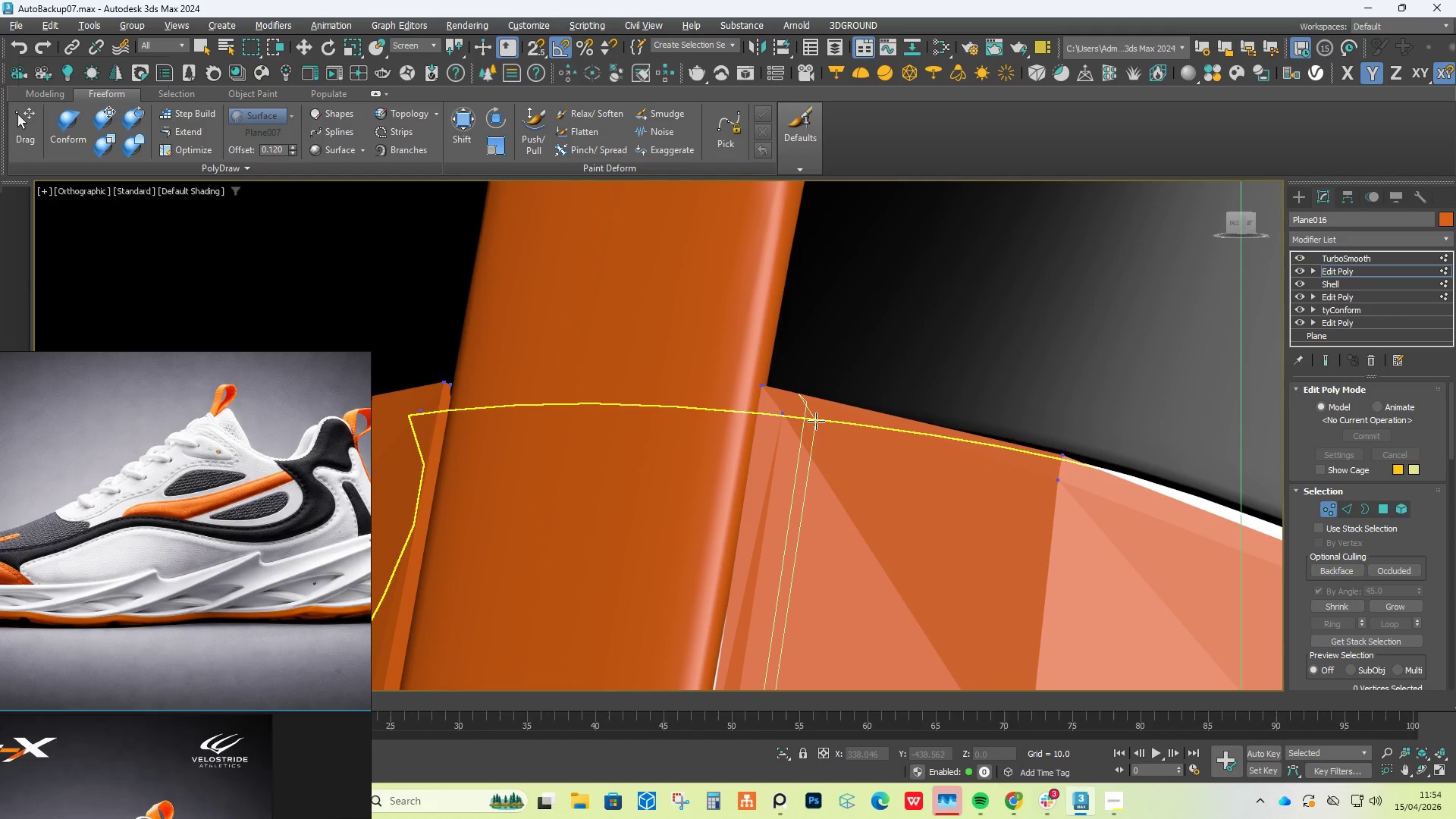 
left_click([814, 421])
 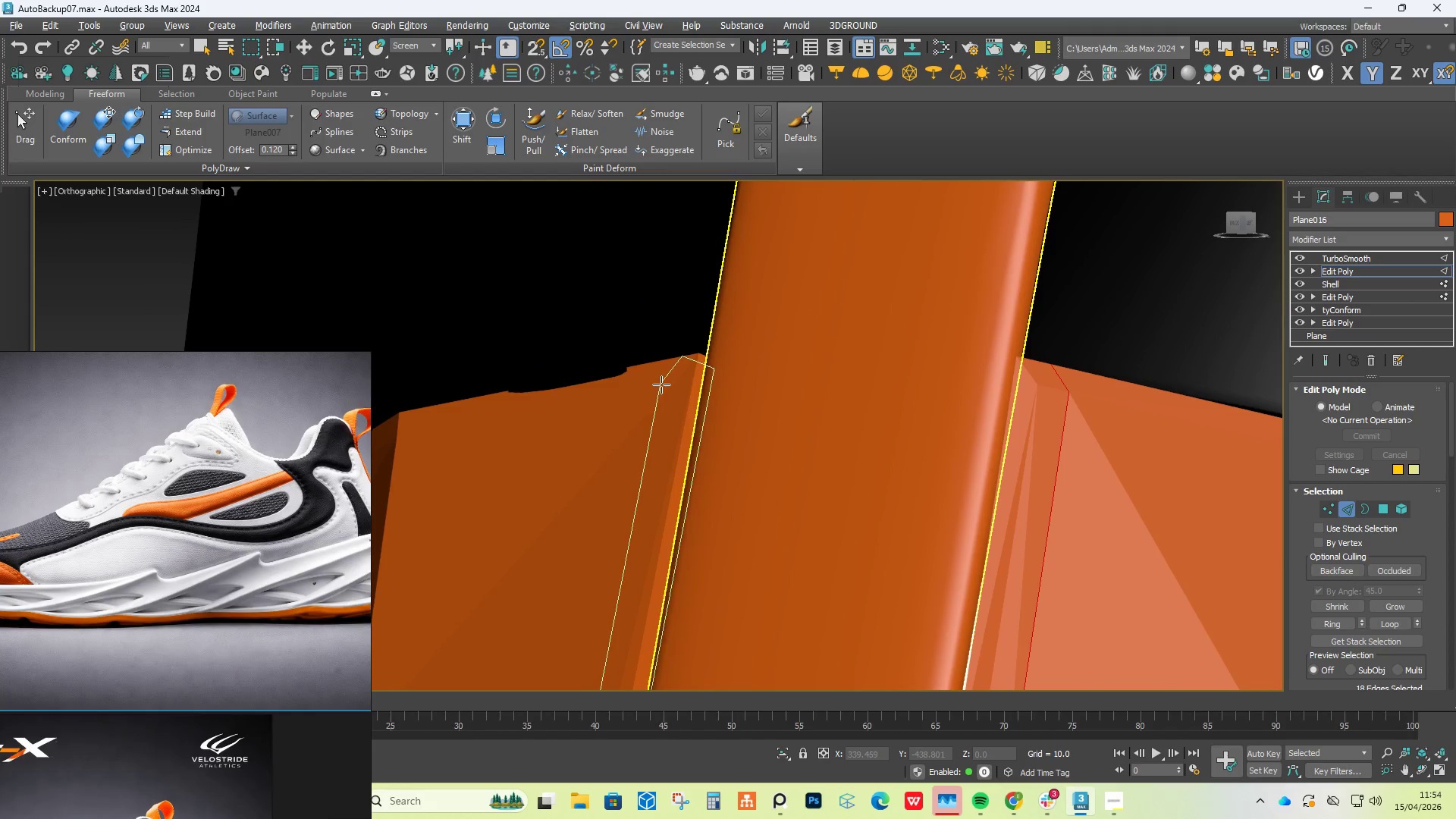 
left_click([654, 384])
 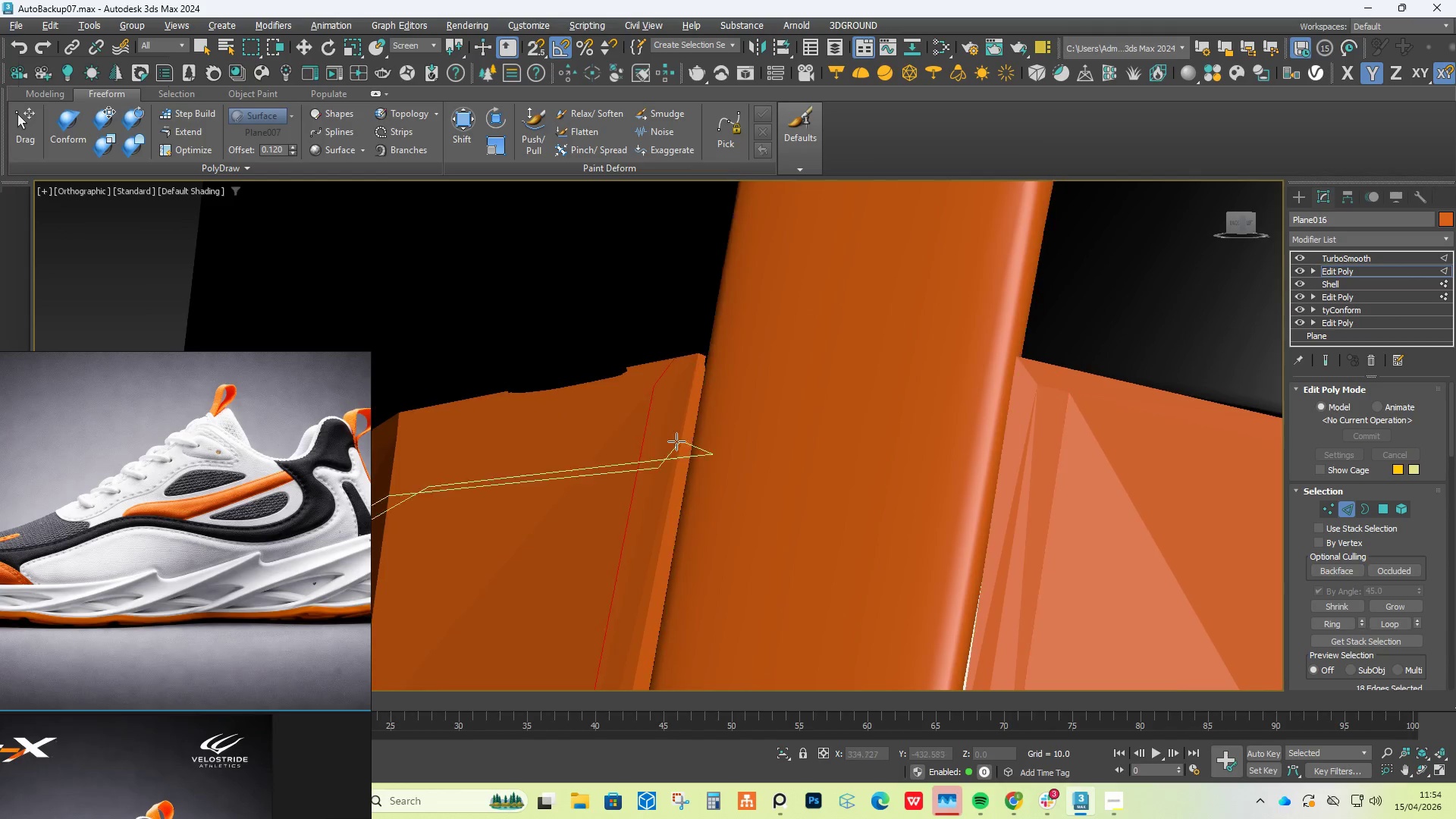 
right_click([684, 457])
 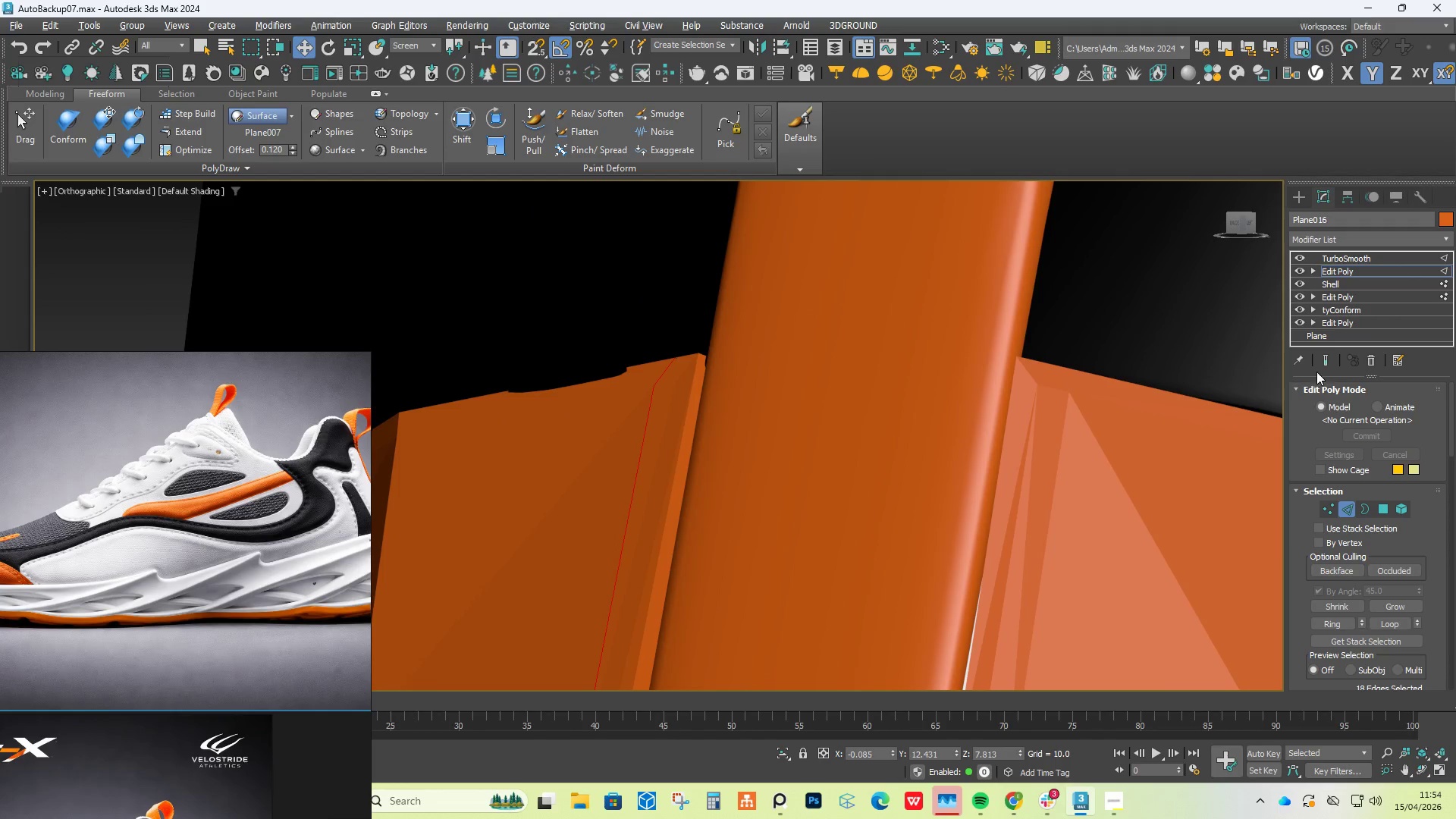 
left_click([1323, 362])
 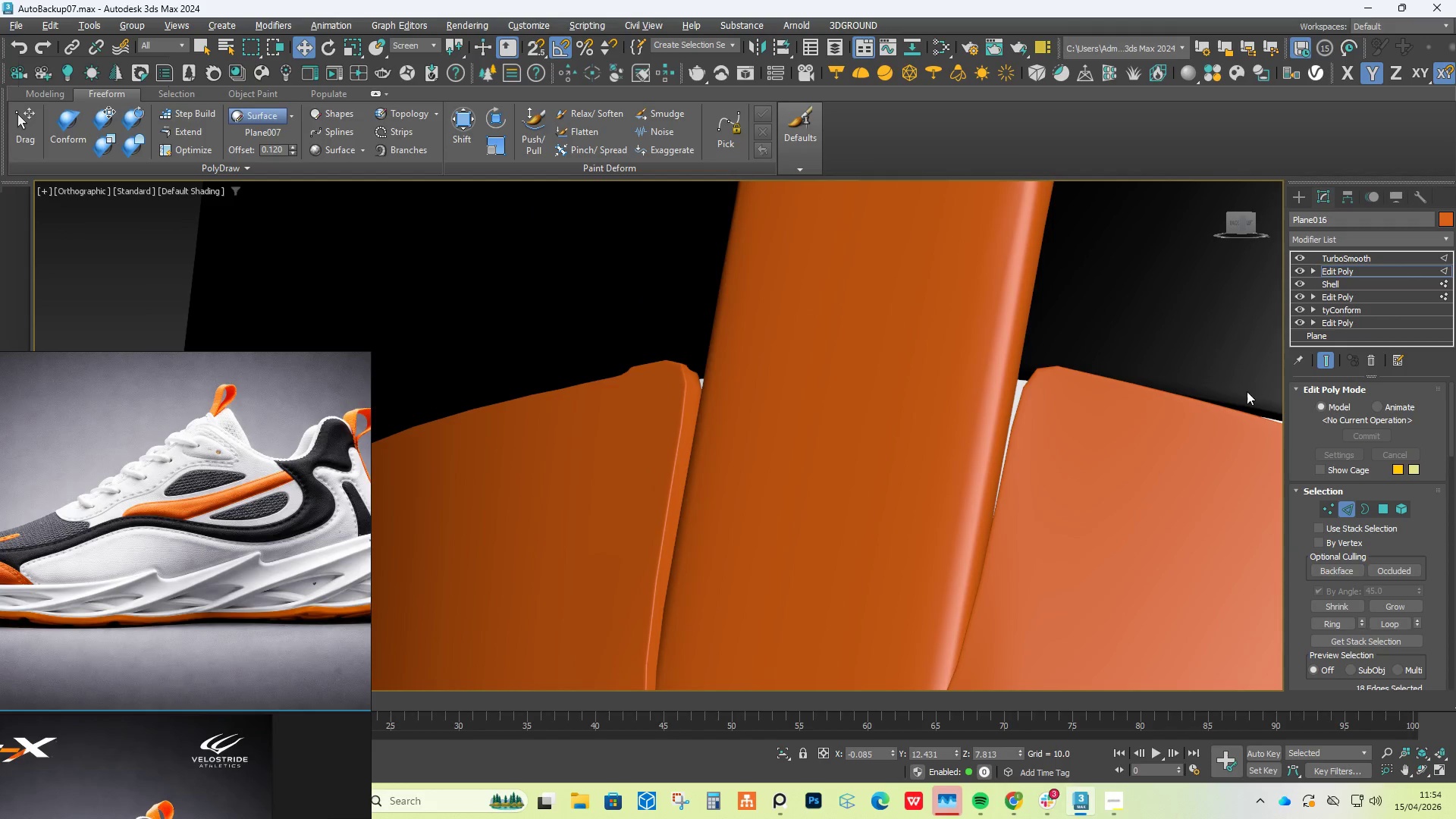 
hold_key(key=AltLeft, duration=0.73)
 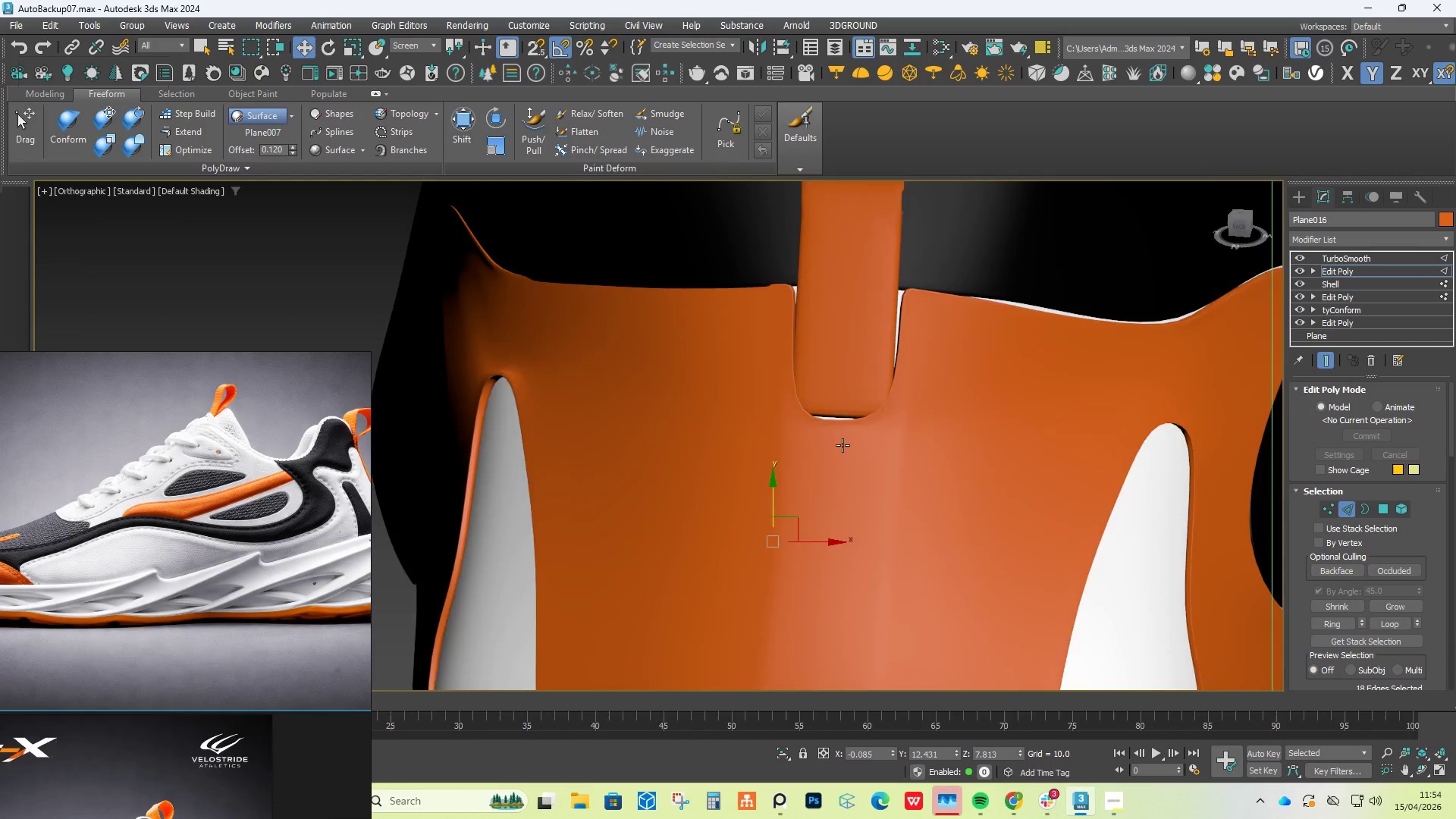 
scroll: coordinate [843, 445], scroll_direction: down, amount: 6.0
 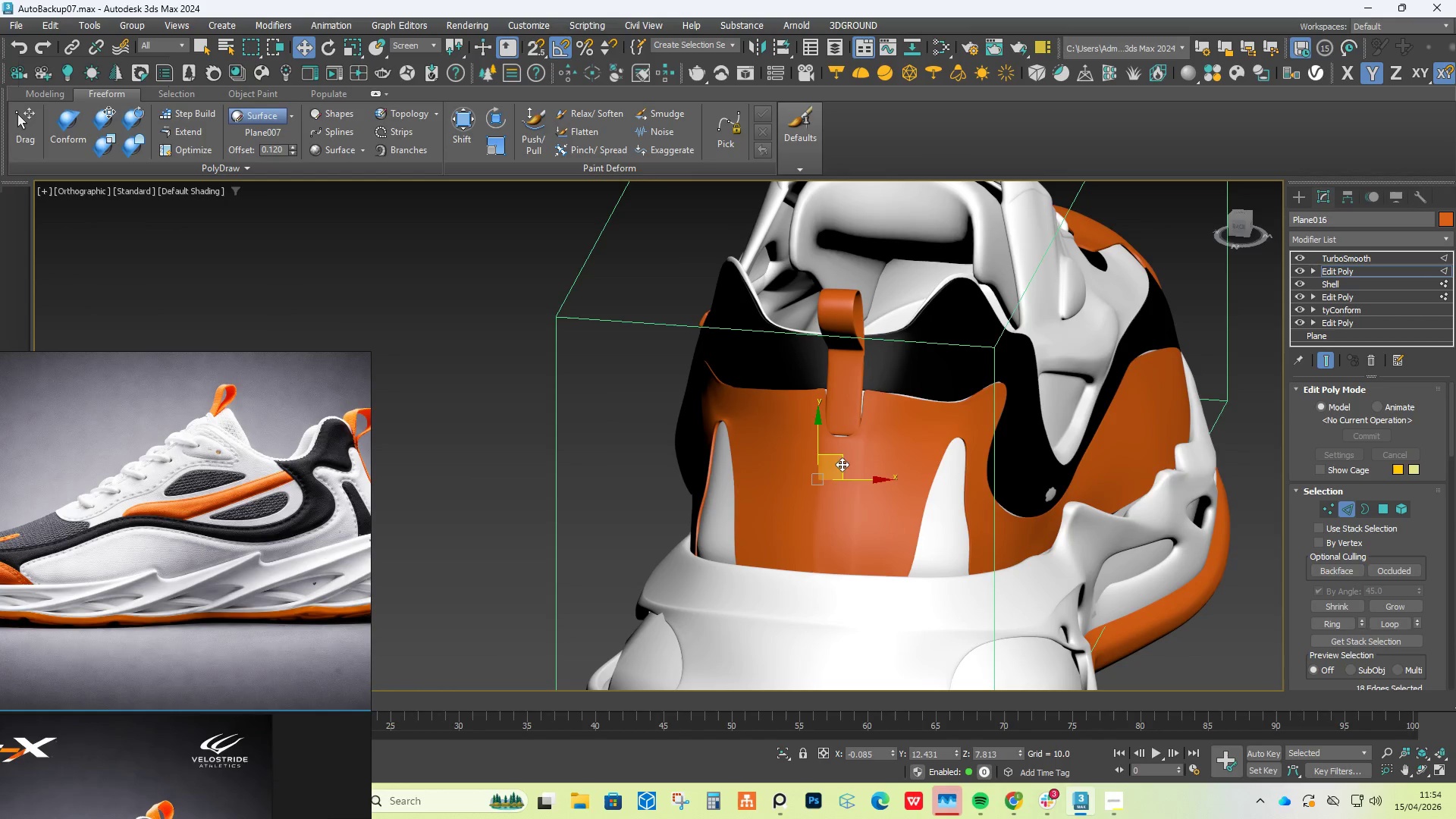 
hold_key(key=AltLeft, duration=0.38)
scroll: coordinate [850, 450], scroll_direction: up, amount: 2.0
 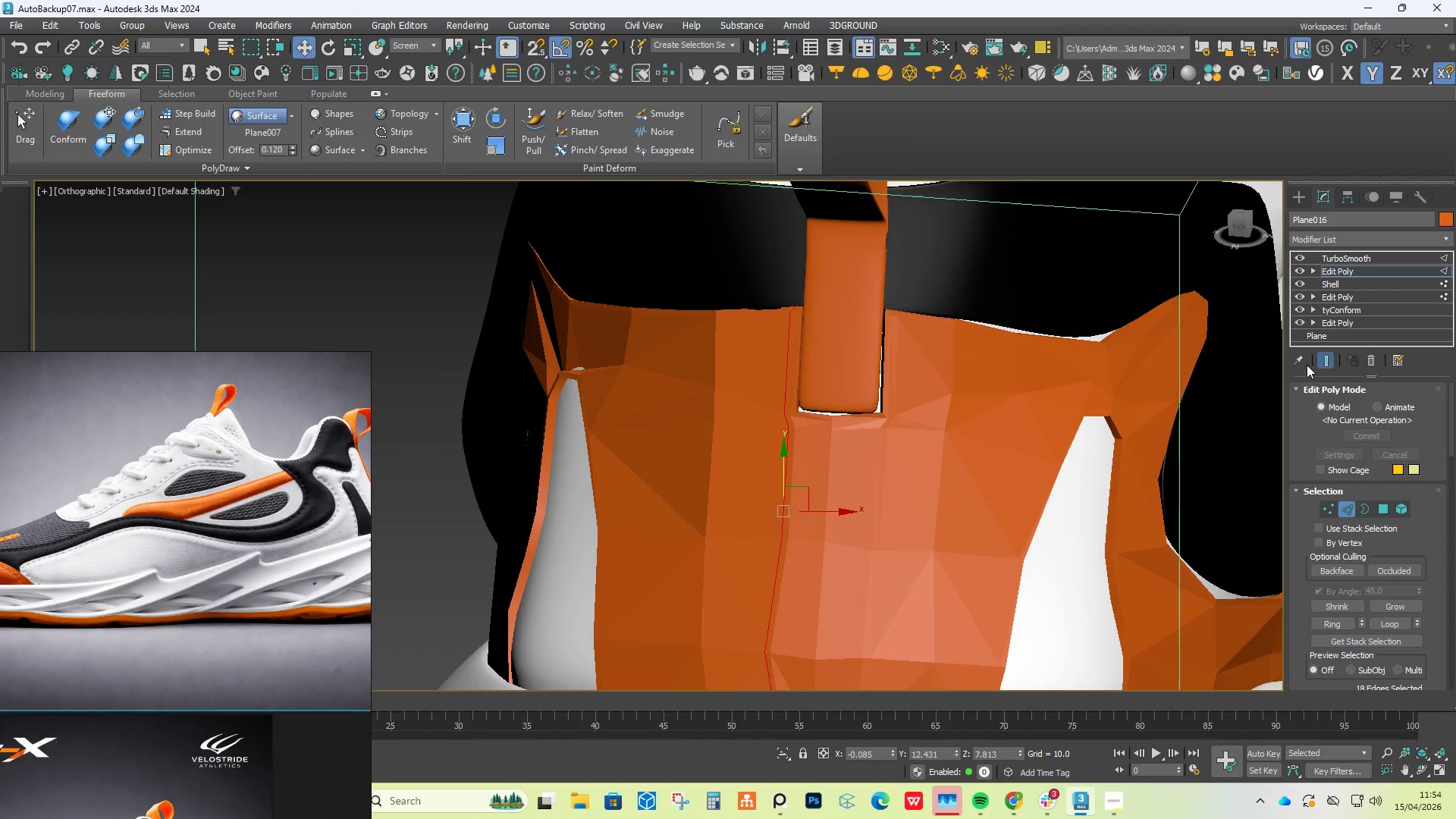 
key(Alt+AltLeft)
 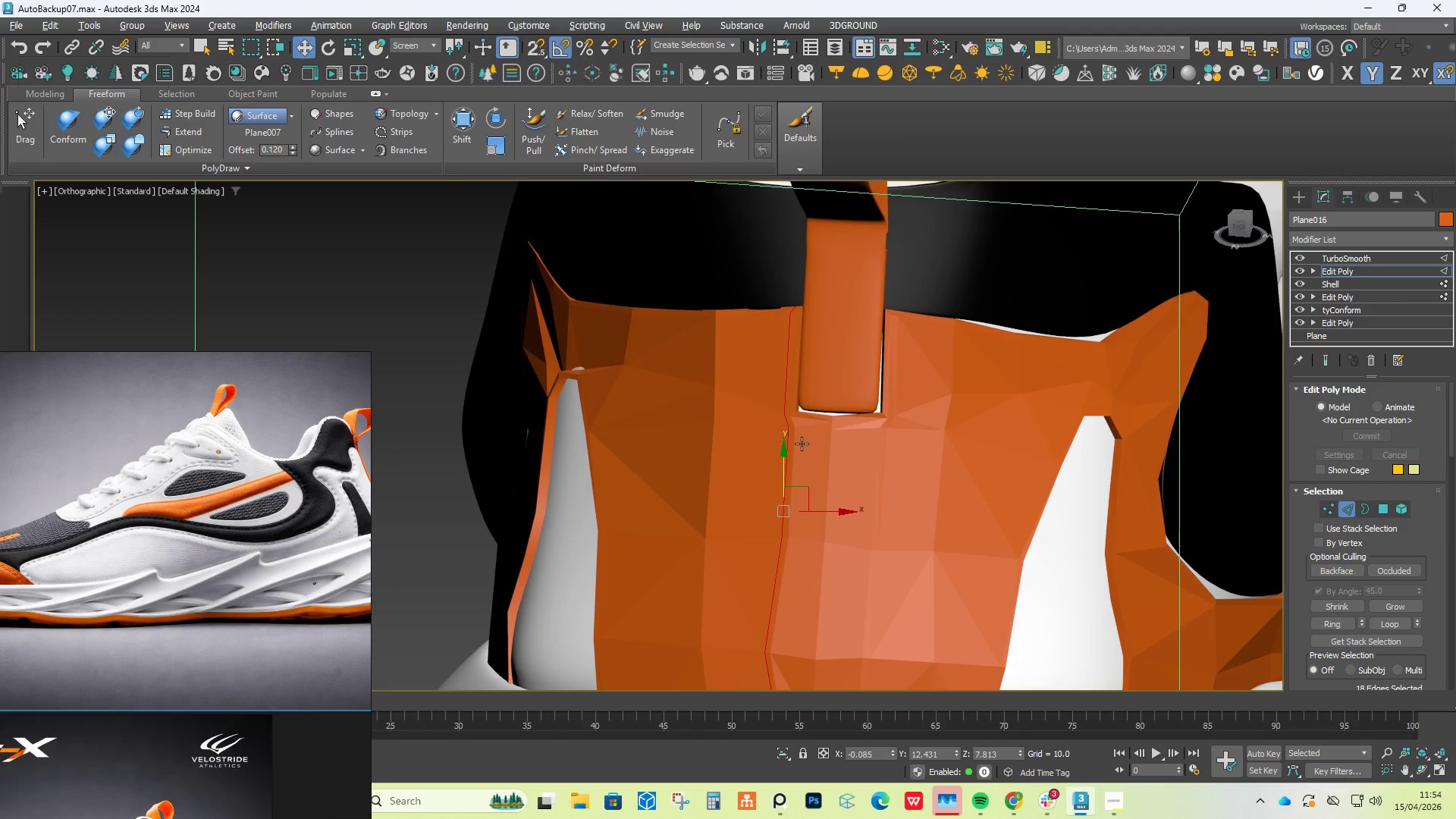 
key(Alt+1)
 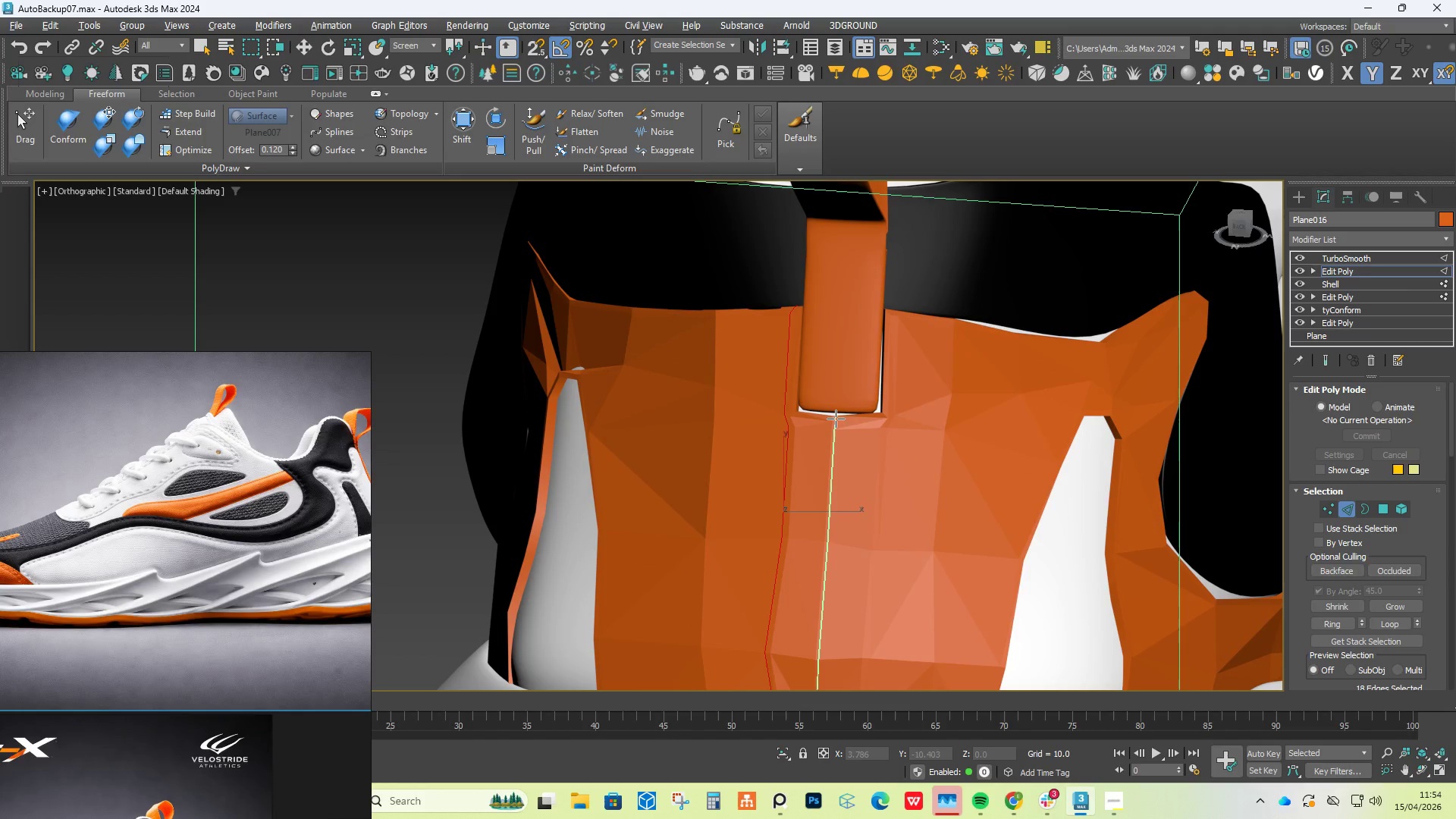 
scroll: coordinate [892, 427], scroll_direction: up, amount: 4.0
 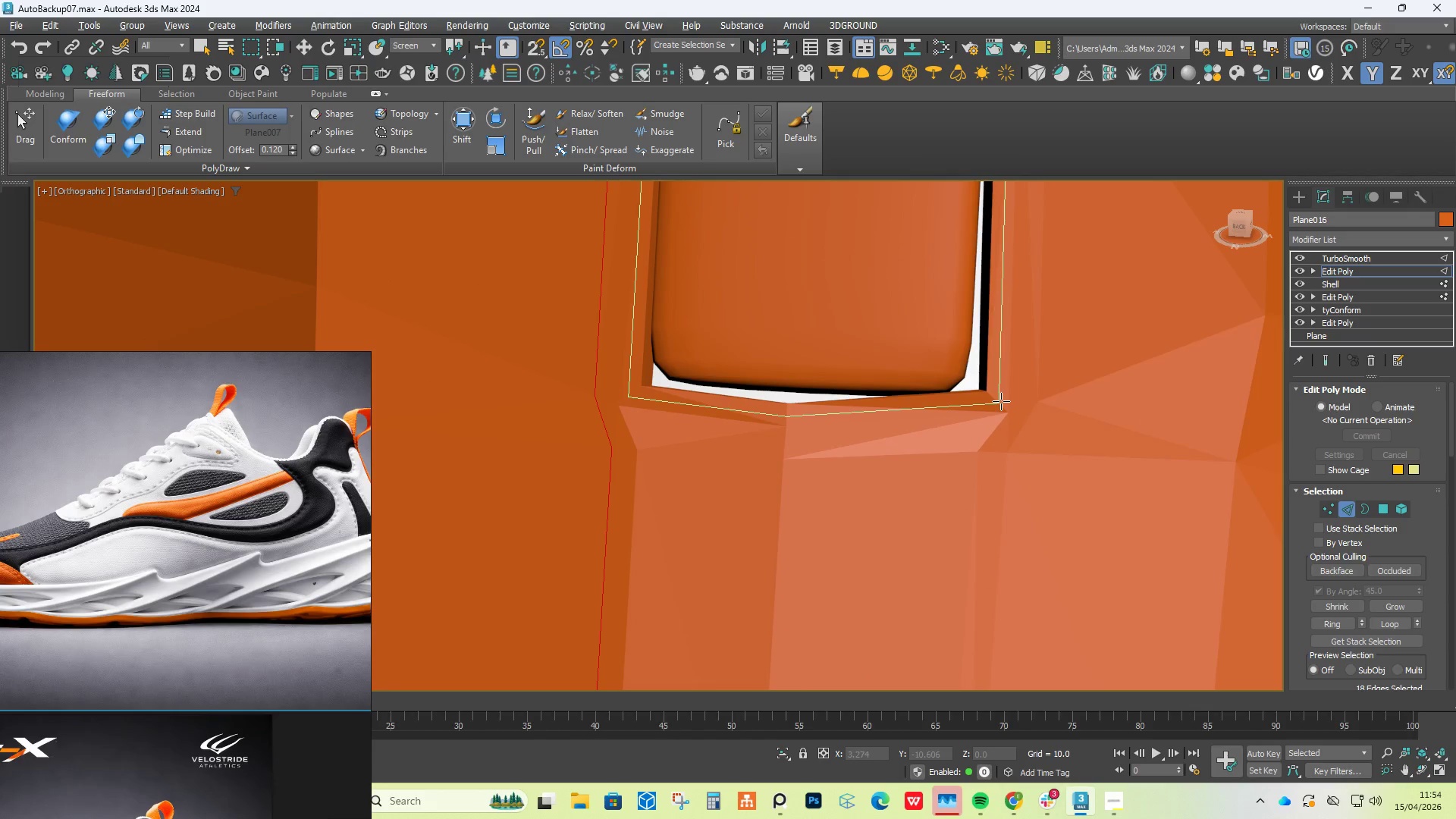 
left_click([1001, 401])
 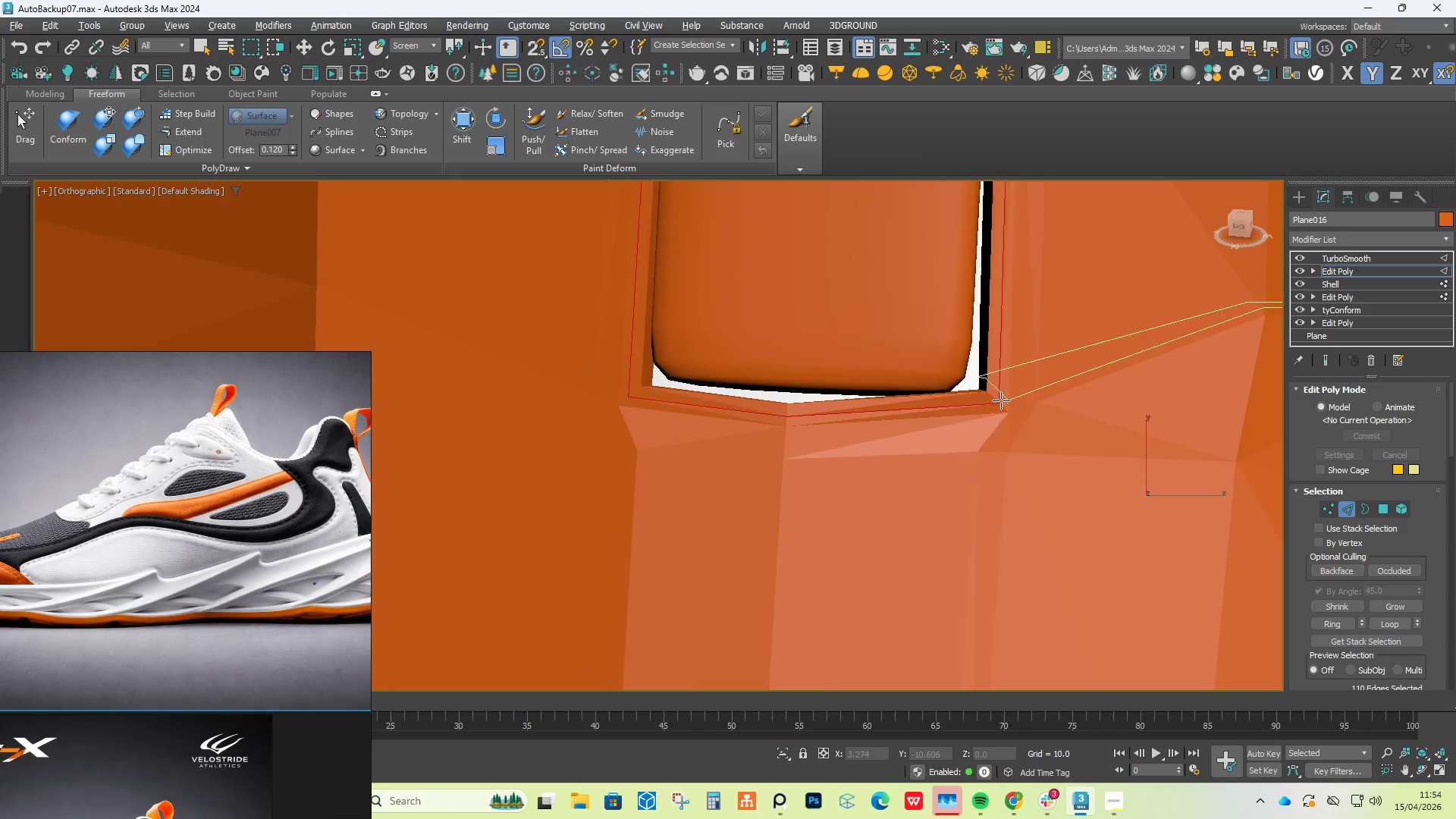 
scroll: coordinate [992, 400], scroll_direction: down, amount: 3.0
 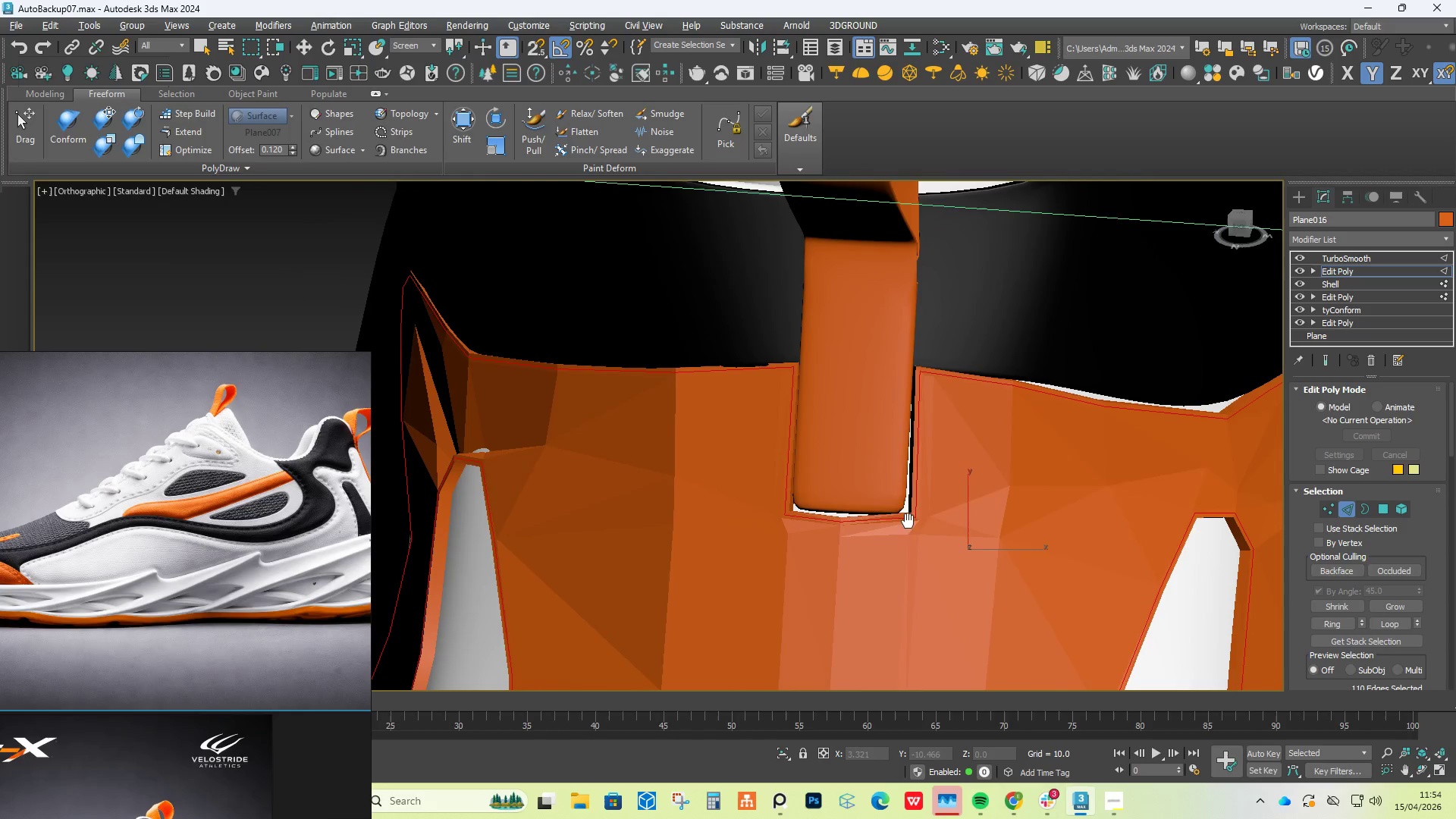 
right_click([921, 511])
 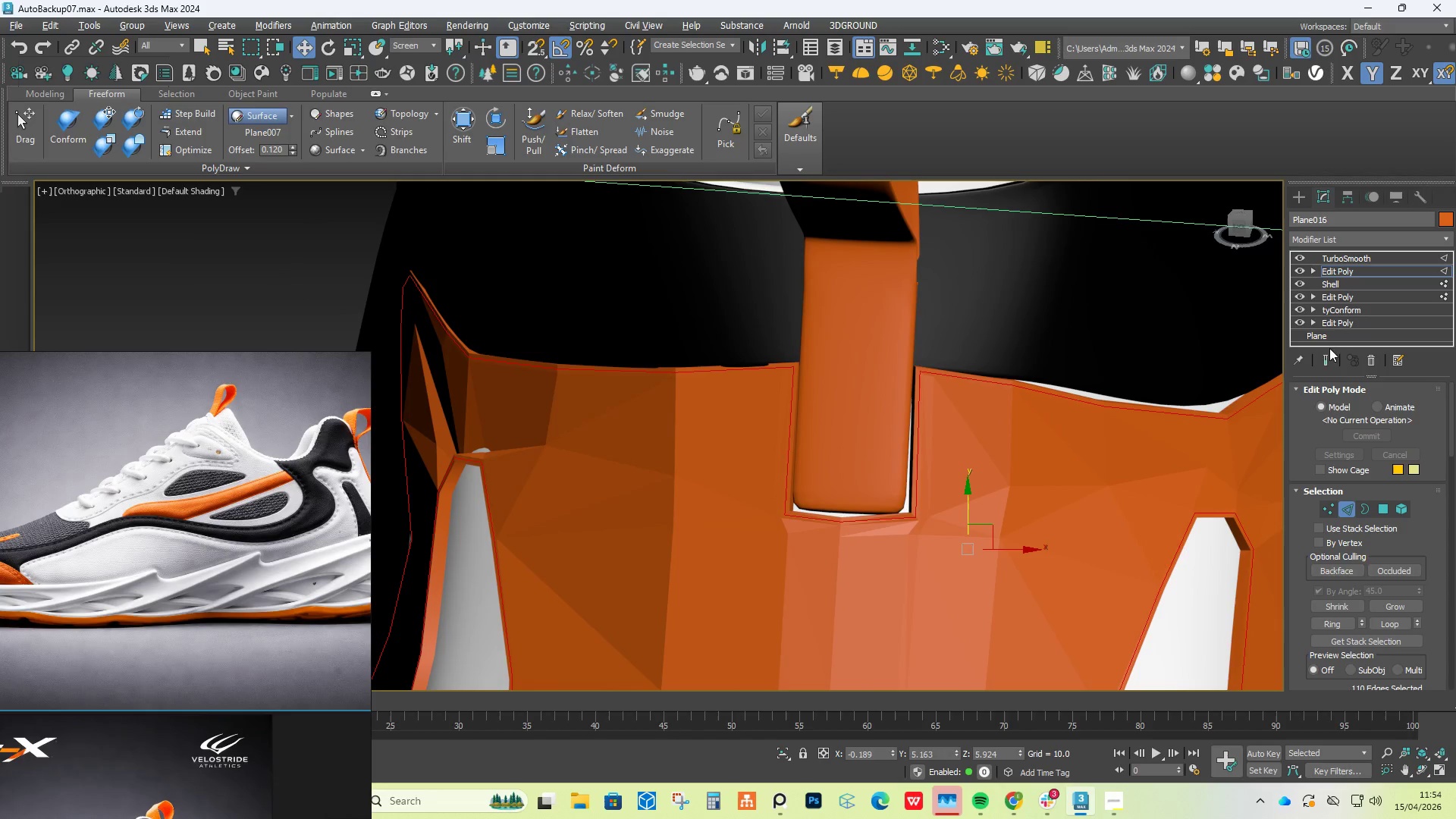 
left_click([1329, 359])
 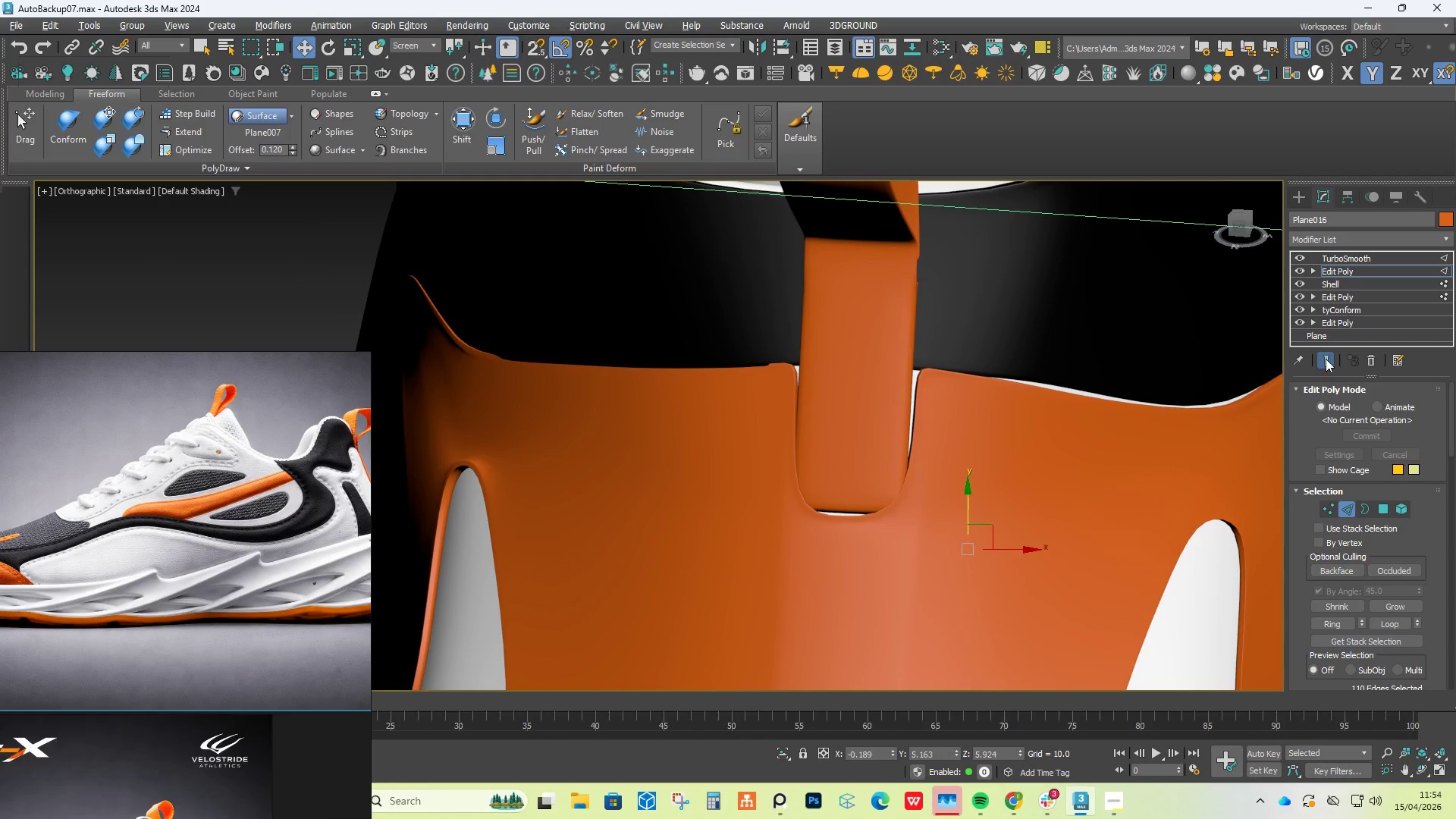 
left_click([1326, 359])
 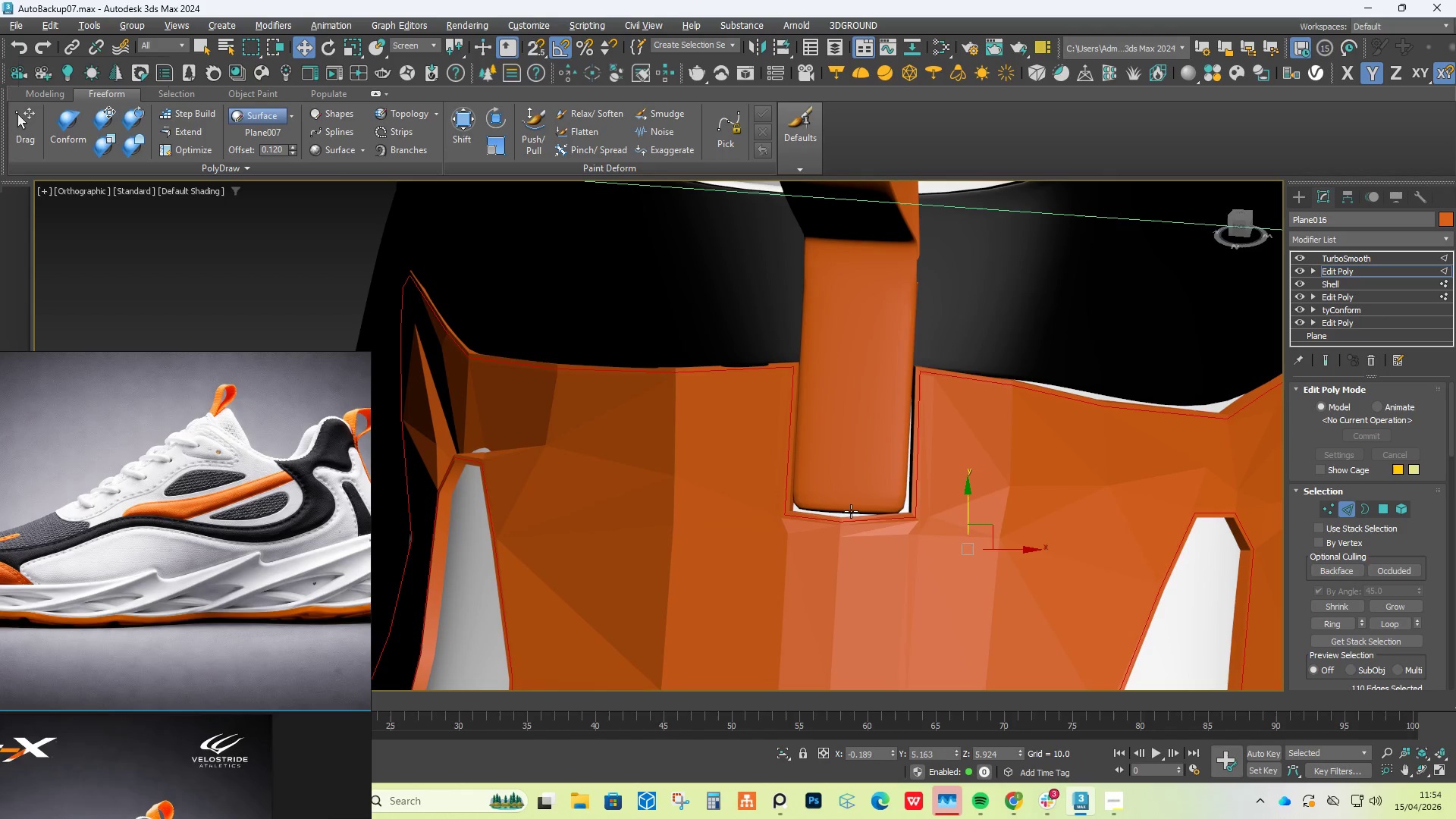 
key(Alt+AltLeft)
 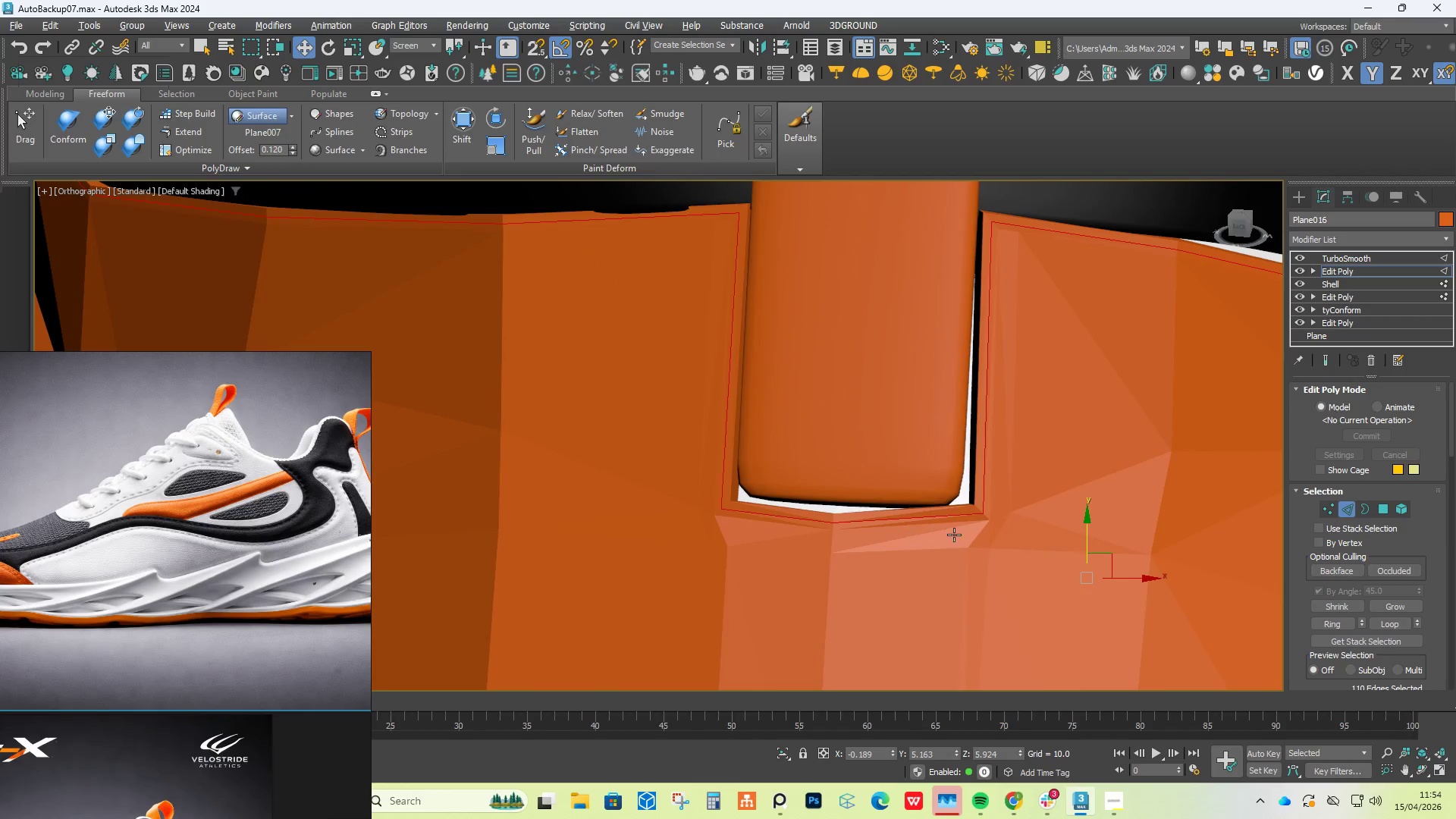 
key(Alt+1)
 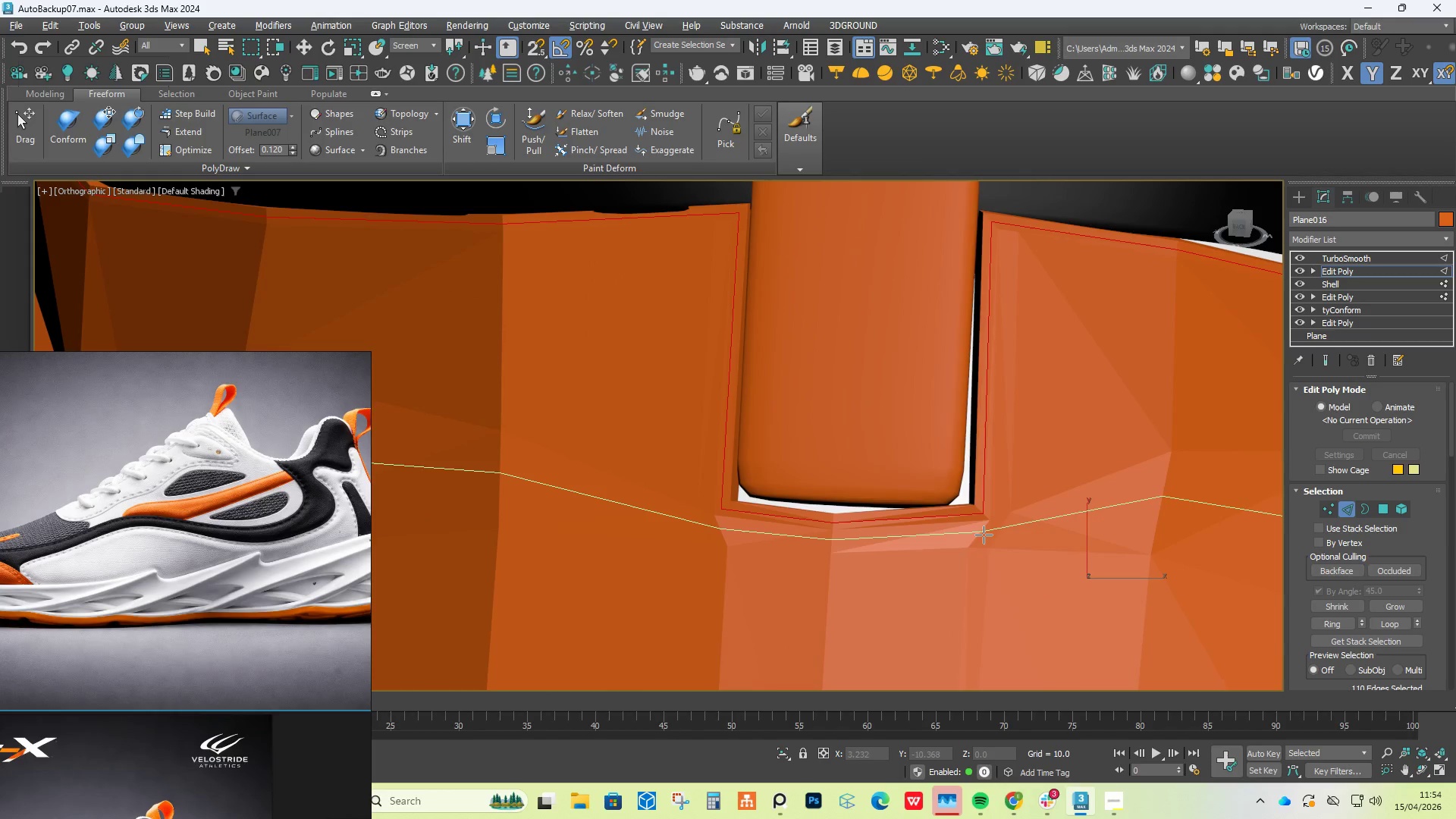 
scroll: coordinate [847, 523], scroll_direction: up, amount: 2.0
 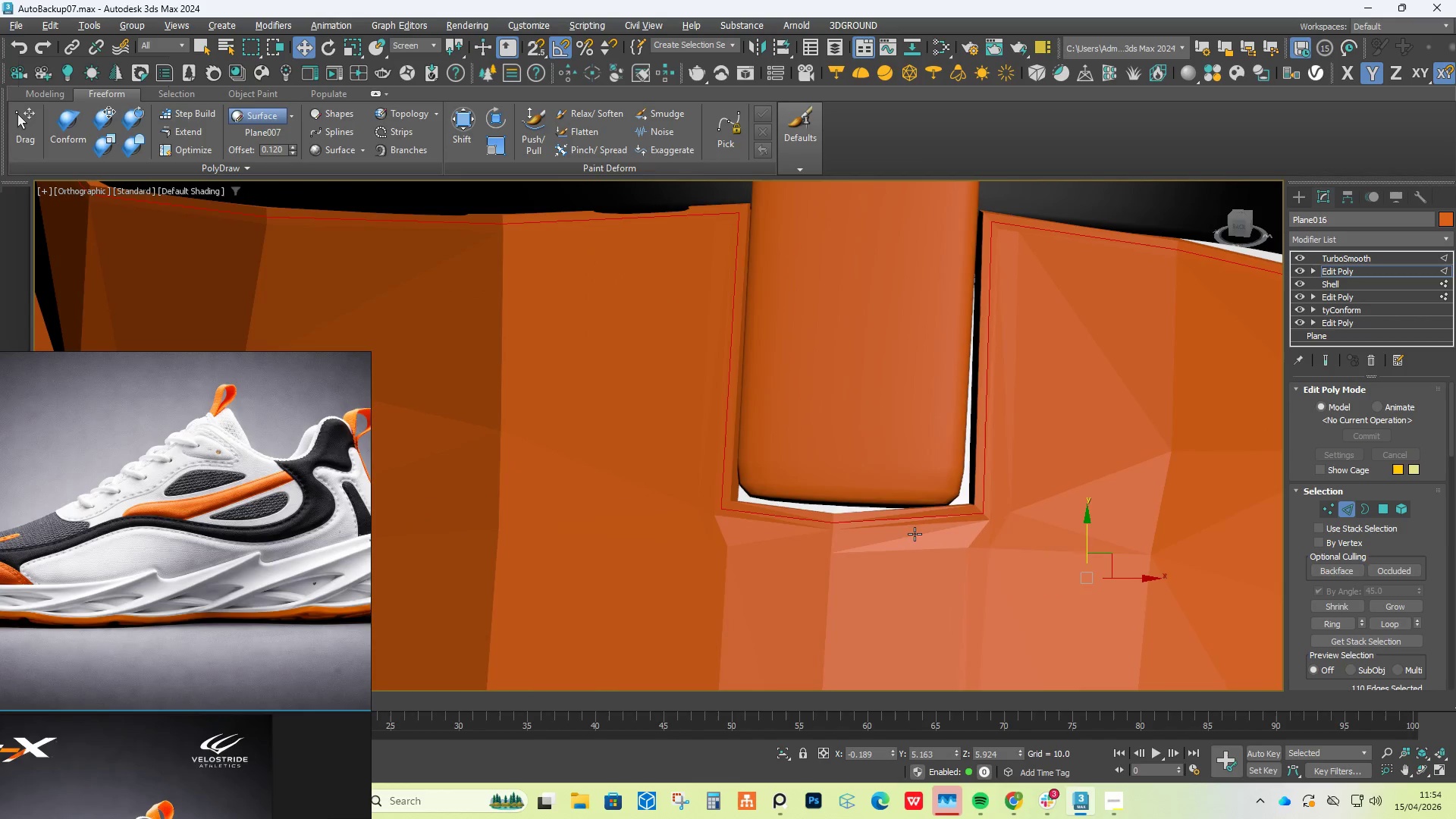 
left_click([984, 535])
 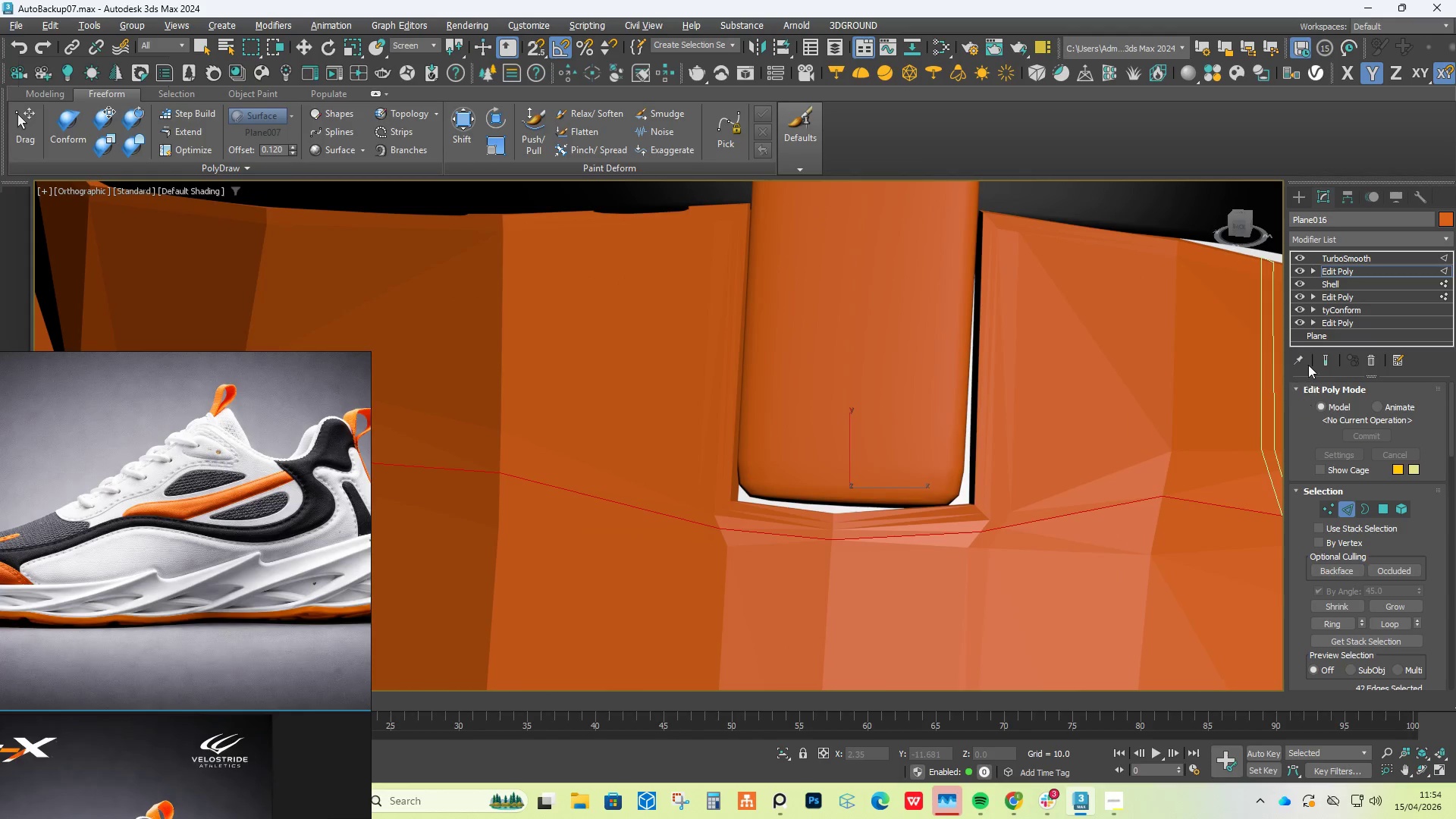 
left_click([1329, 358])
 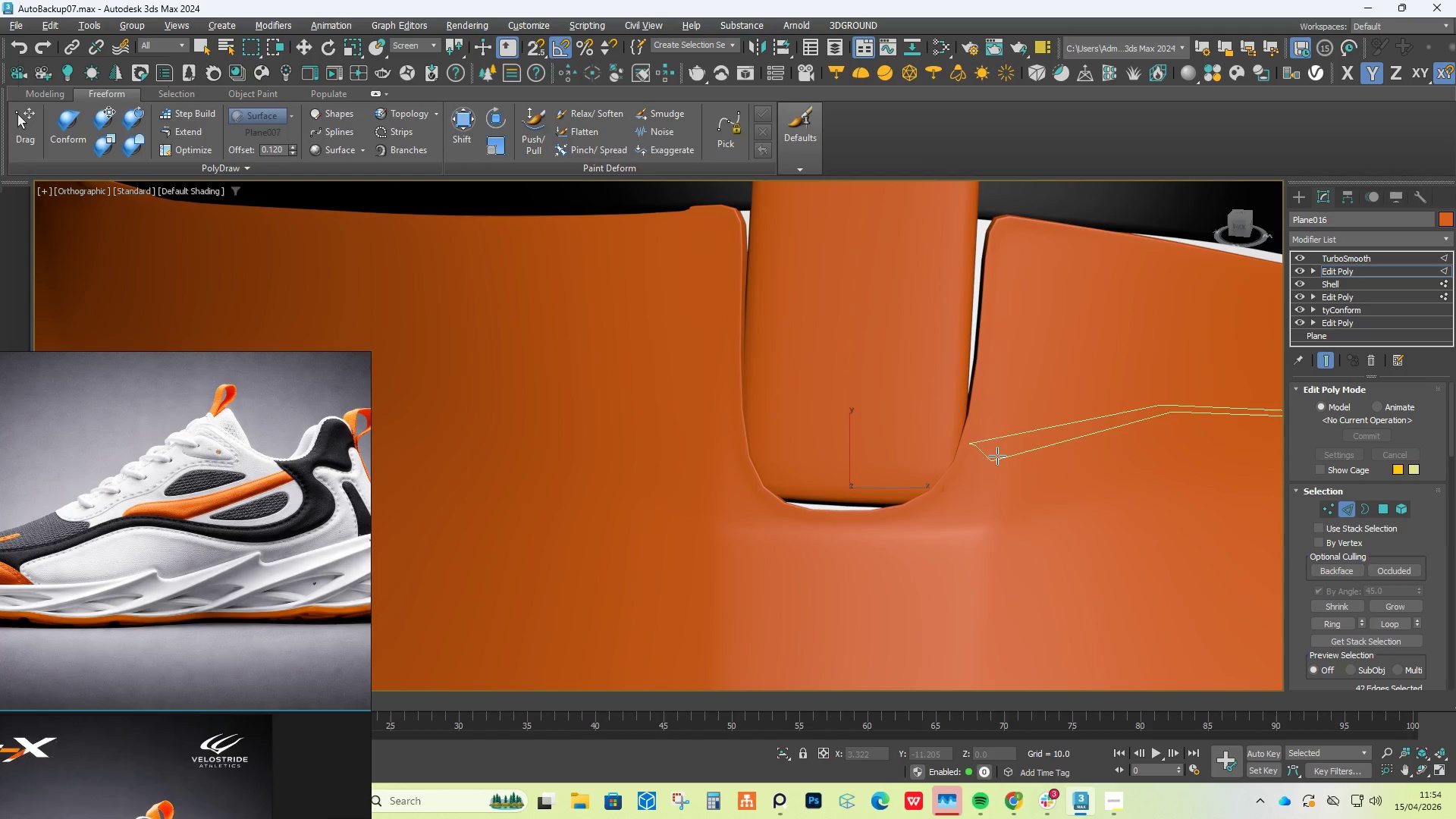 
left_click([970, 445])
 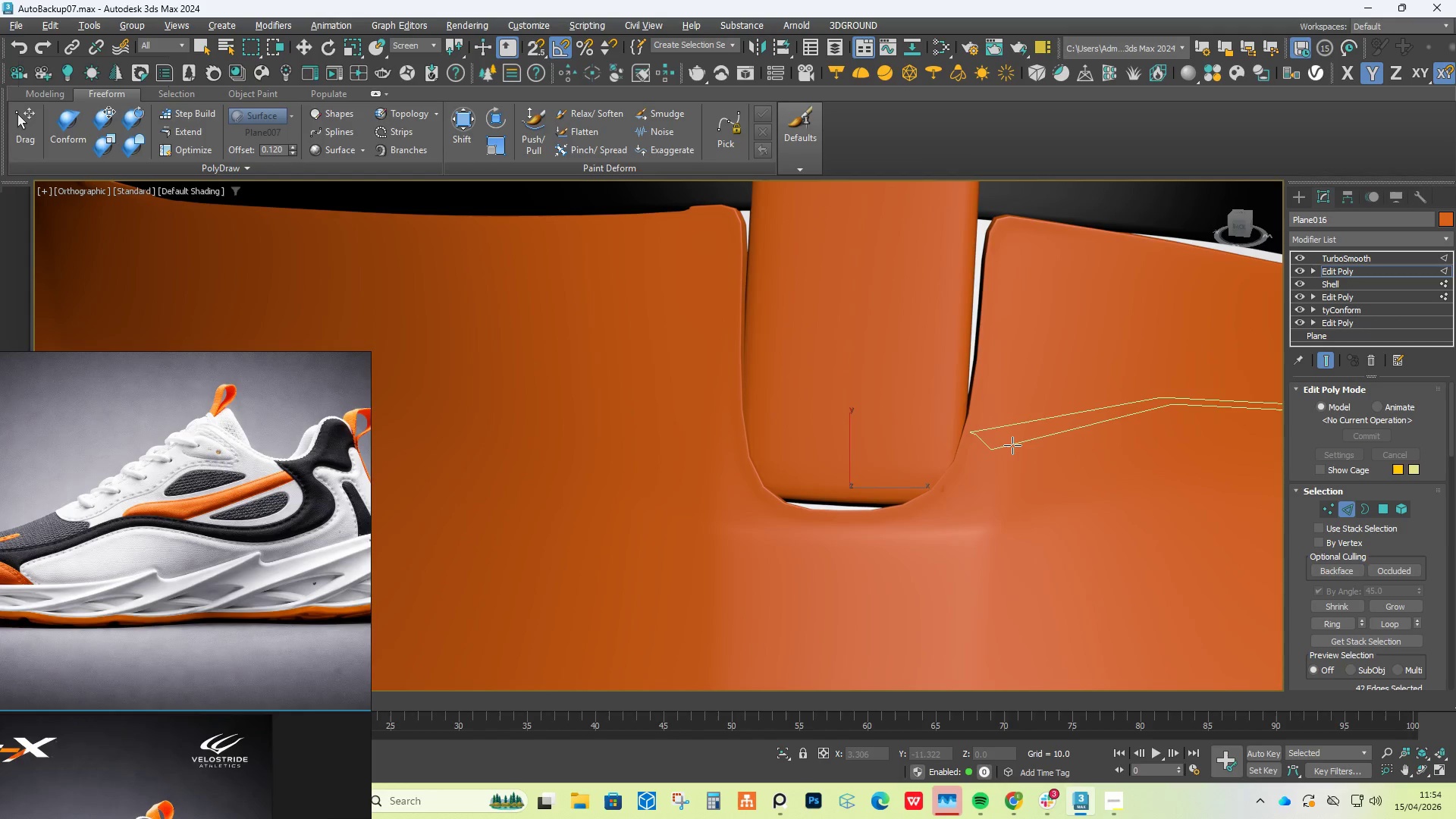 
left_click([1012, 445])
 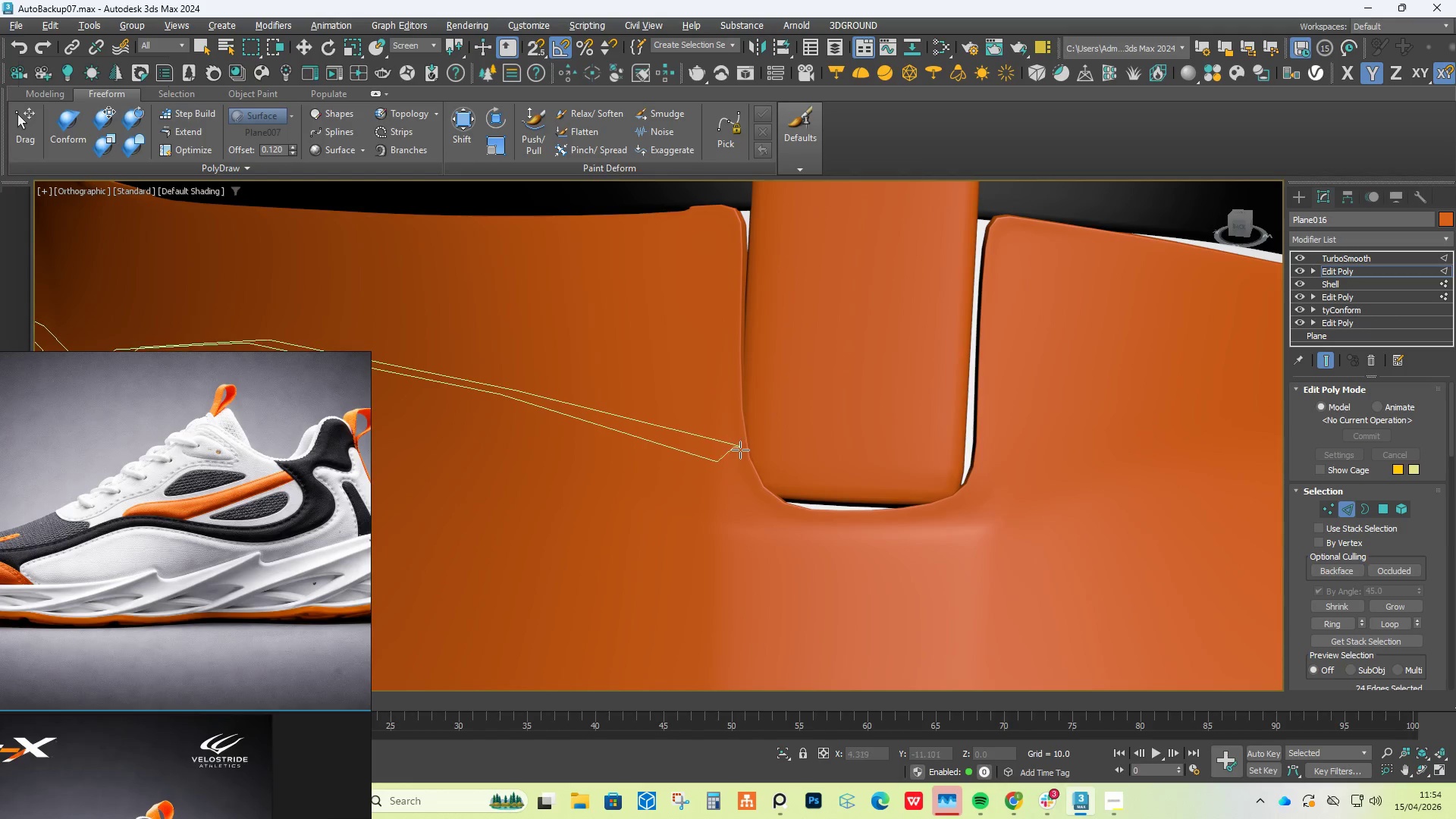 
left_click([740, 461])
 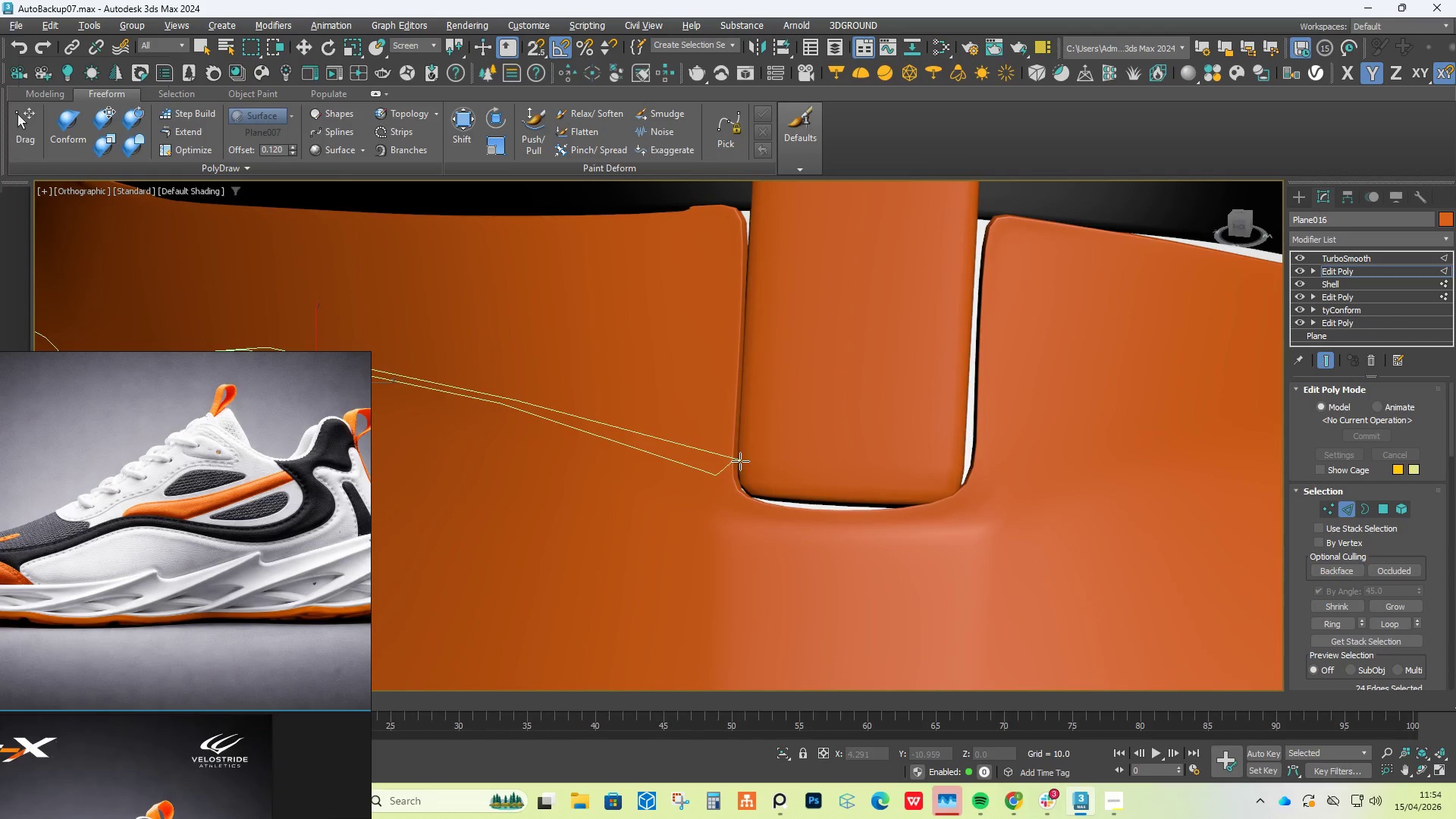 
scroll: coordinate [752, 468], scroll_direction: down, amount: 2.0
 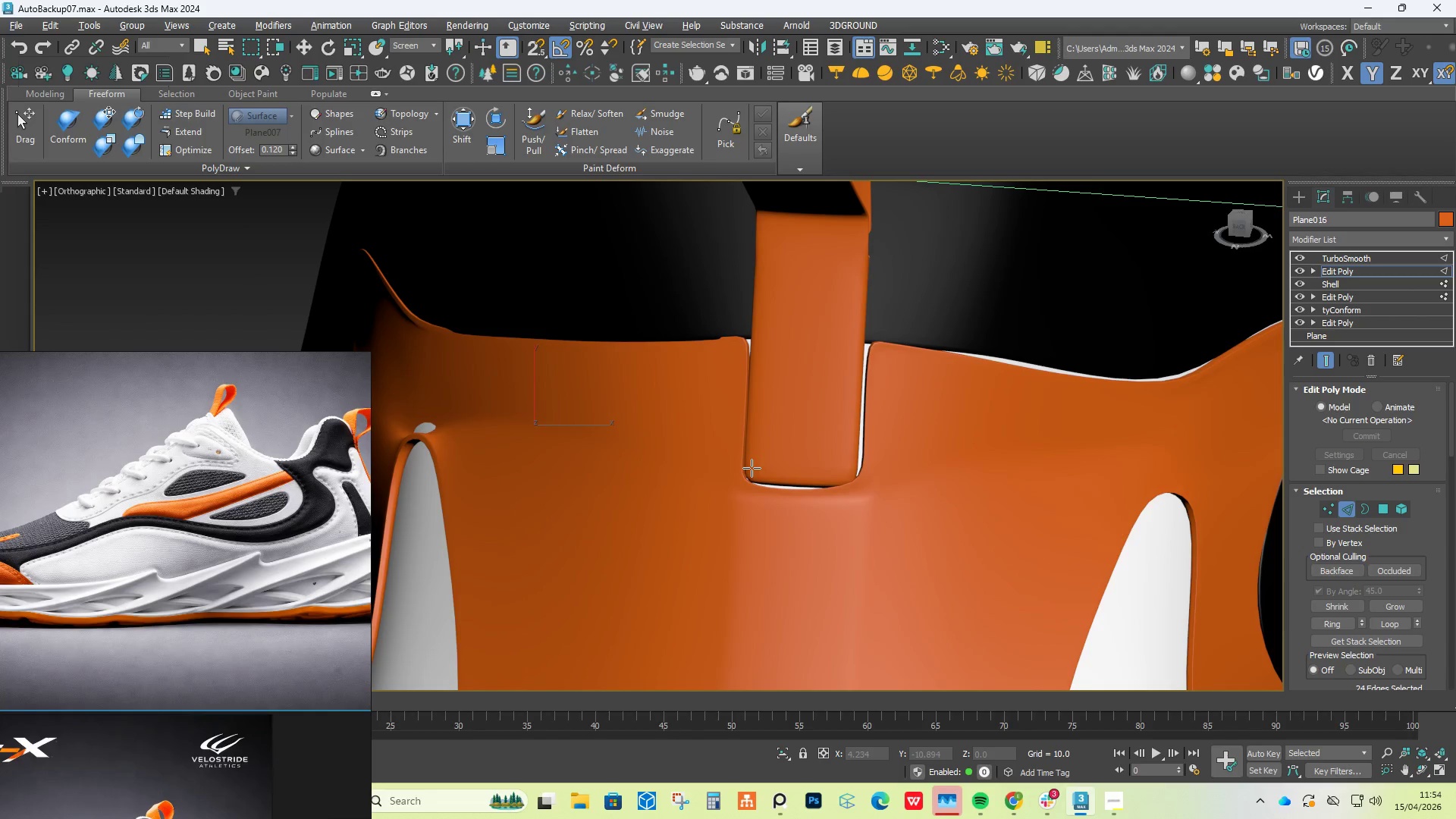 
hold_key(key=AltLeft, duration=1.5)
 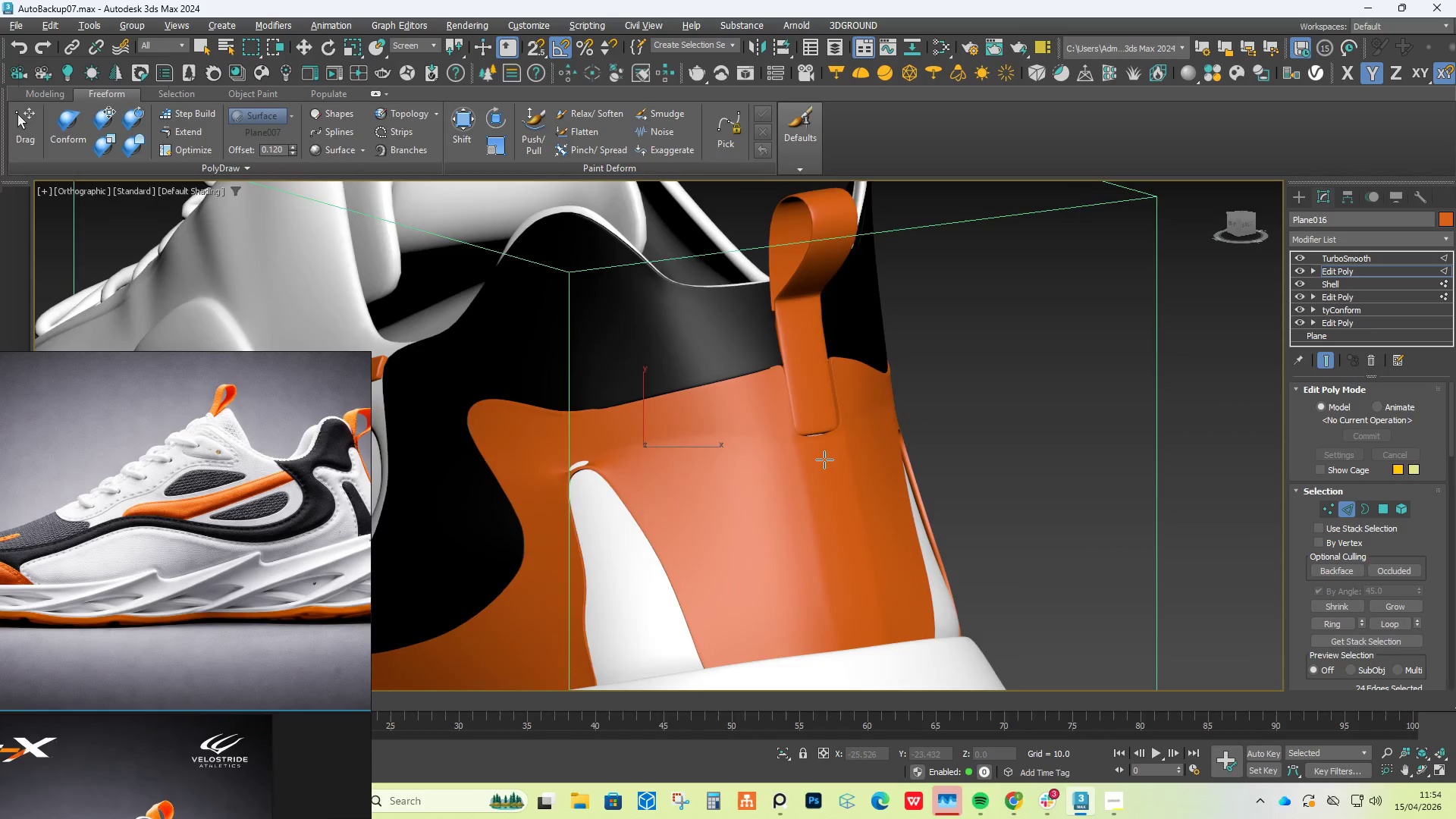 
scroll: coordinate [752, 469], scroll_direction: down, amount: 2.0
 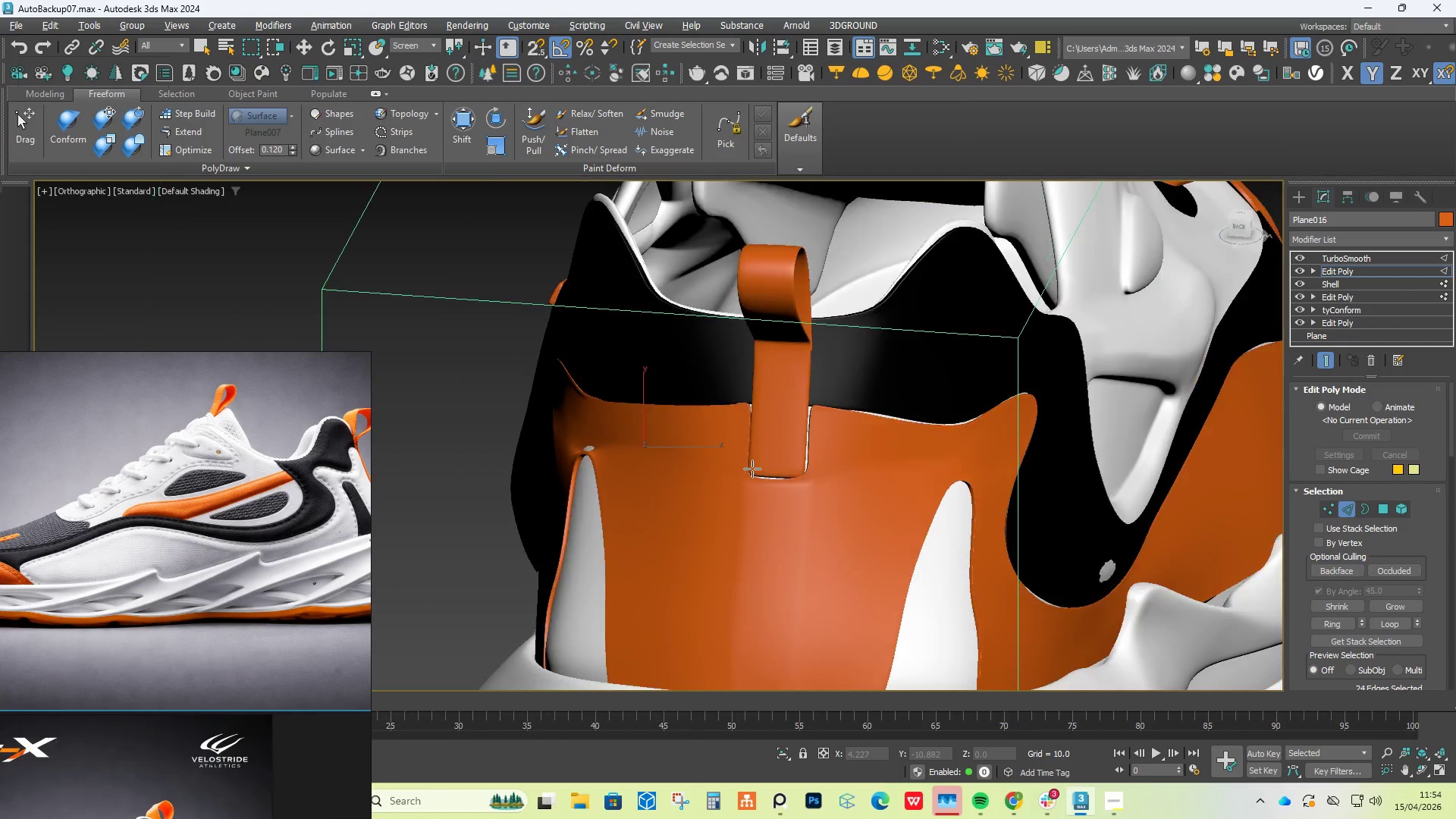 
hold_key(key=AltLeft, duration=1.5)
 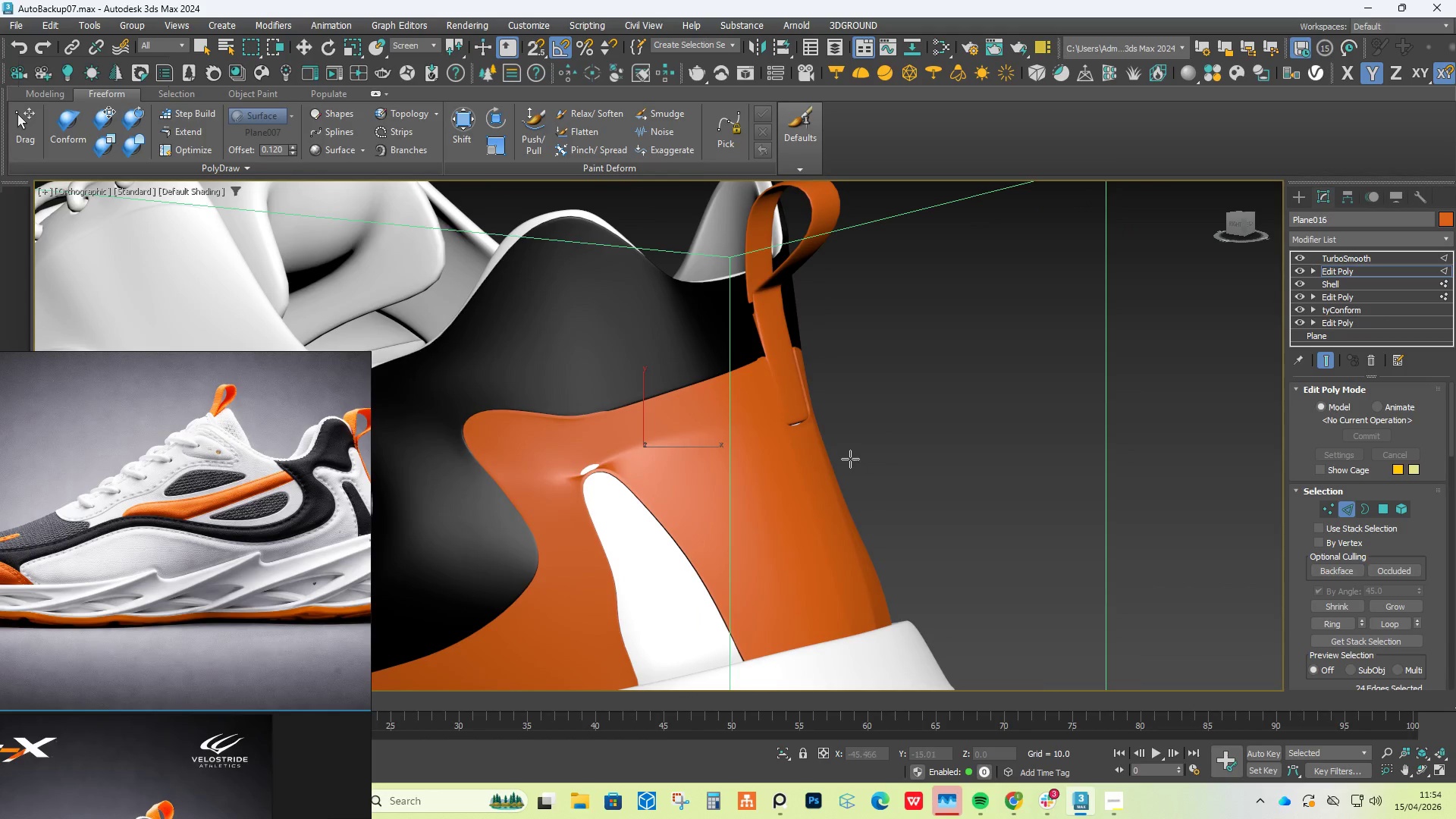 
hold_key(key=AltLeft, duration=0.33)
 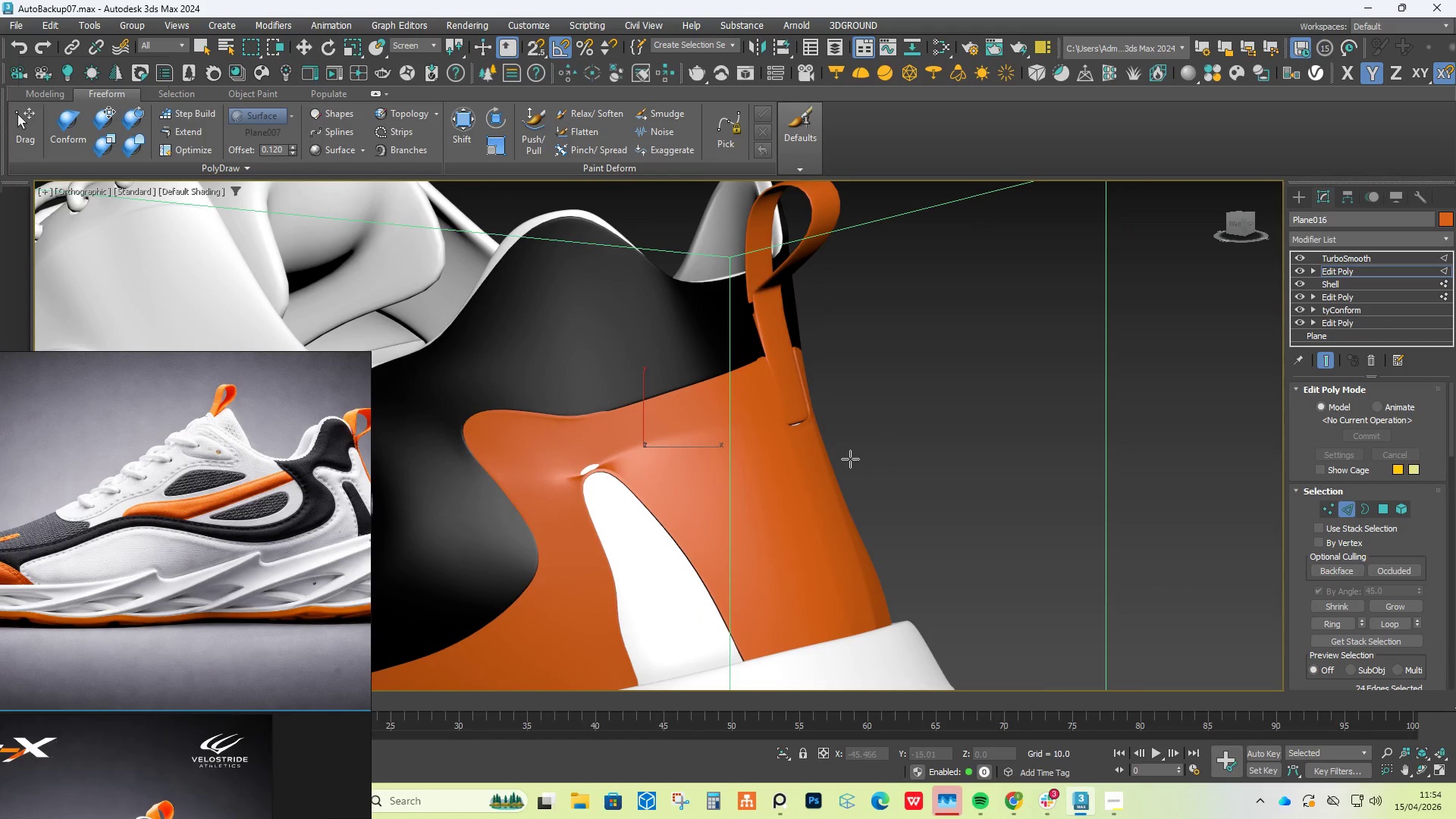 
right_click([825, 468])
 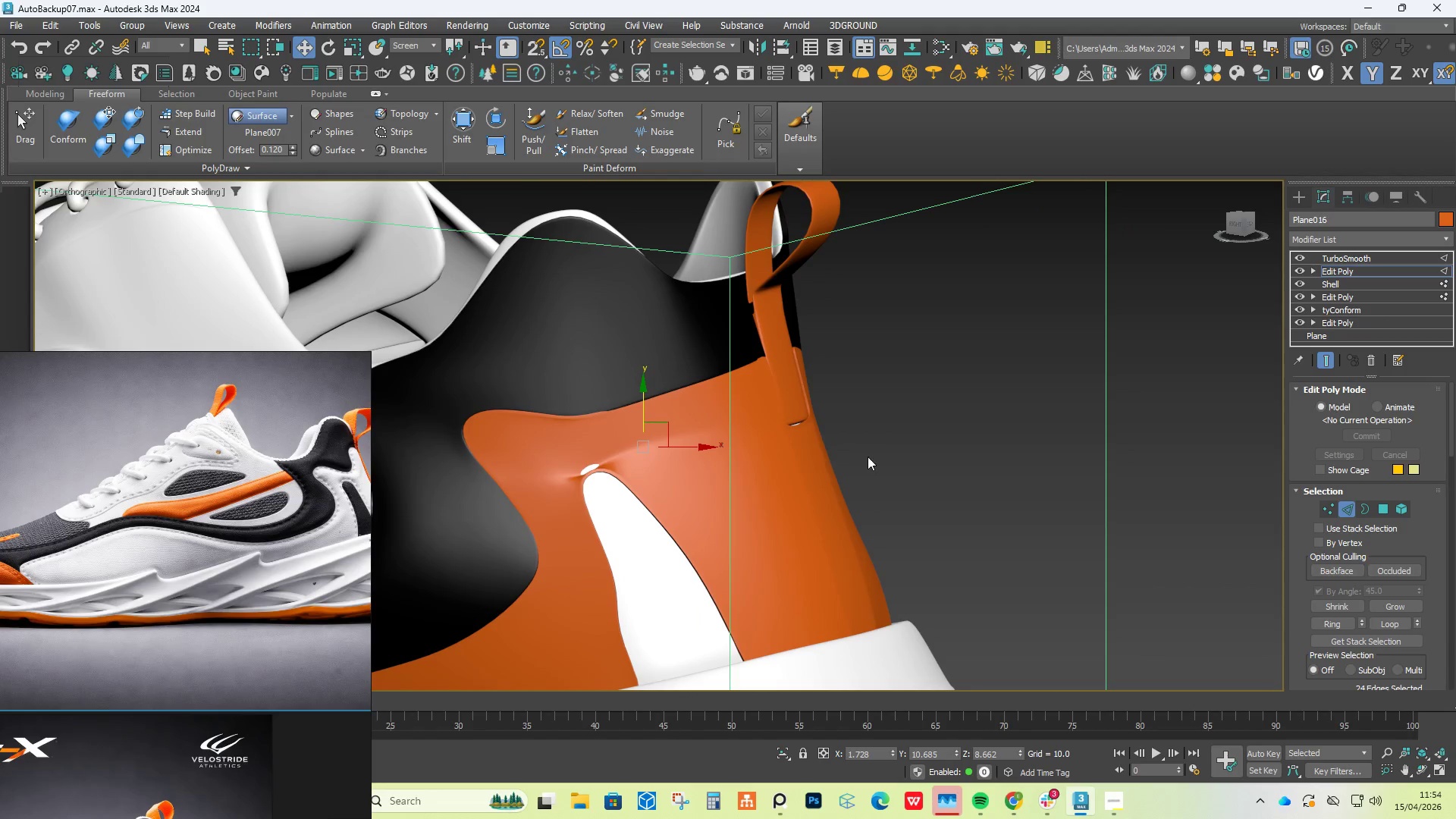 
key(Control+Z)
 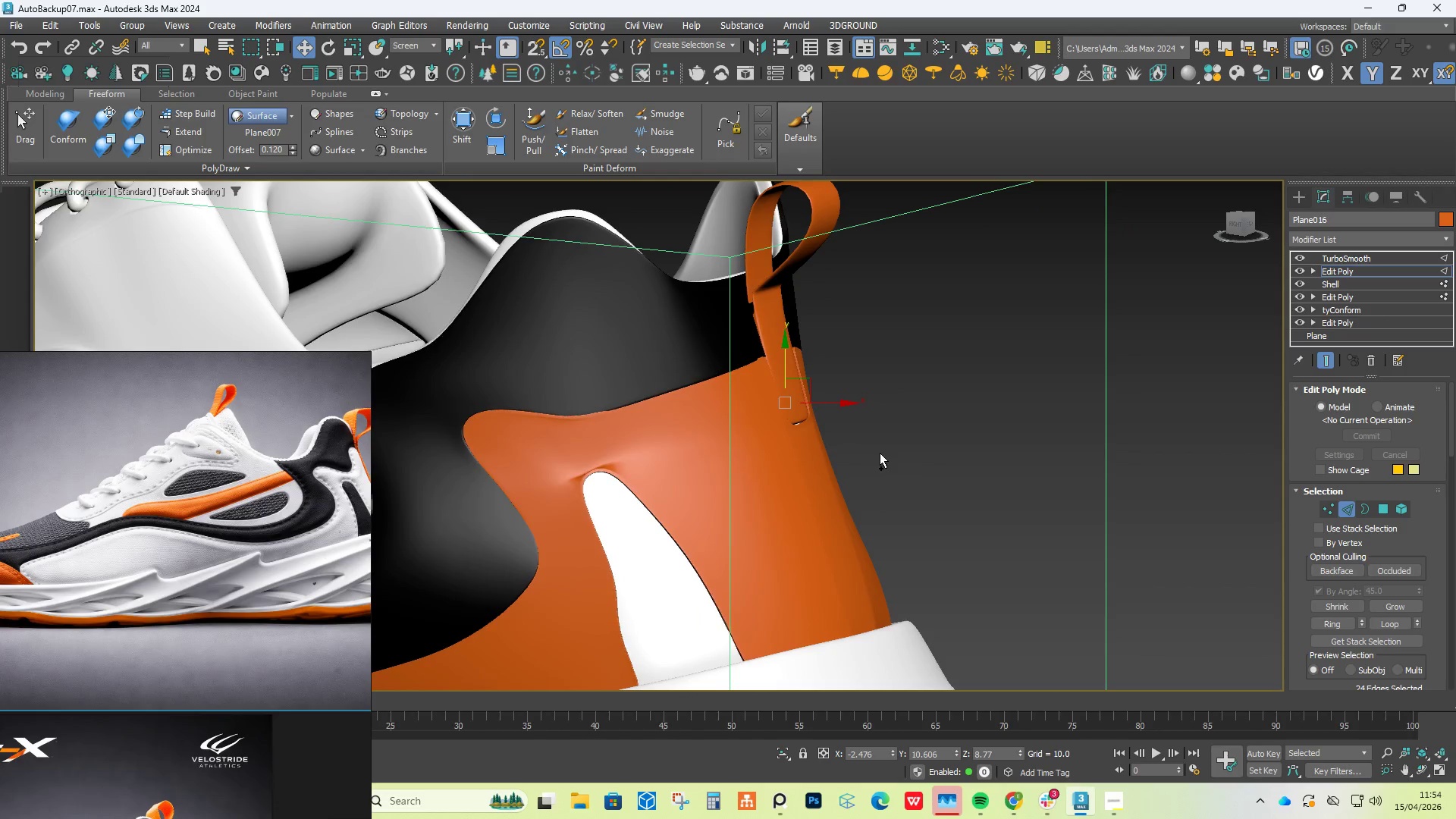 
key(Control+Z)
 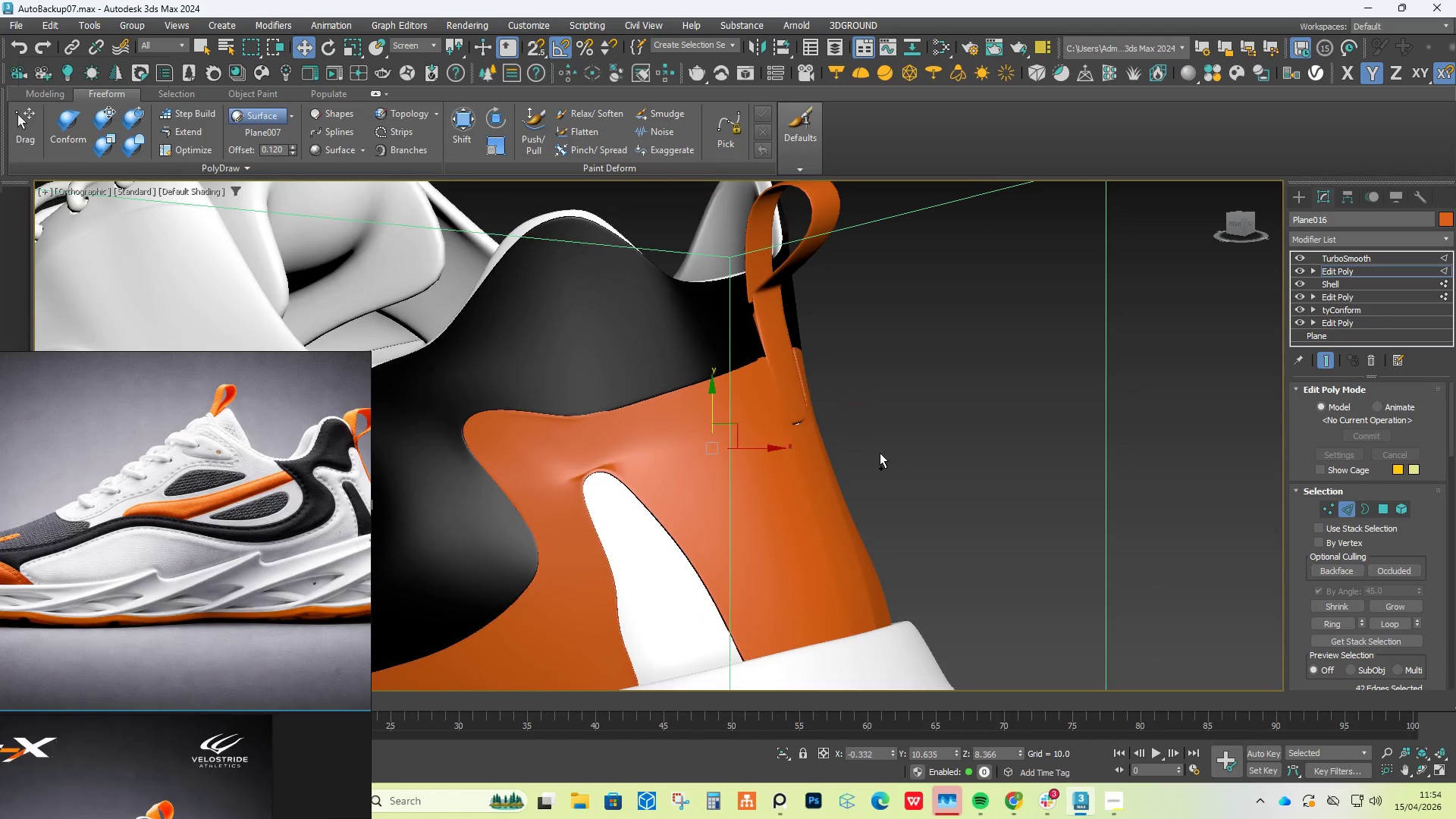 
key(Control+Z)
 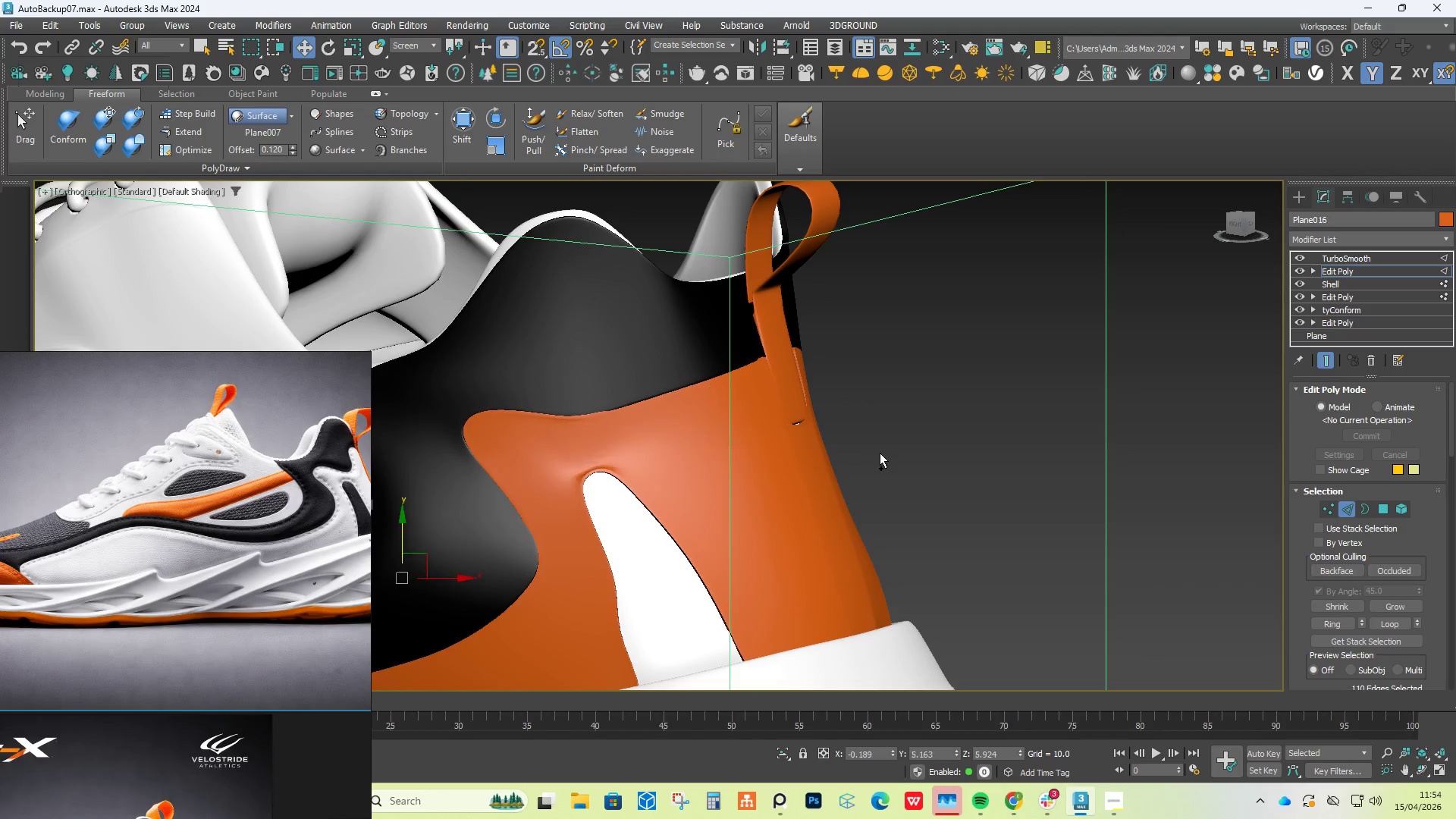 
key(Control+Z)
 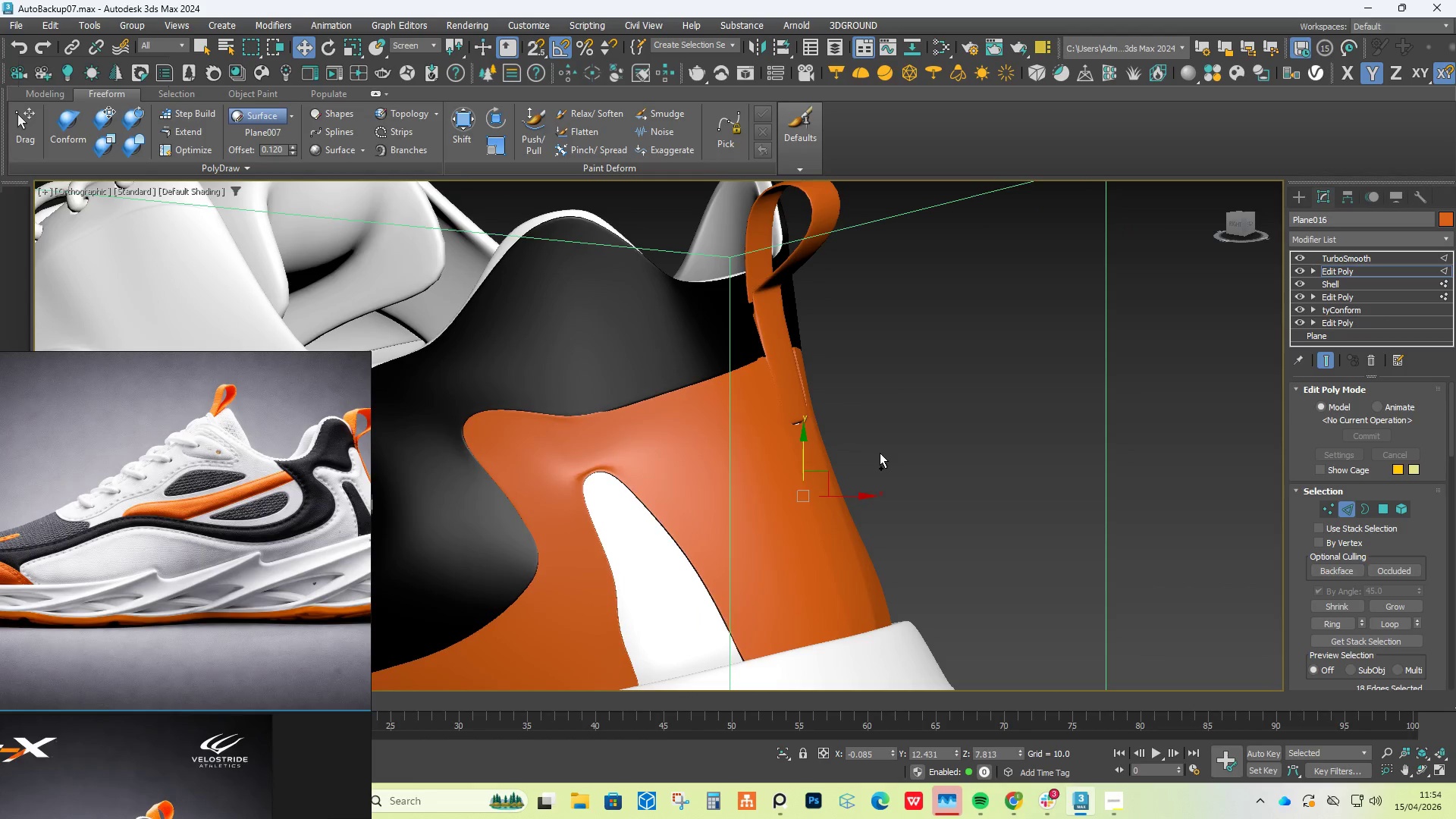 
key(Control+Z)
 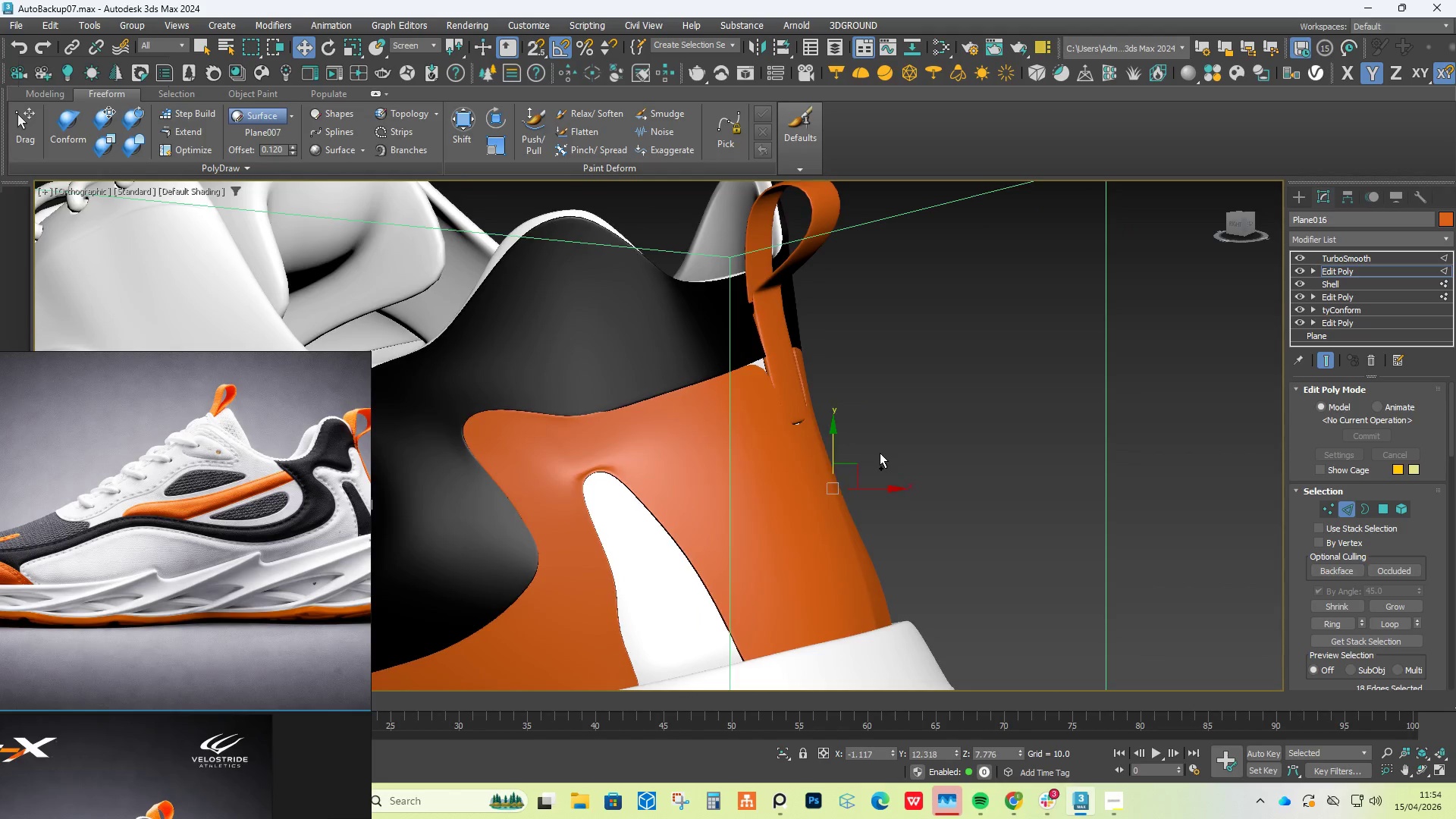 
key(Control+Z)
 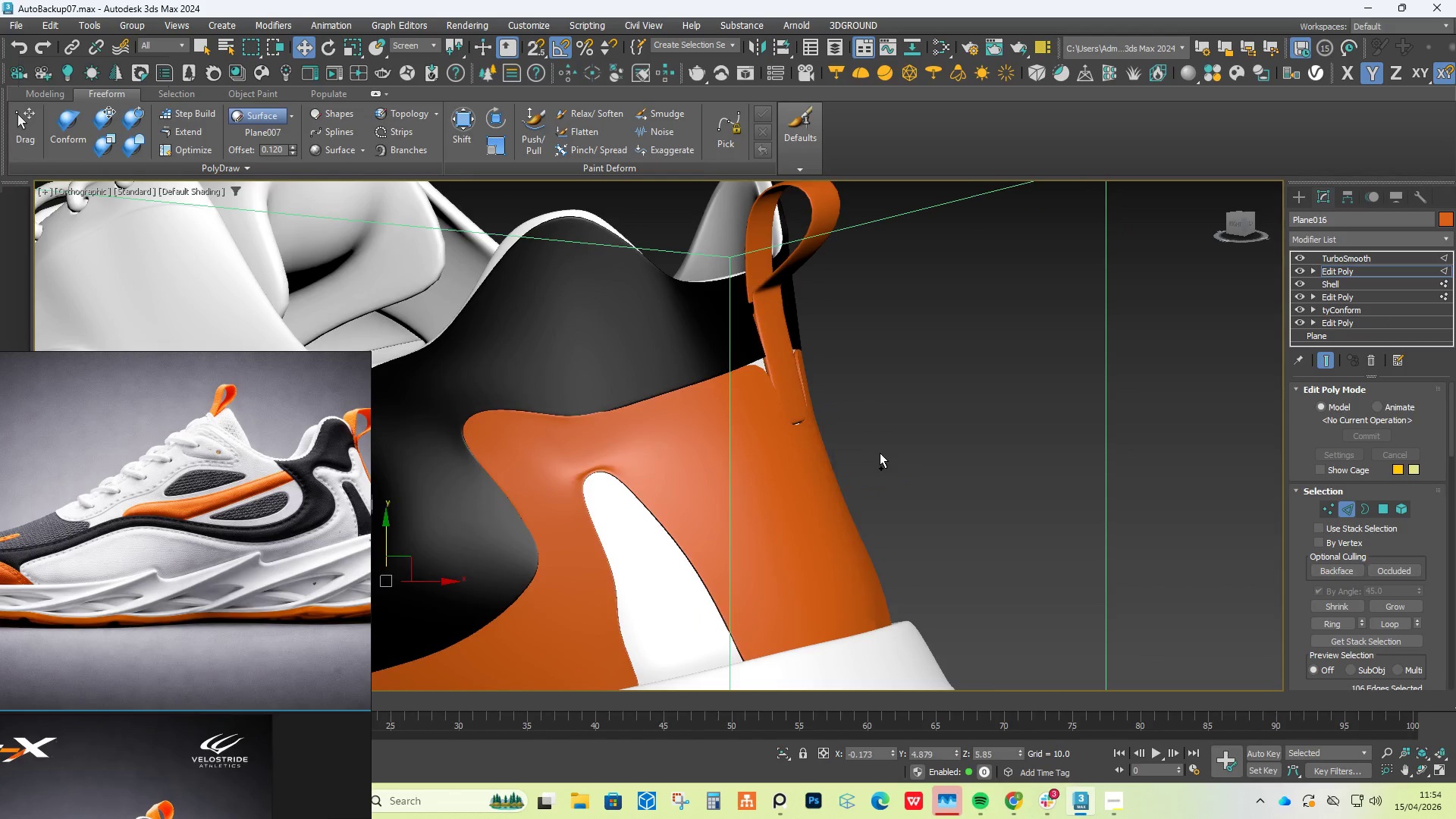 
key(Control+Z)
 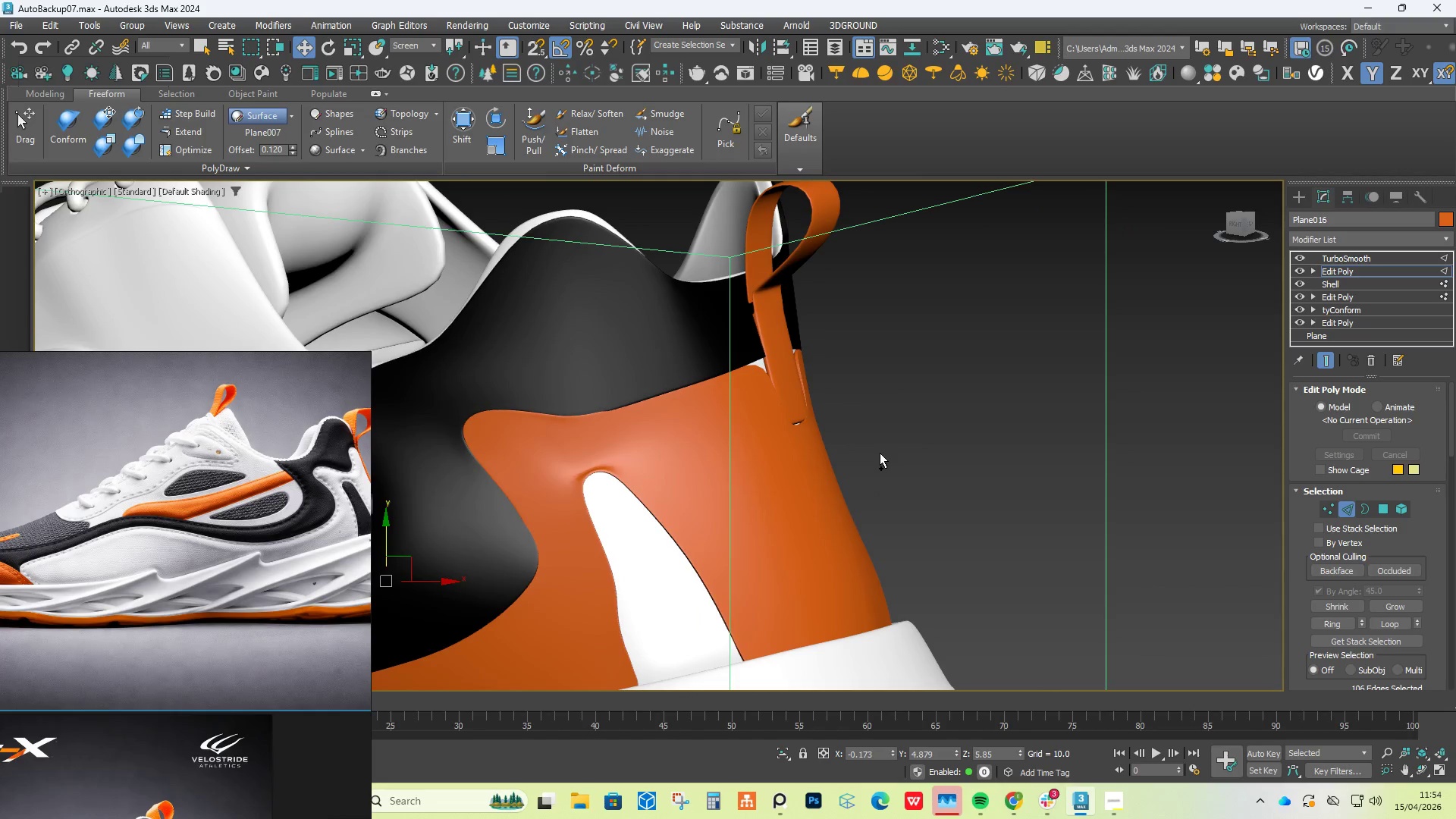 
key(Control+Z)
 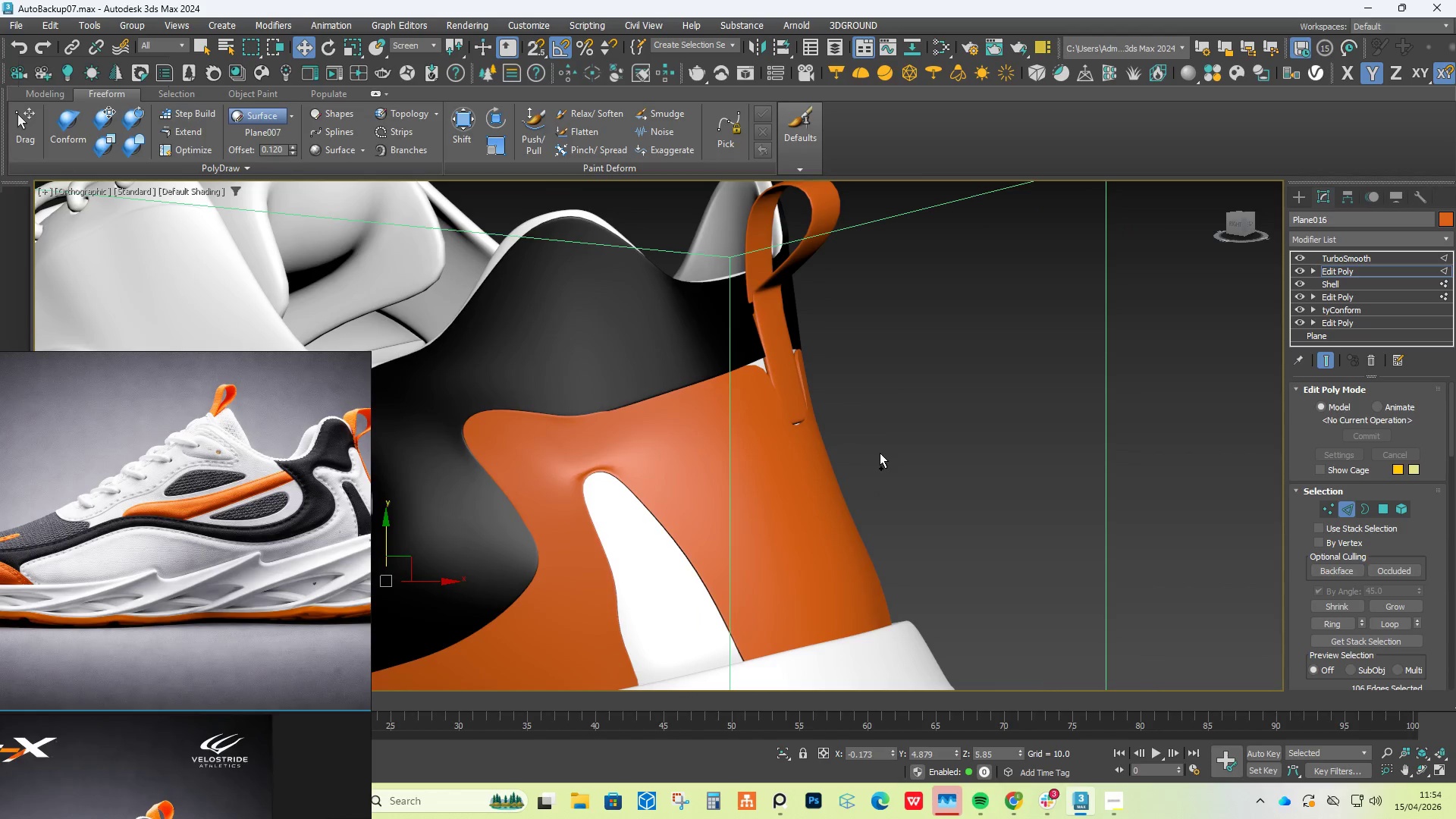 
key(Control+Z)
 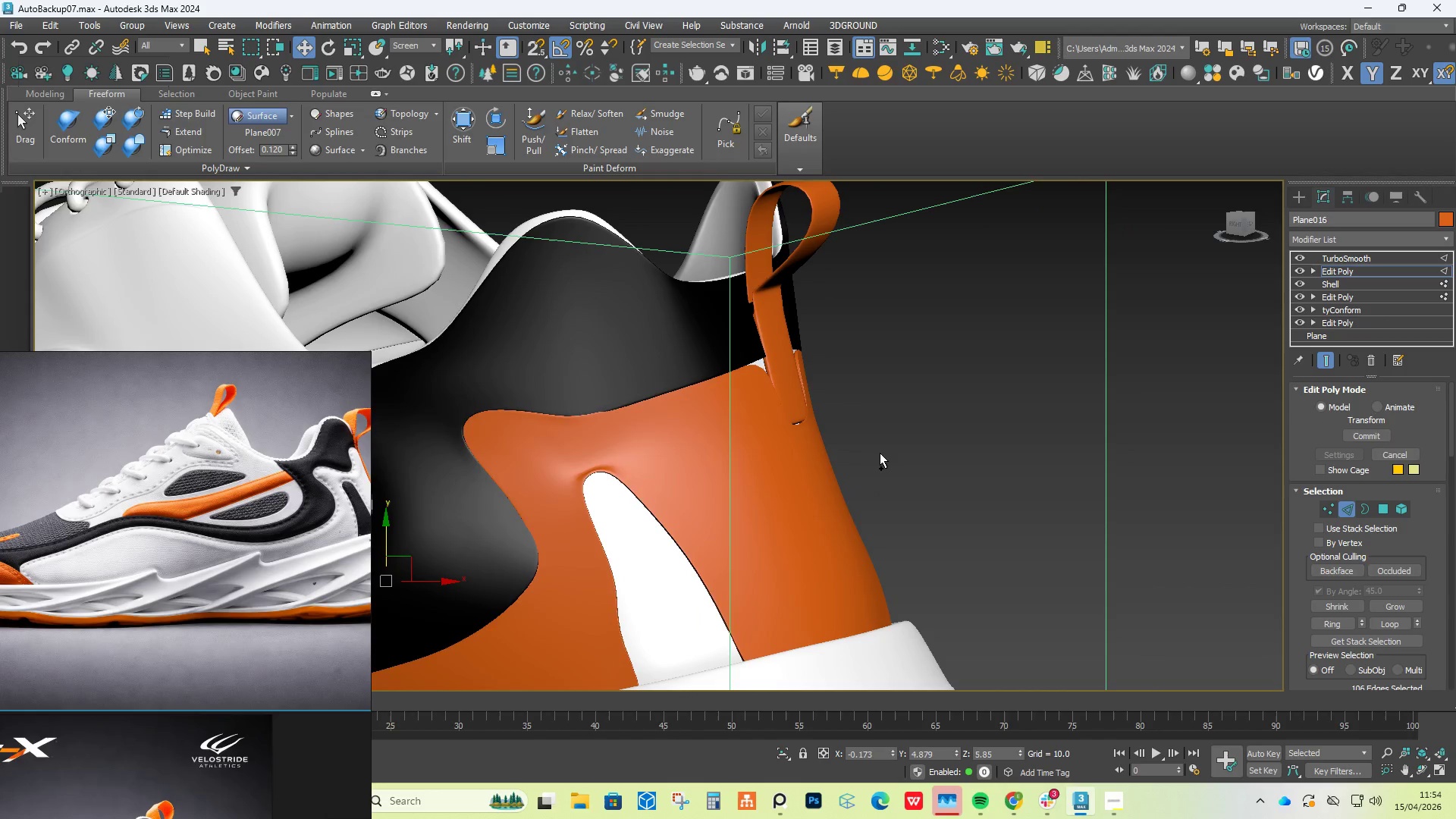 
key(Control+Z)
 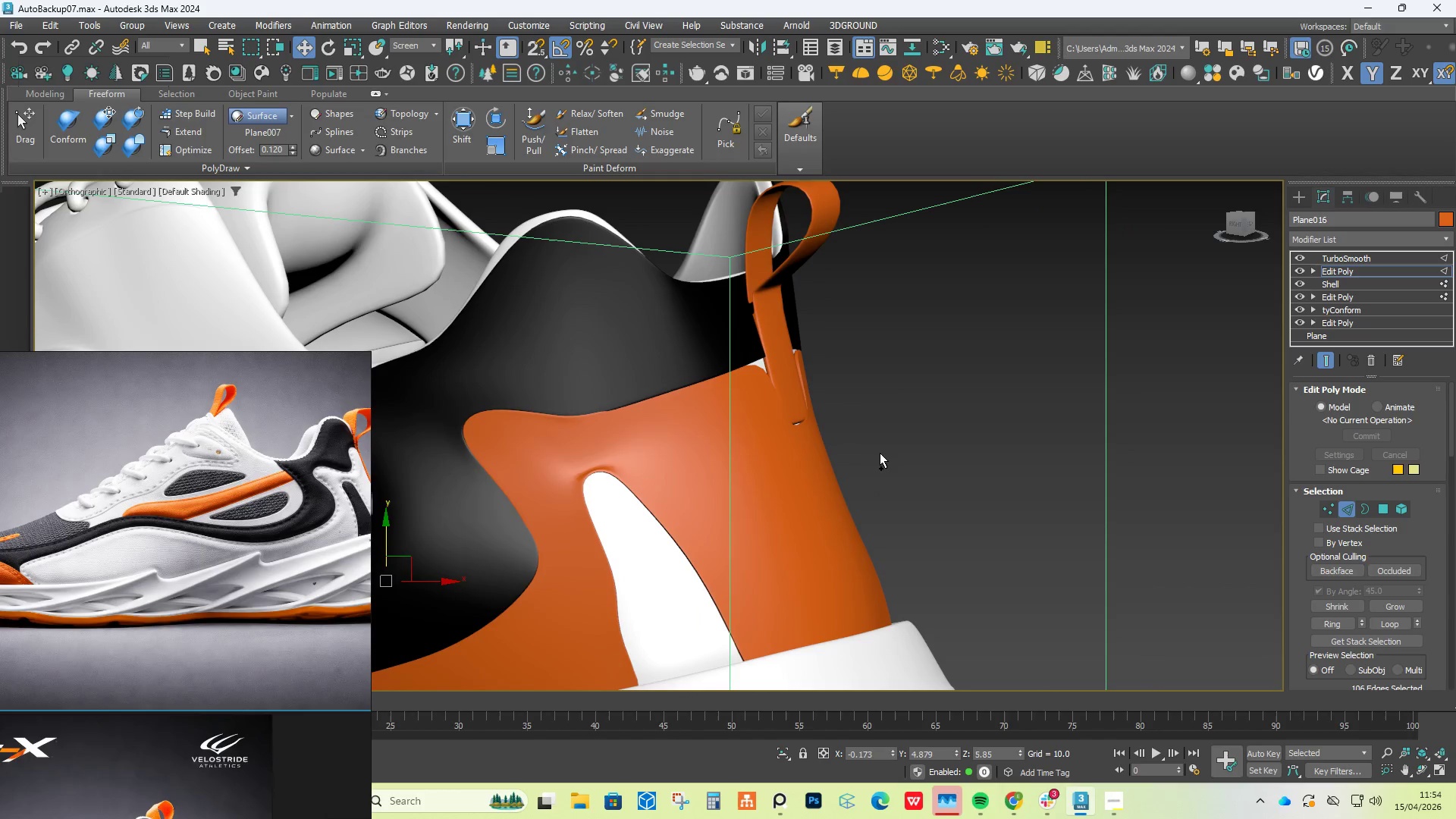 
key(Control+Z)
 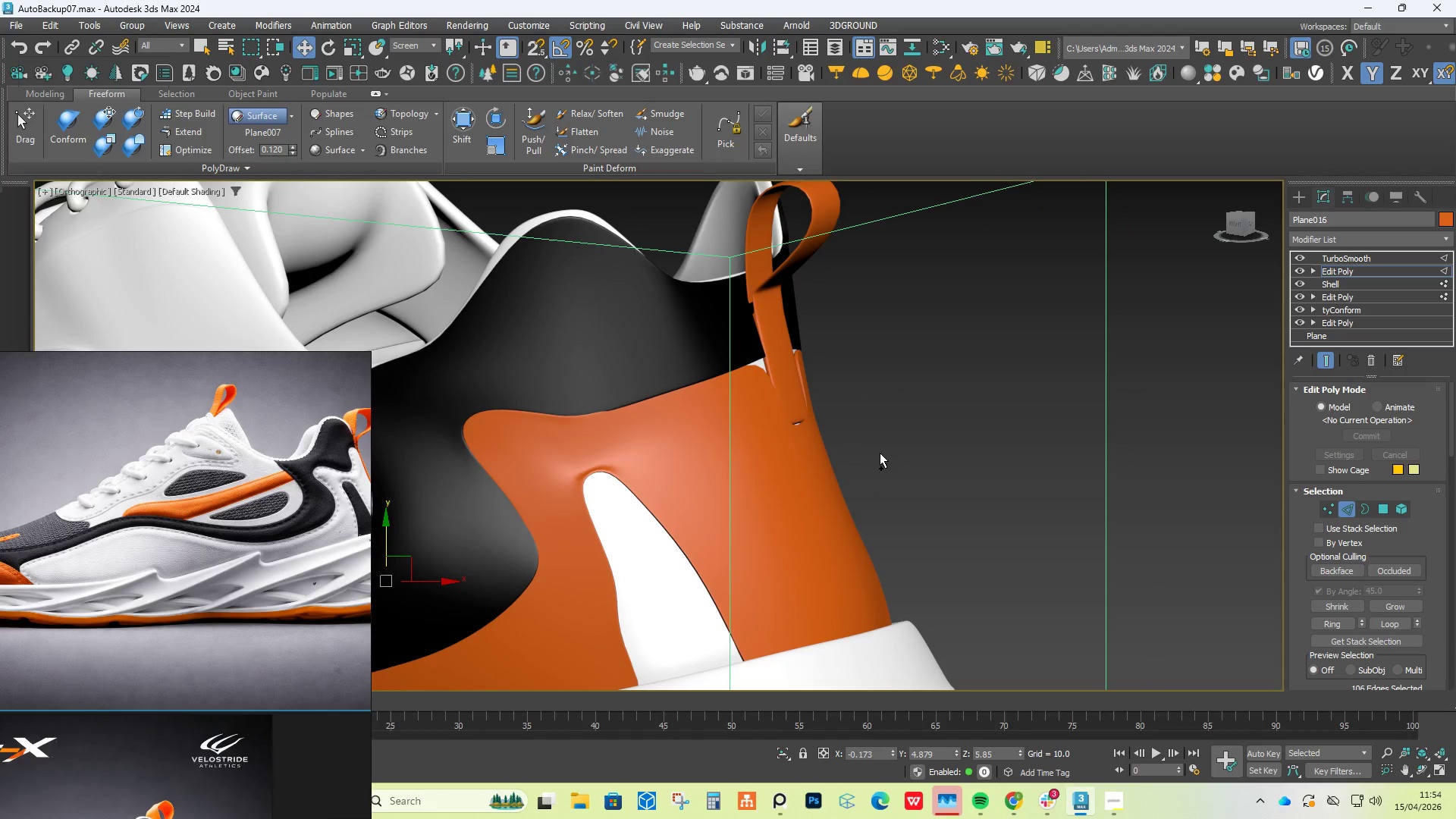 
key(F4)
 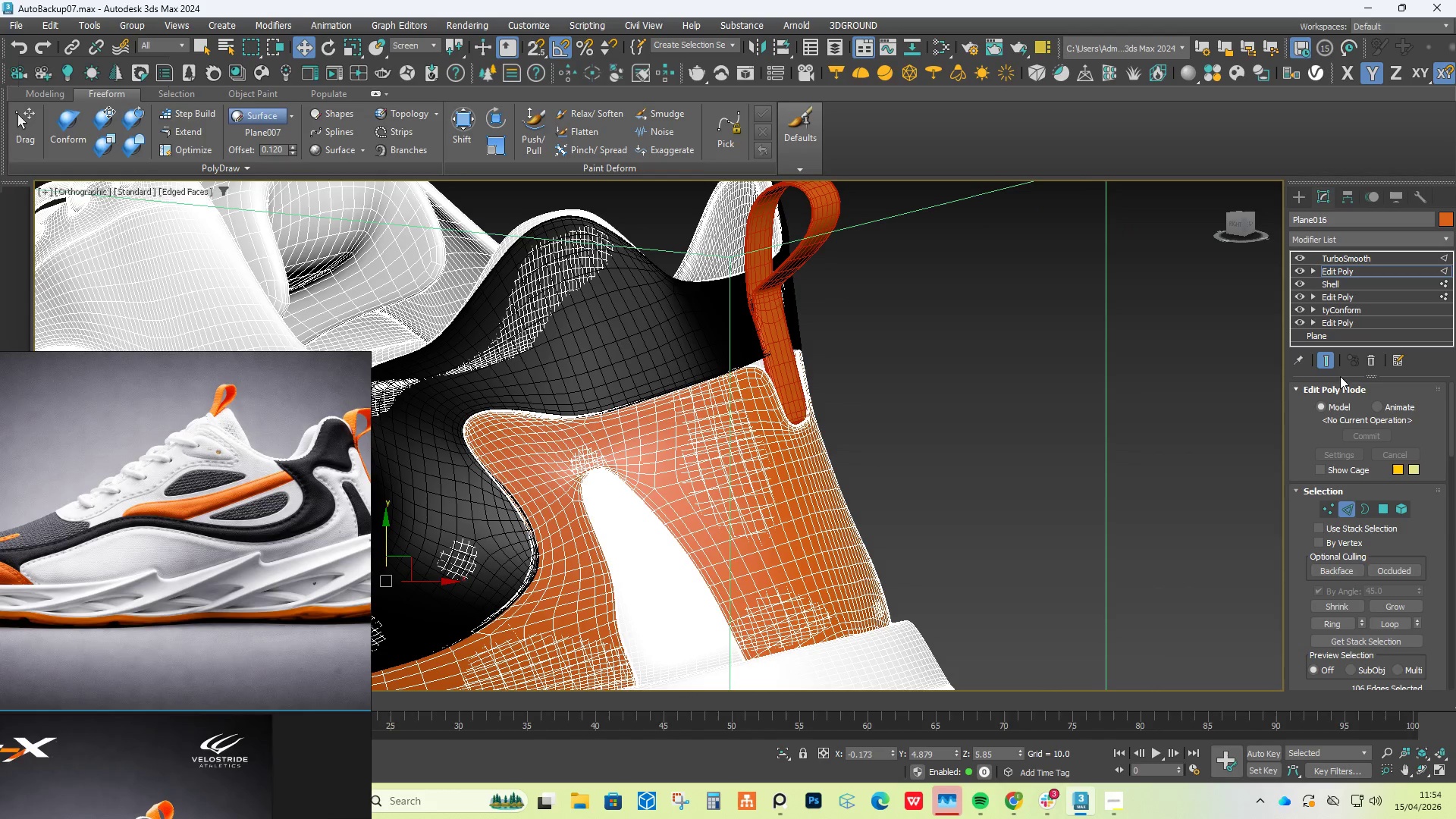 
left_click([1329, 362])
 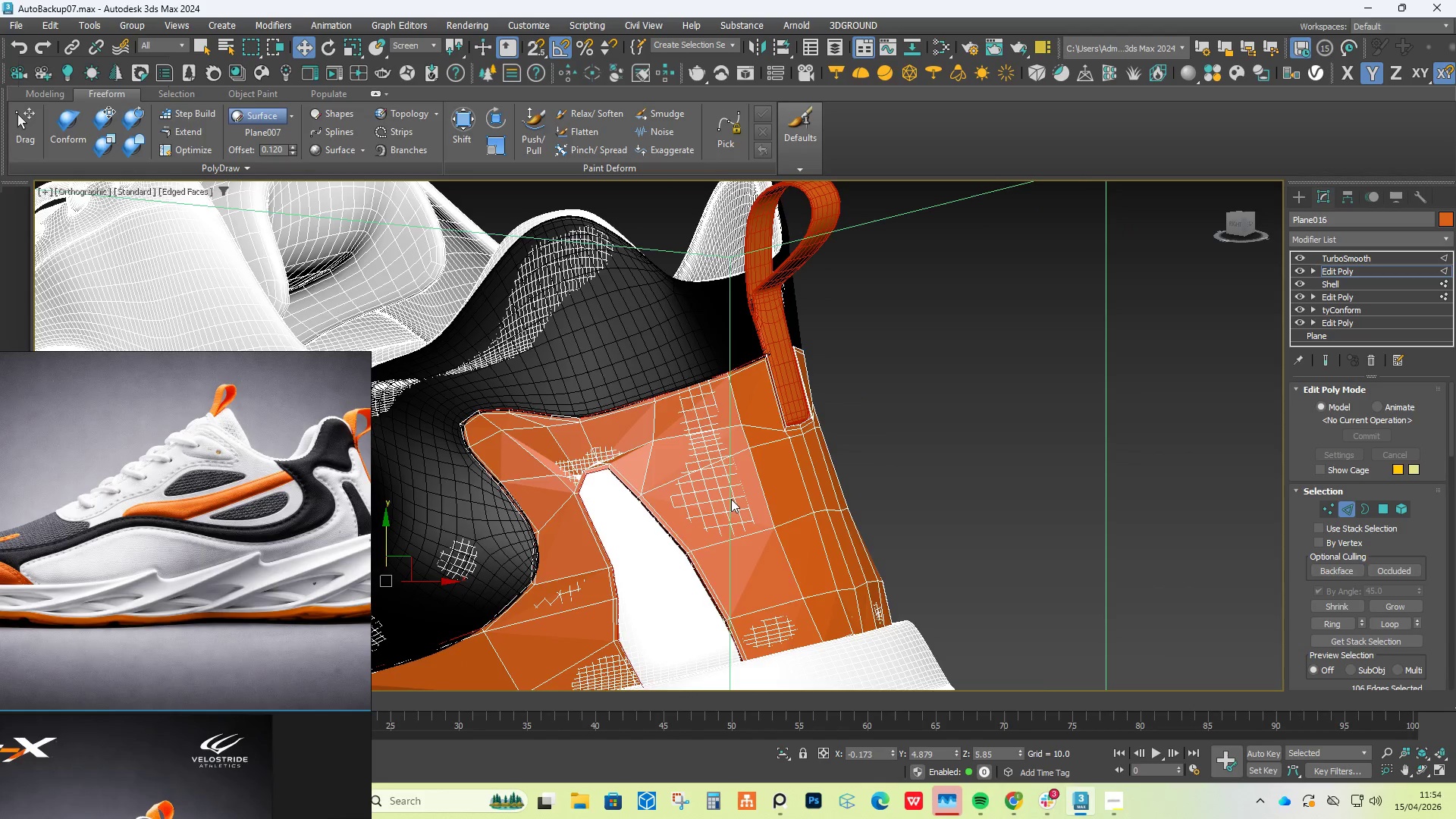 
key(F4)
 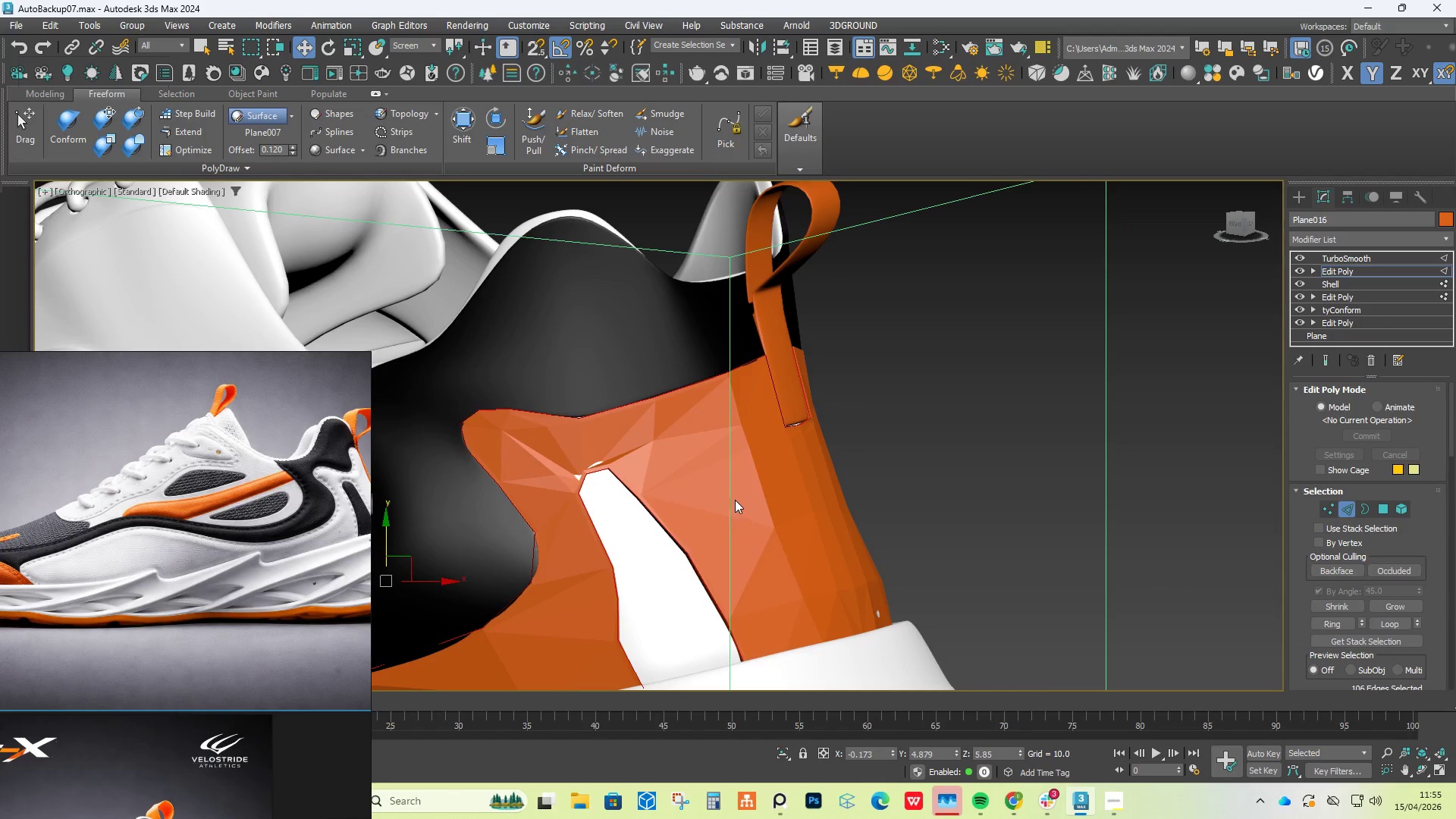 
scroll: coordinate [752, 449], scroll_direction: up, amount: 2.0
 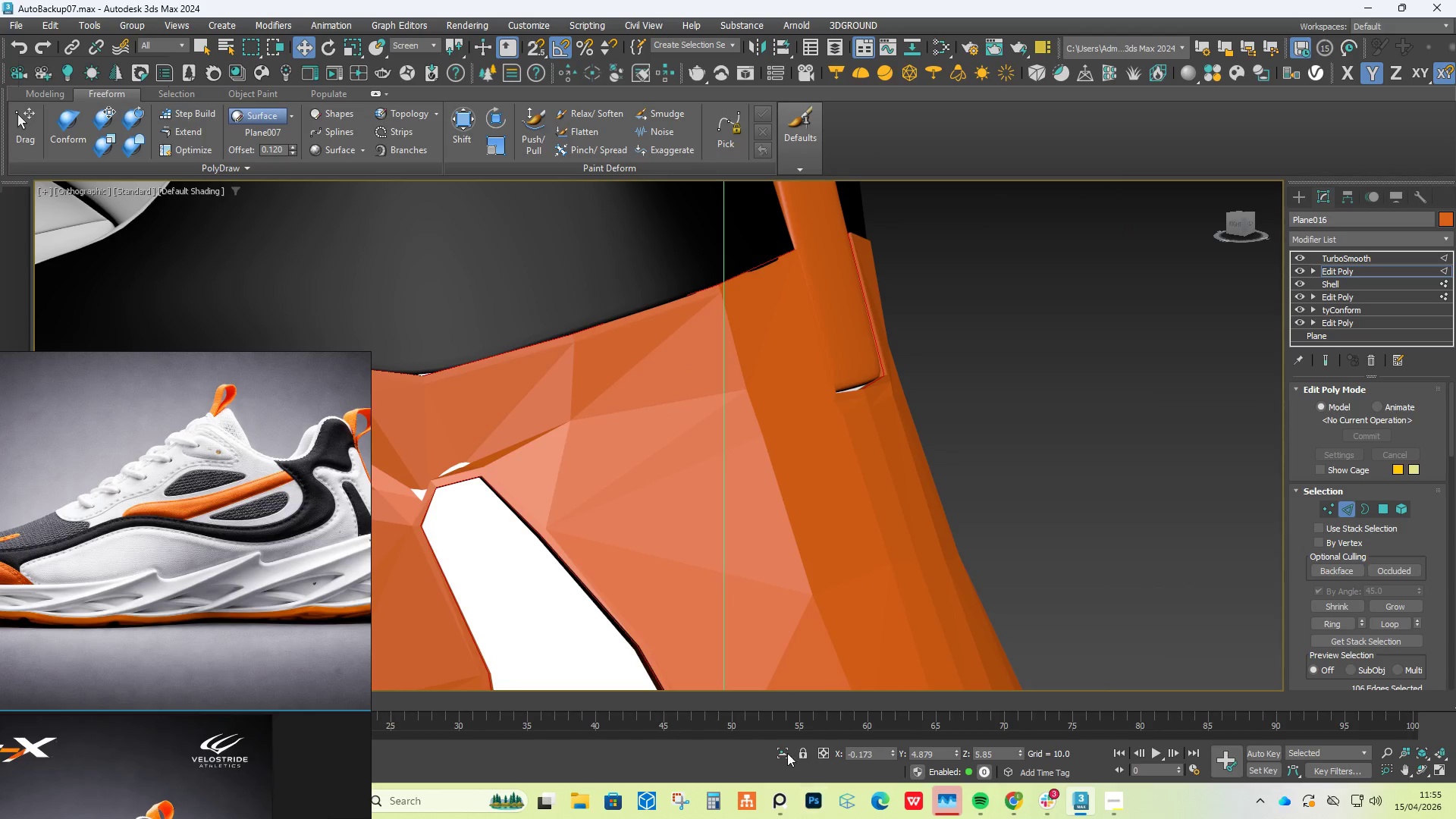 
left_click([783, 748])
 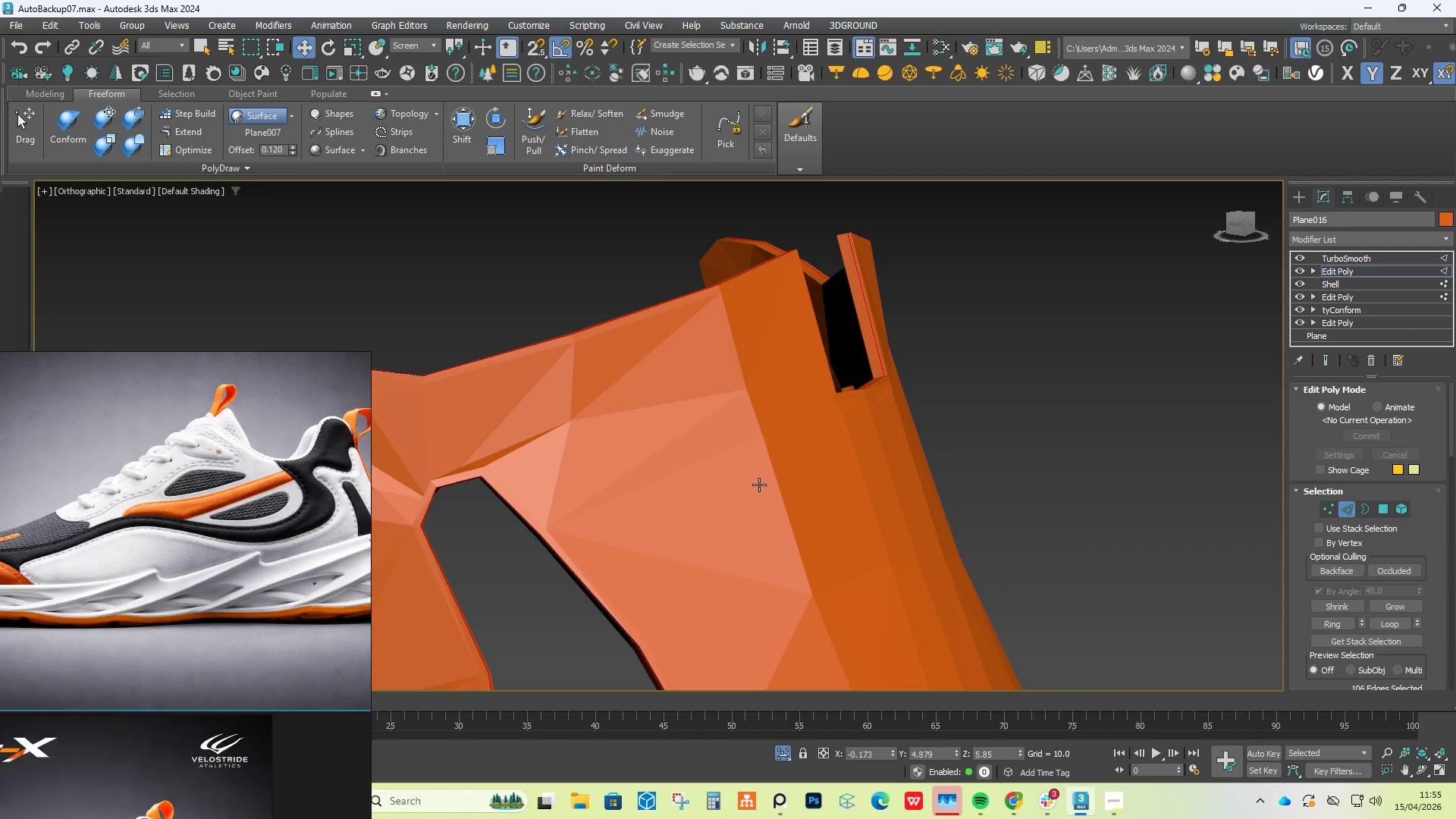 
key(F4)
 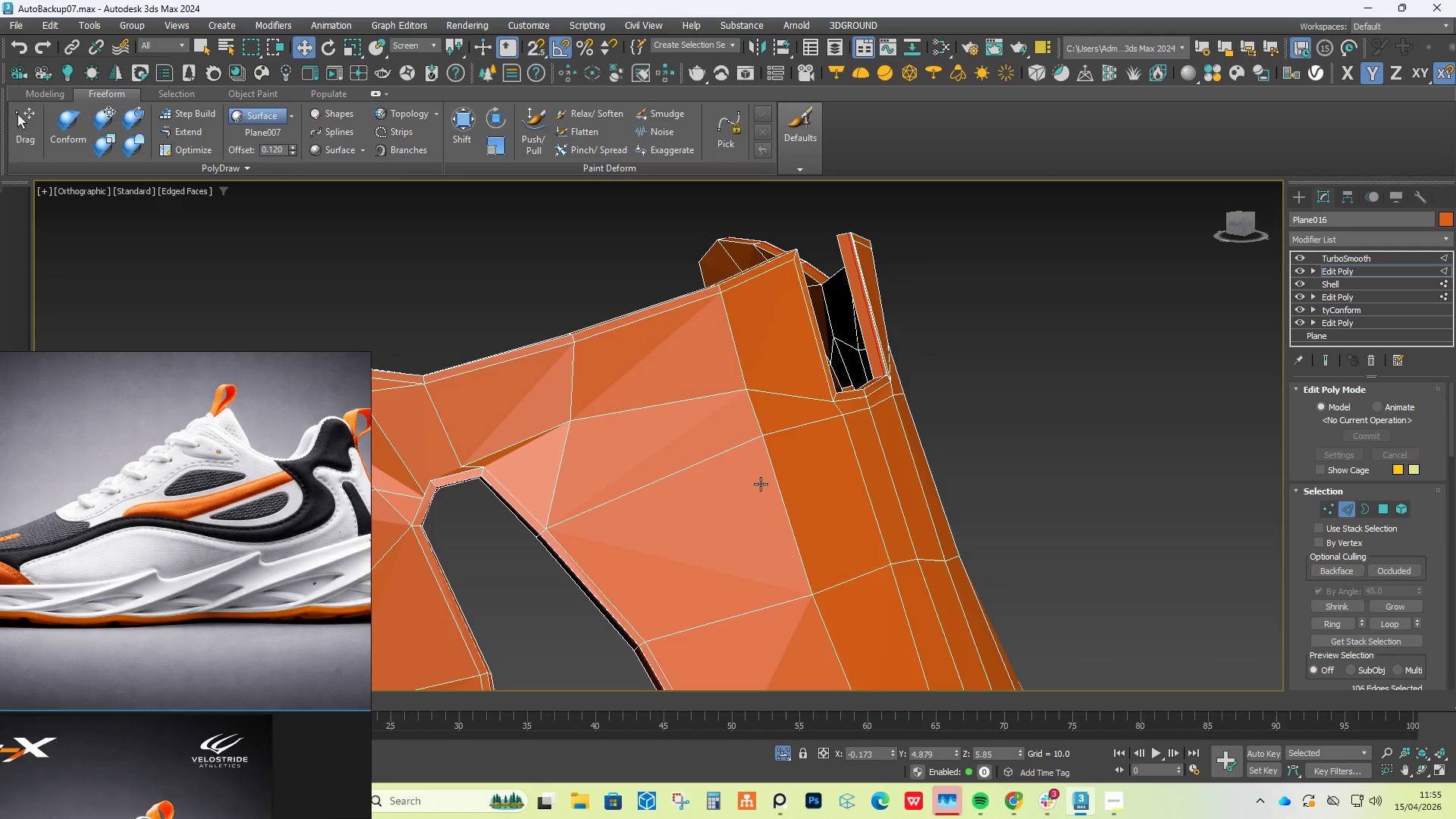 
hold_key(key=AltLeft, duration=0.42)
 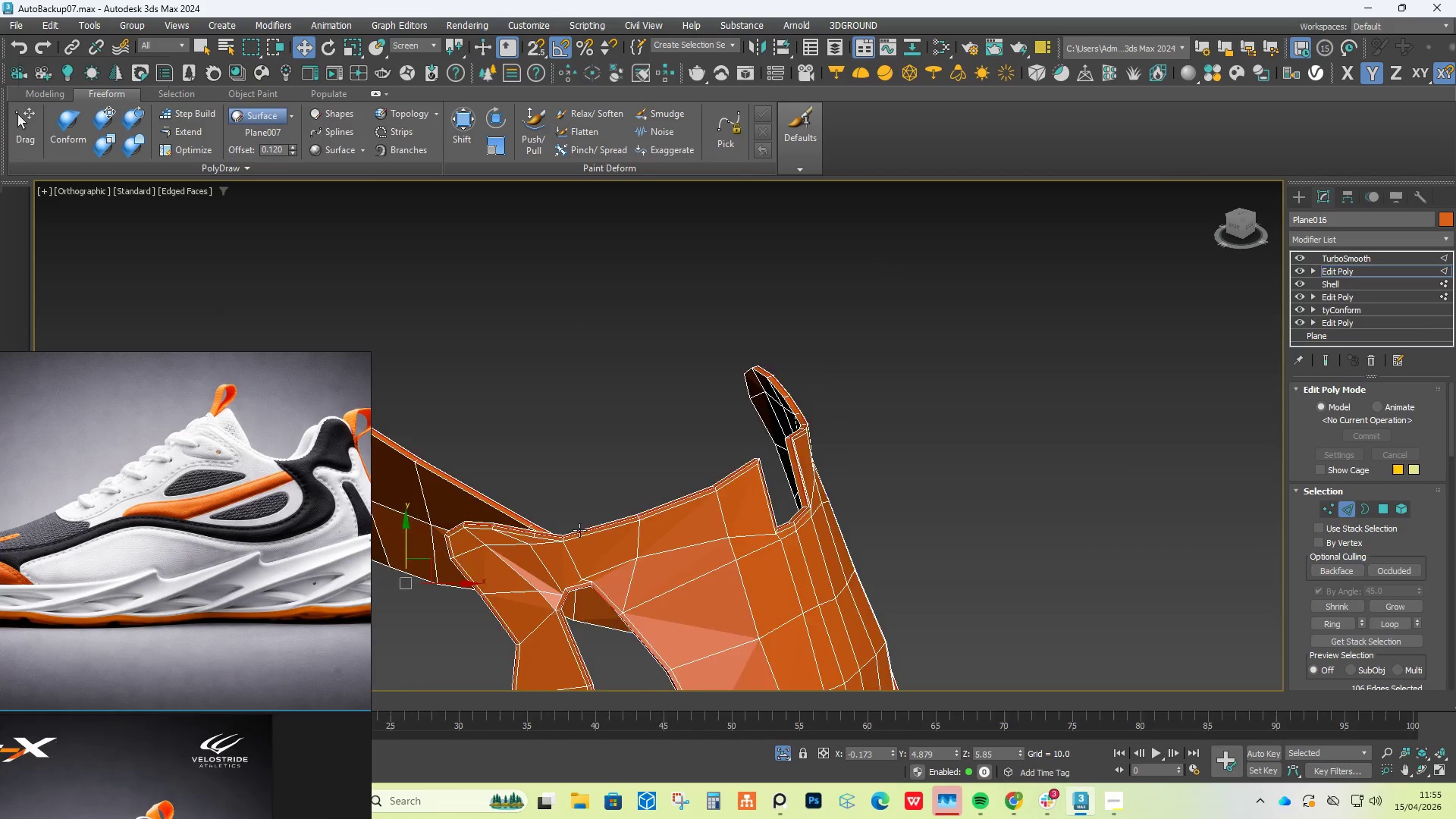 
scroll: coordinate [776, 464], scroll_direction: down, amount: 2.0
 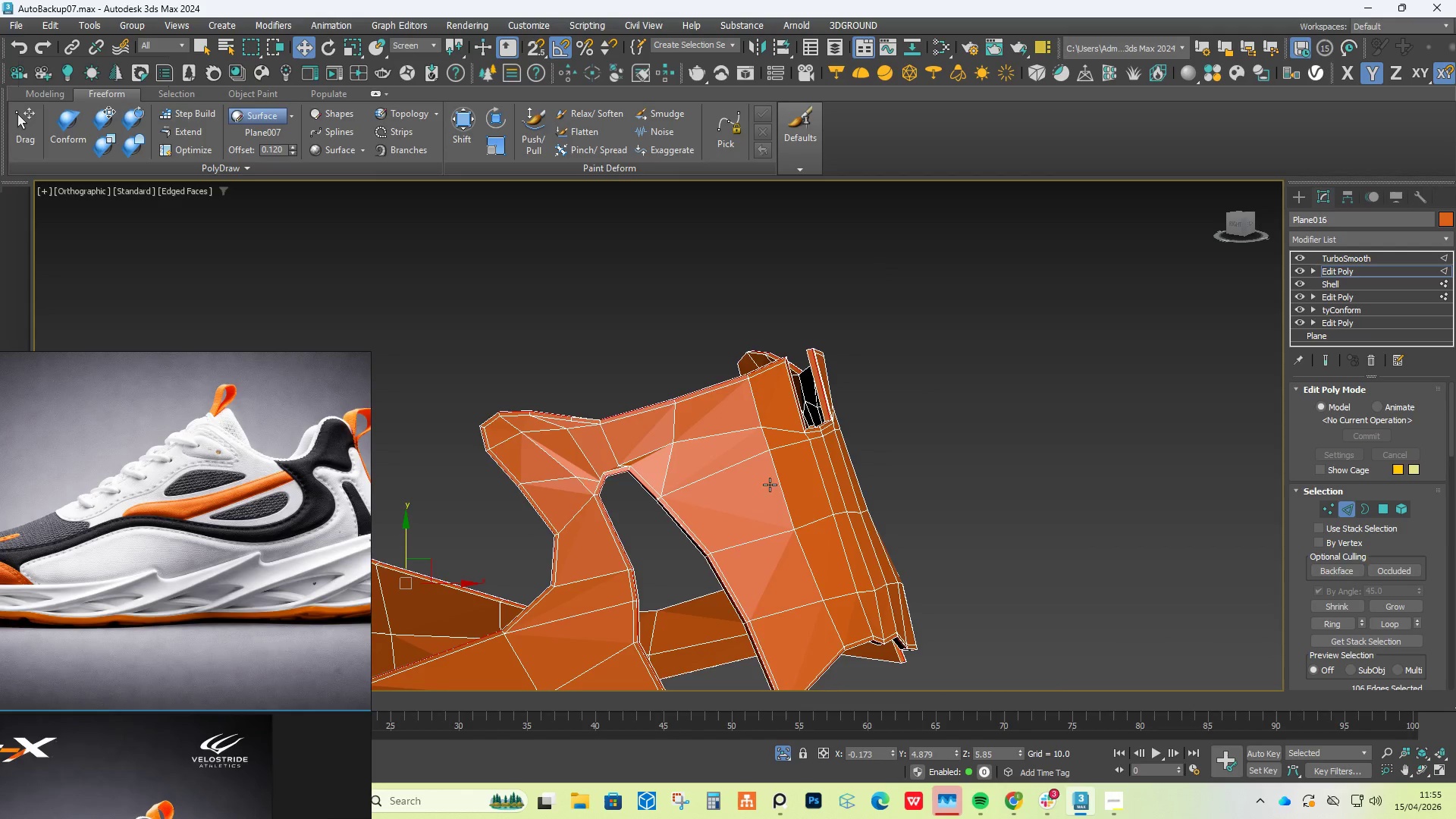 
scroll: coordinate [605, 504], scroll_direction: up, amount: 6.0
 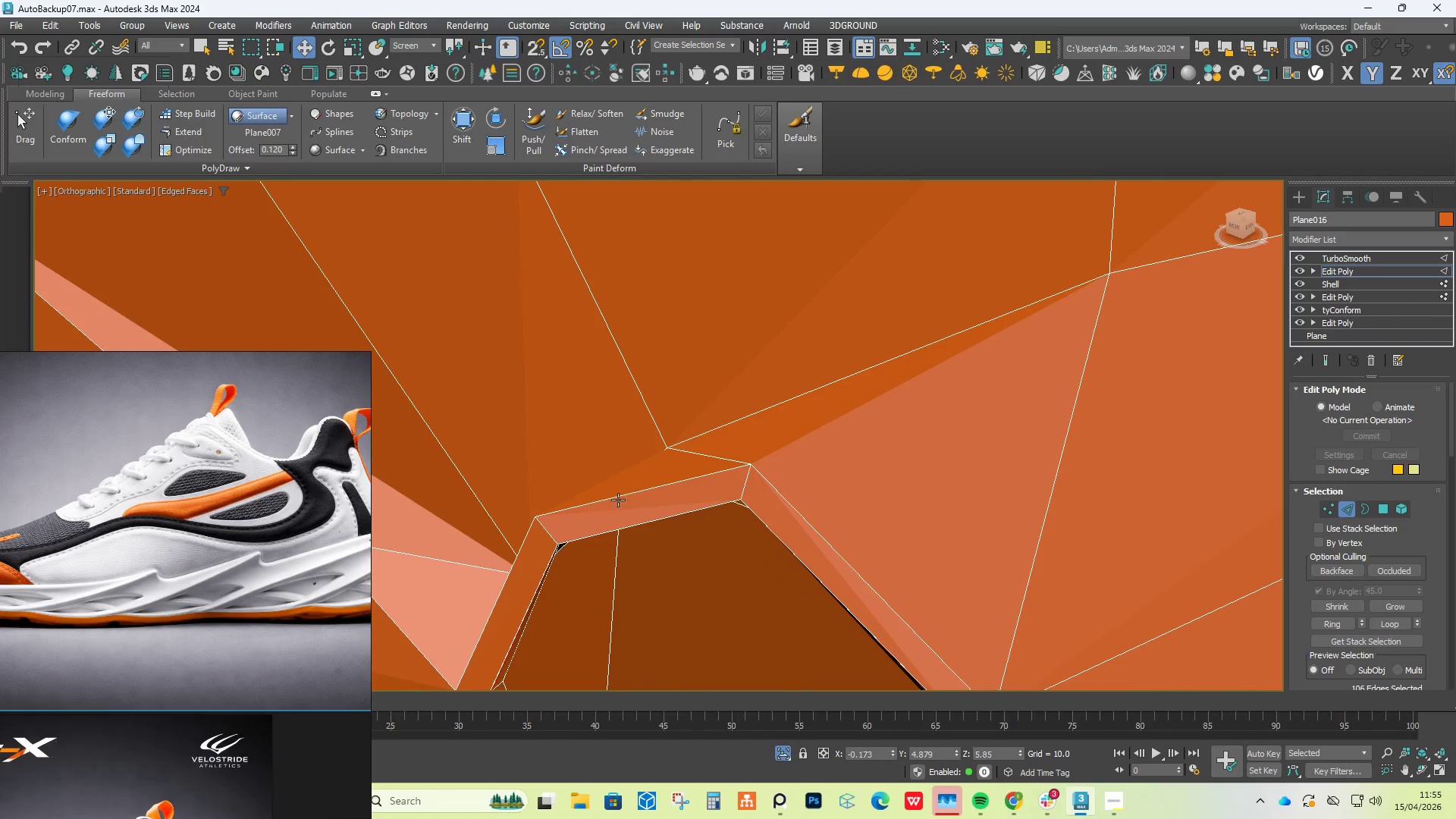 
key(Control+Z)
 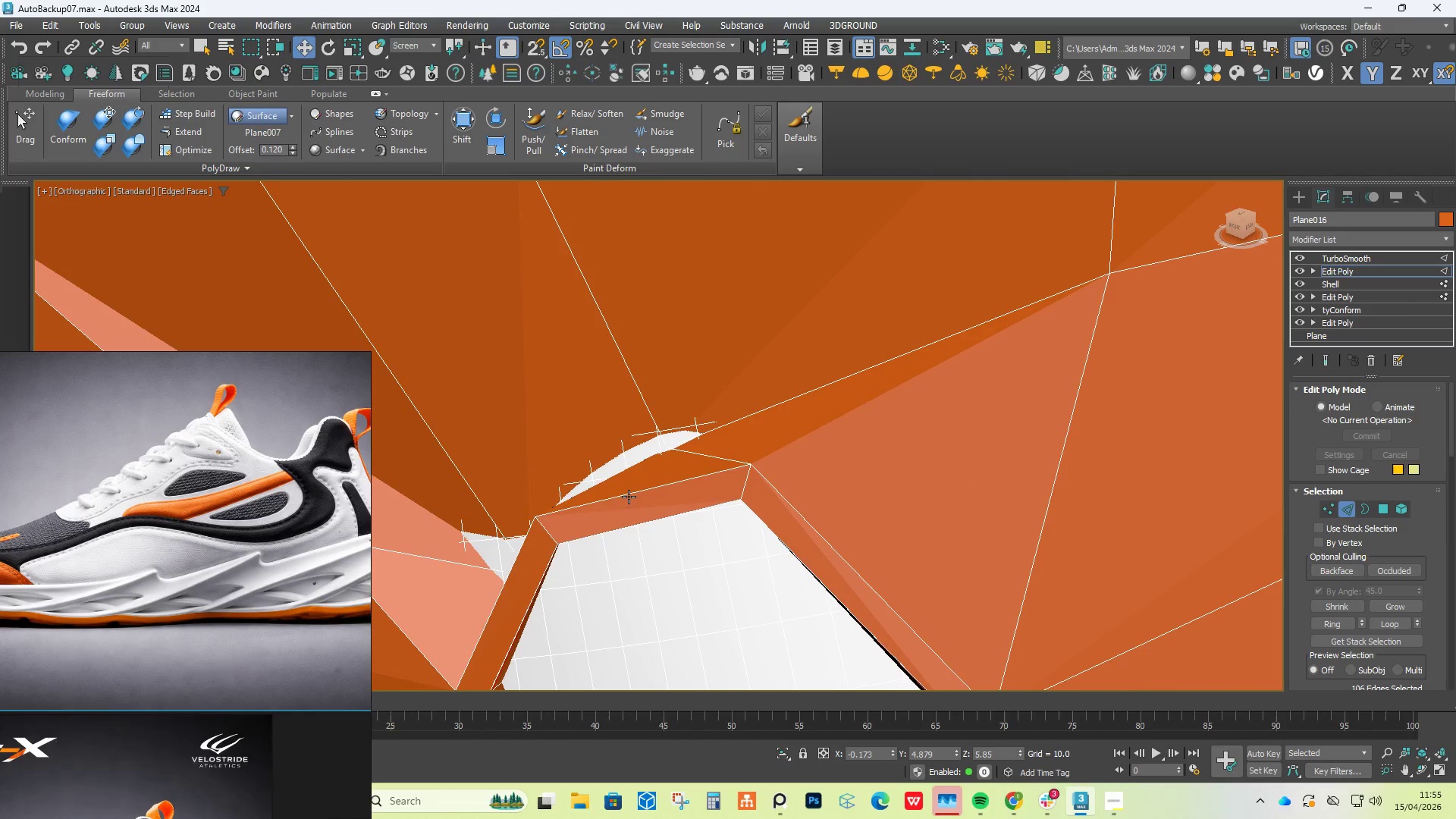 
key(Control+Z)
 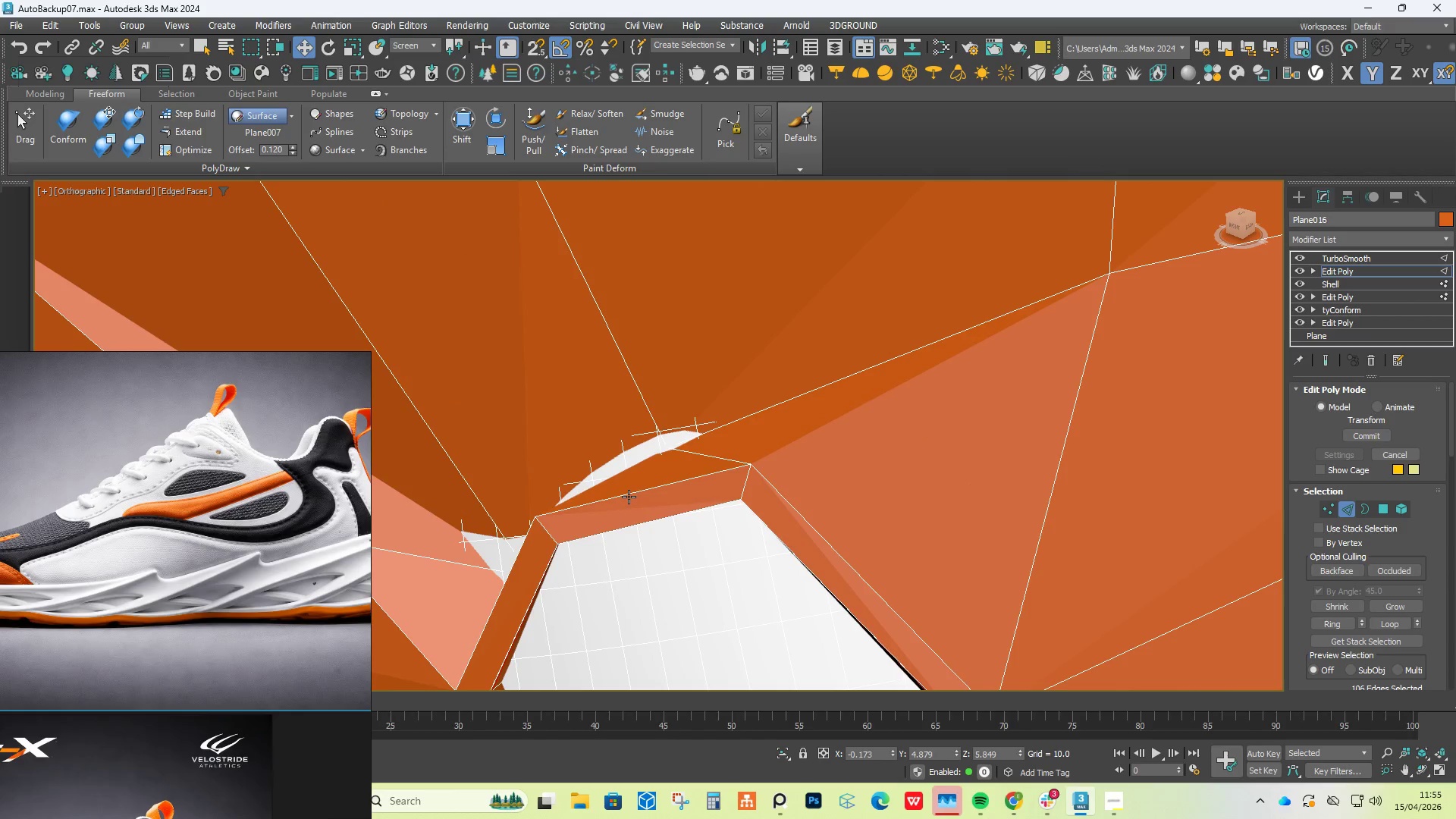 
key(Control+Z)
 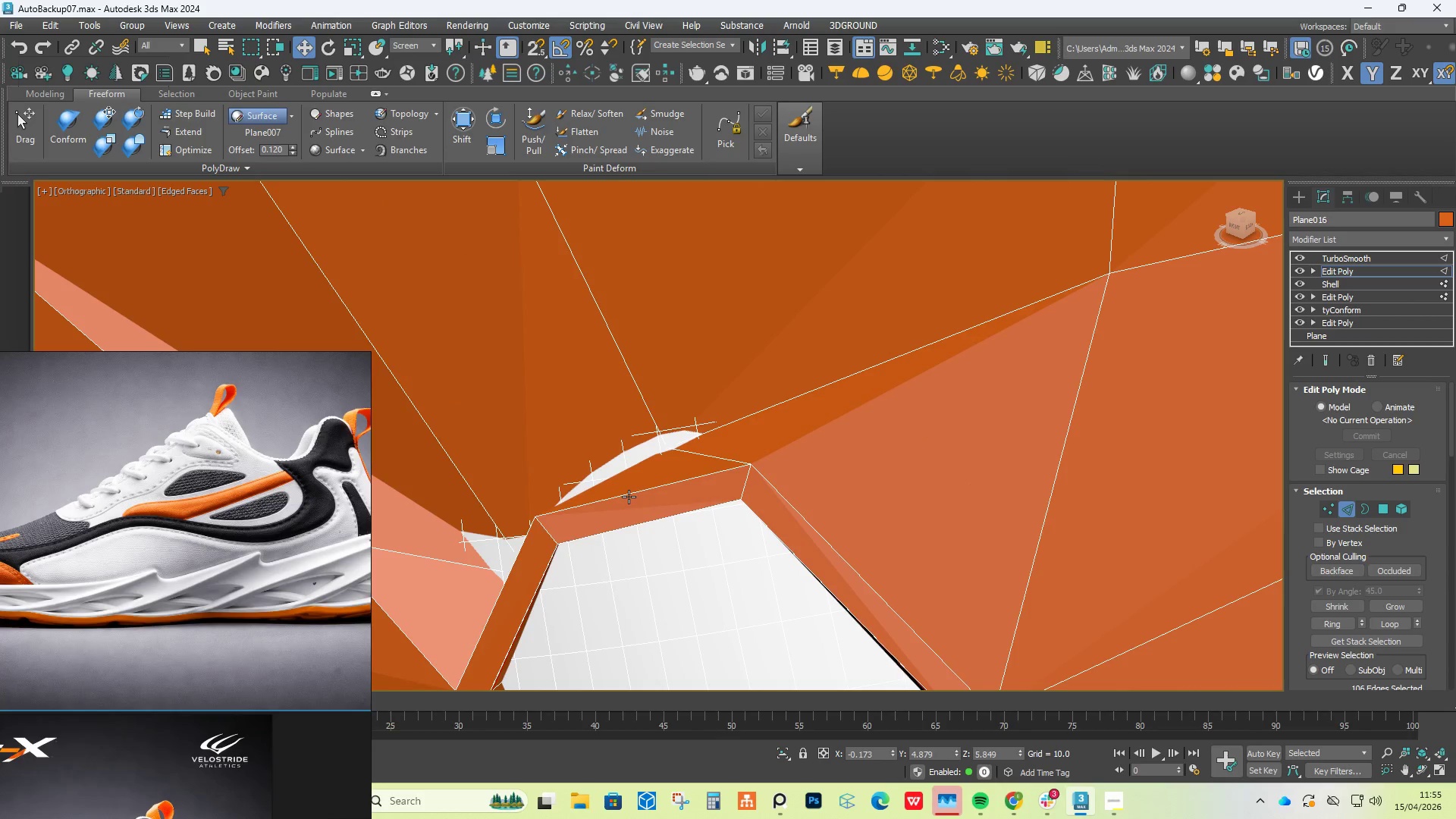 
key(Control+Z)
 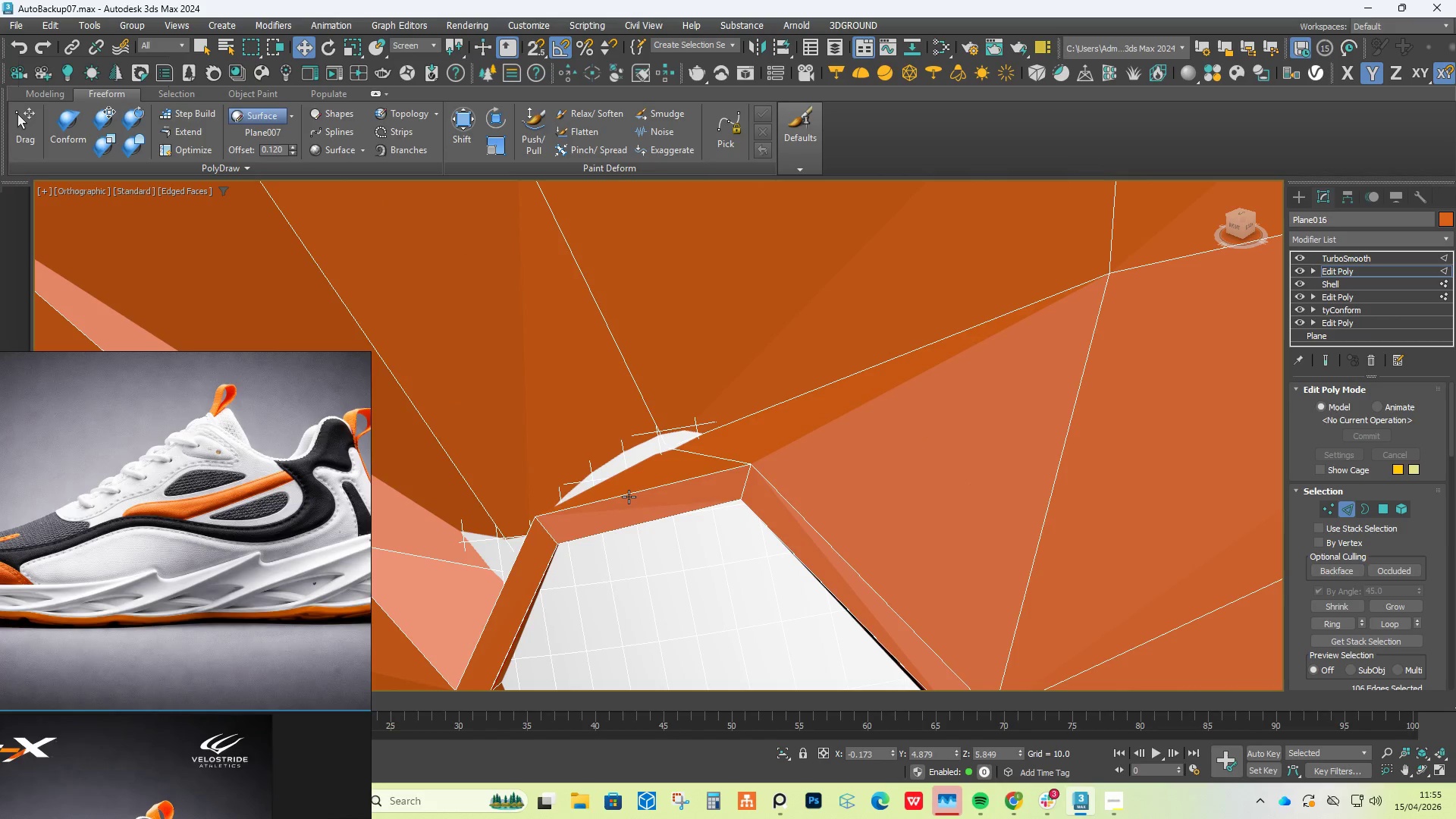 
key(Control+Z)
 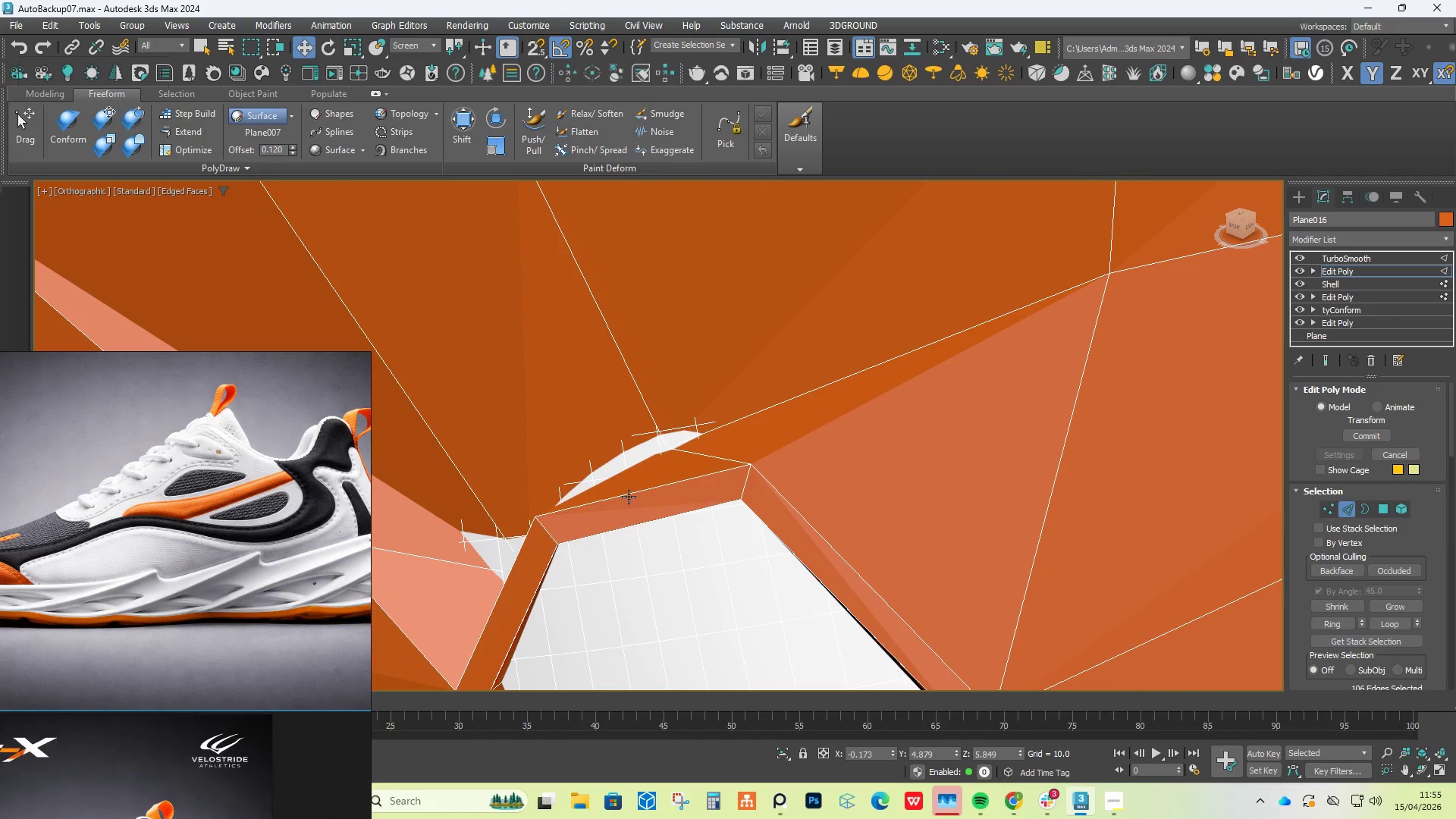 
key(Control+Z)
 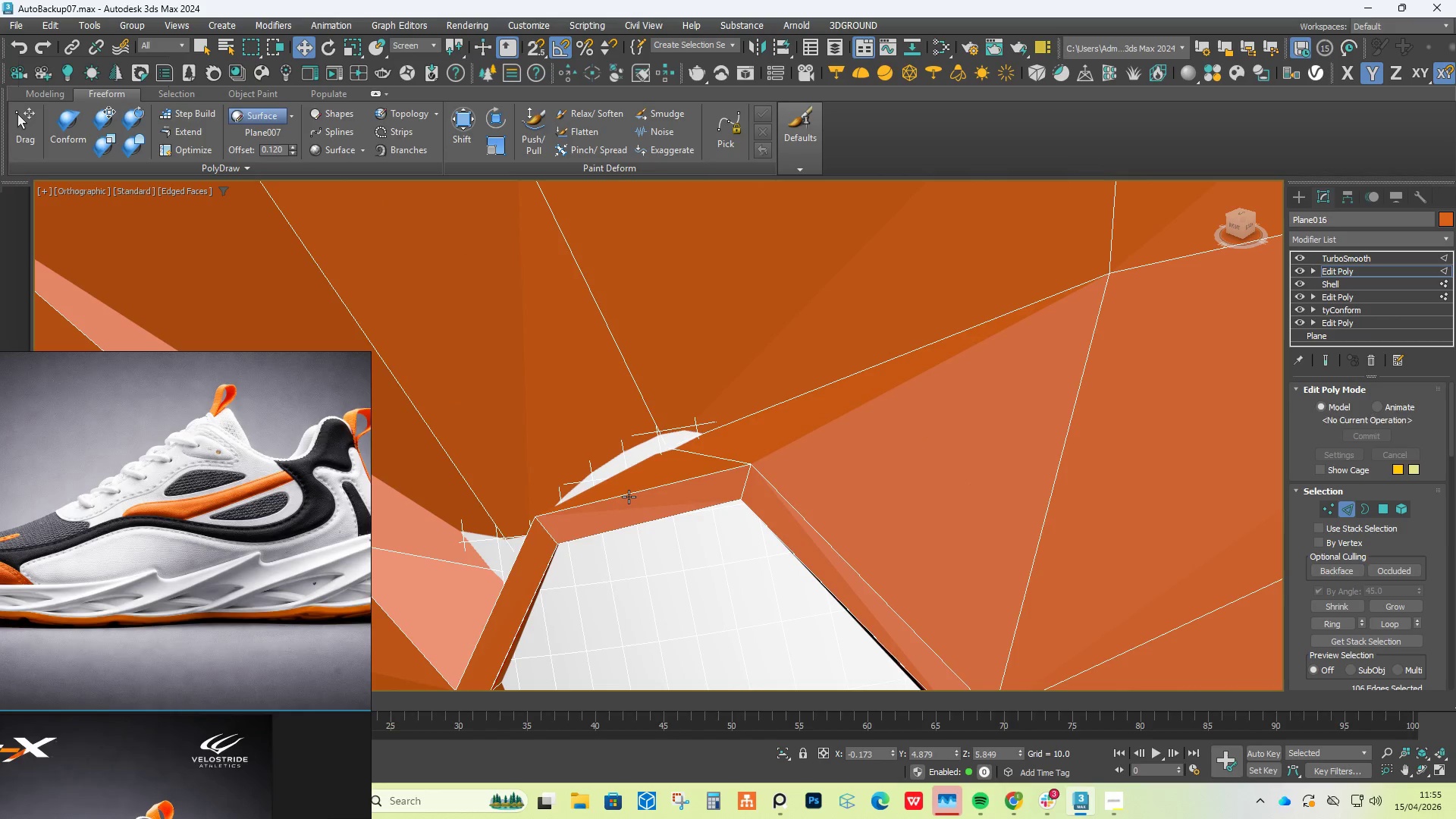 
key(Control+Z)
 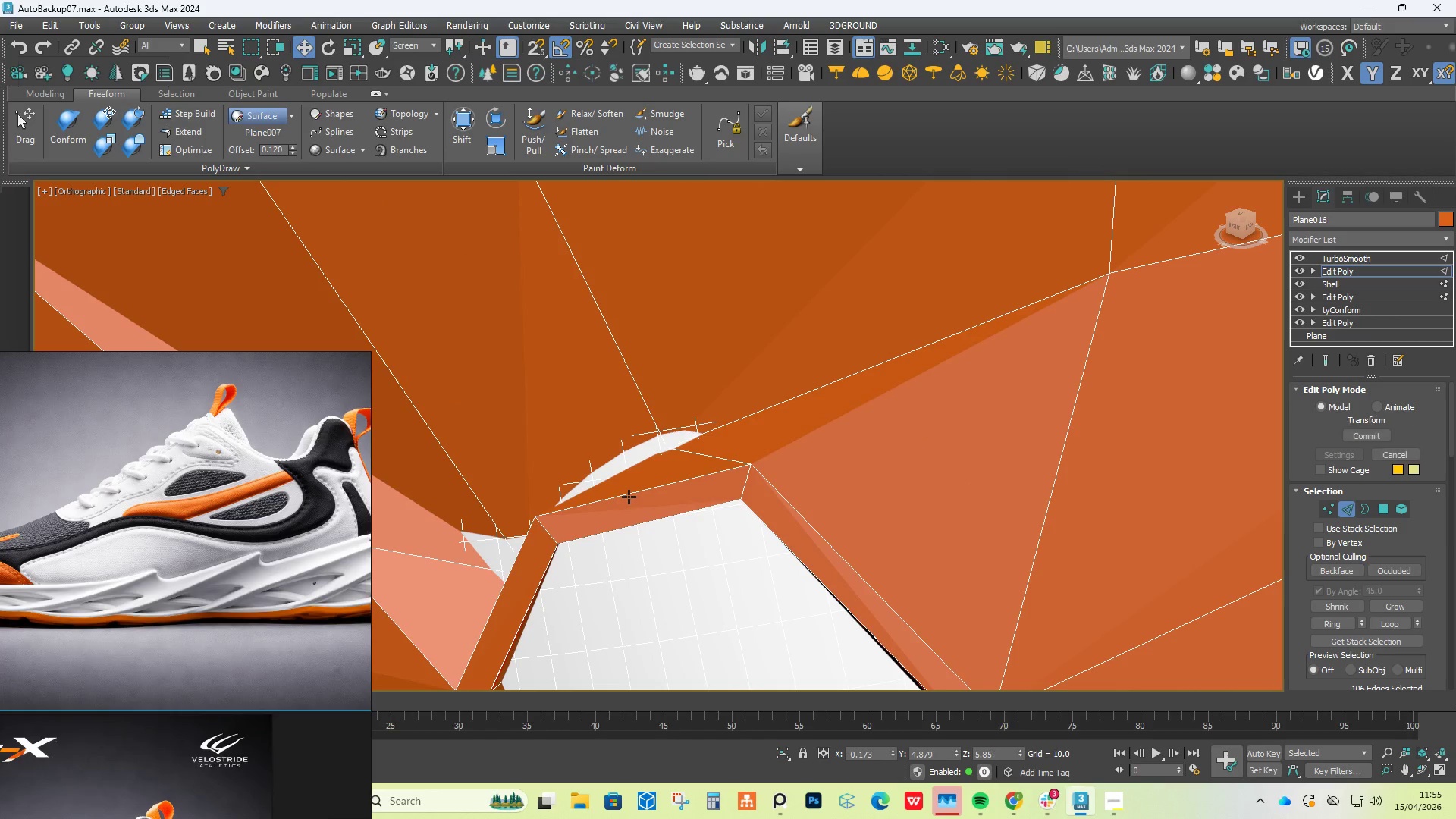 
key(Control+Z)
 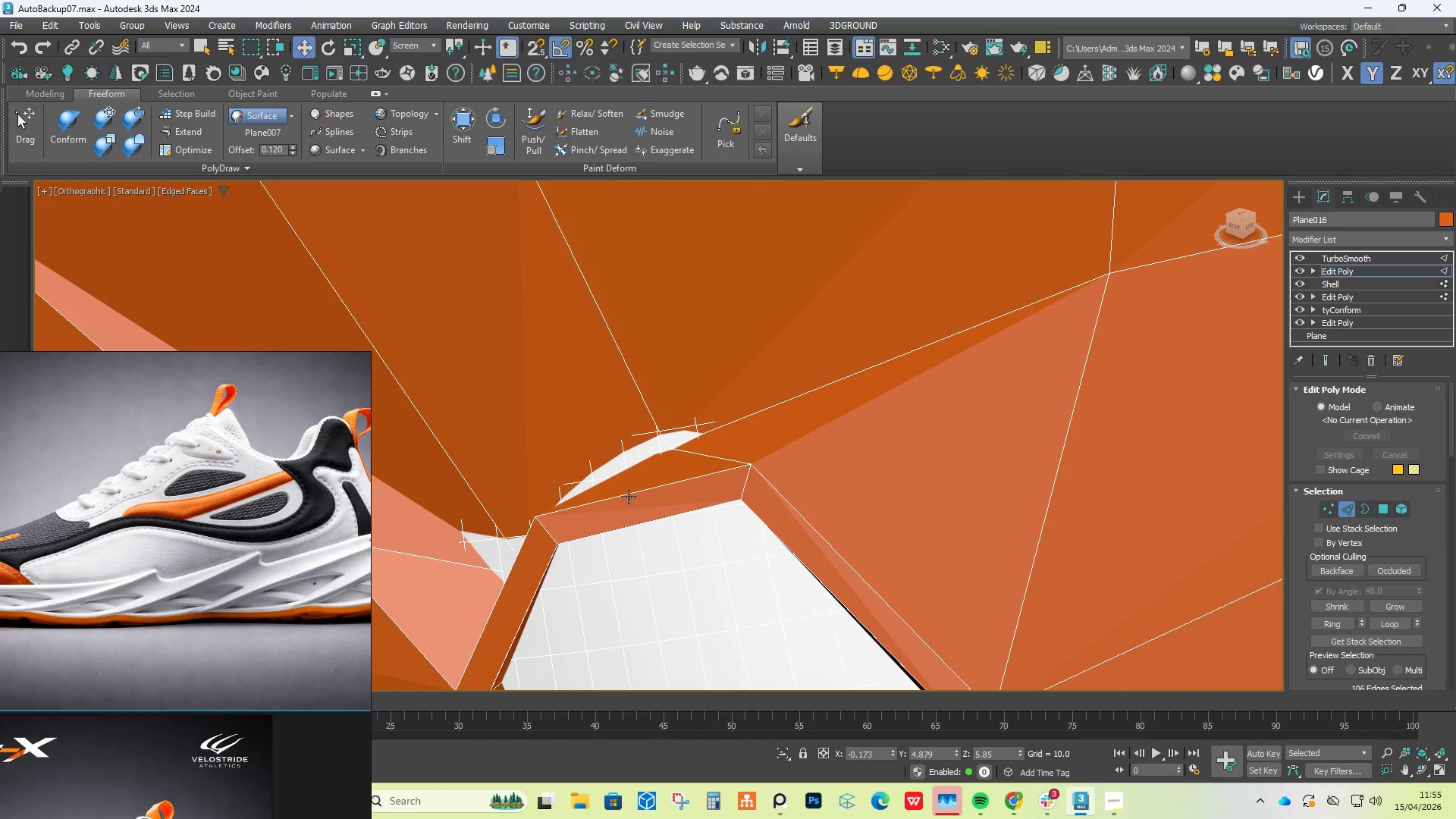 
key(Control+Z)
 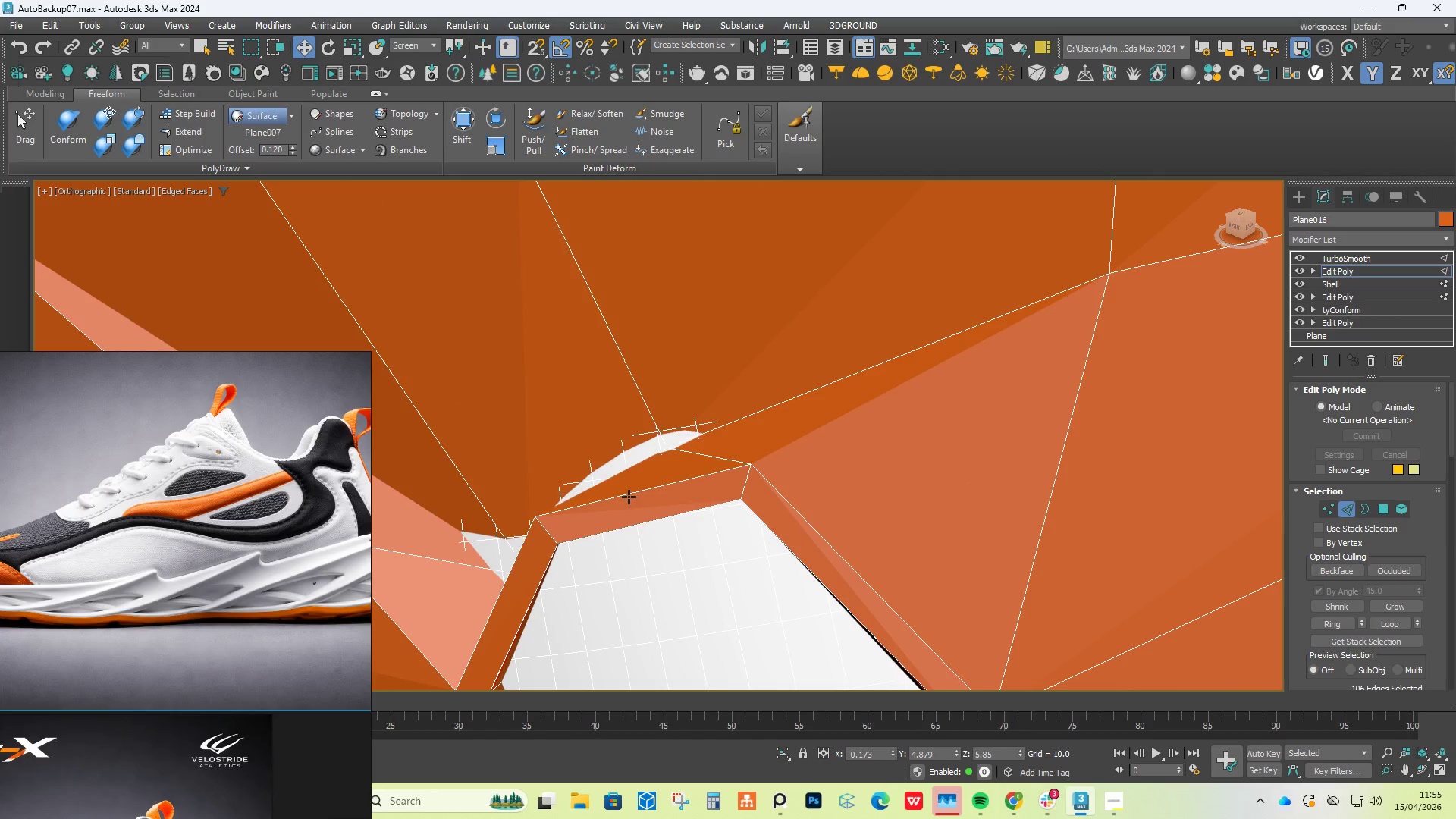 
key(Control+Z)
 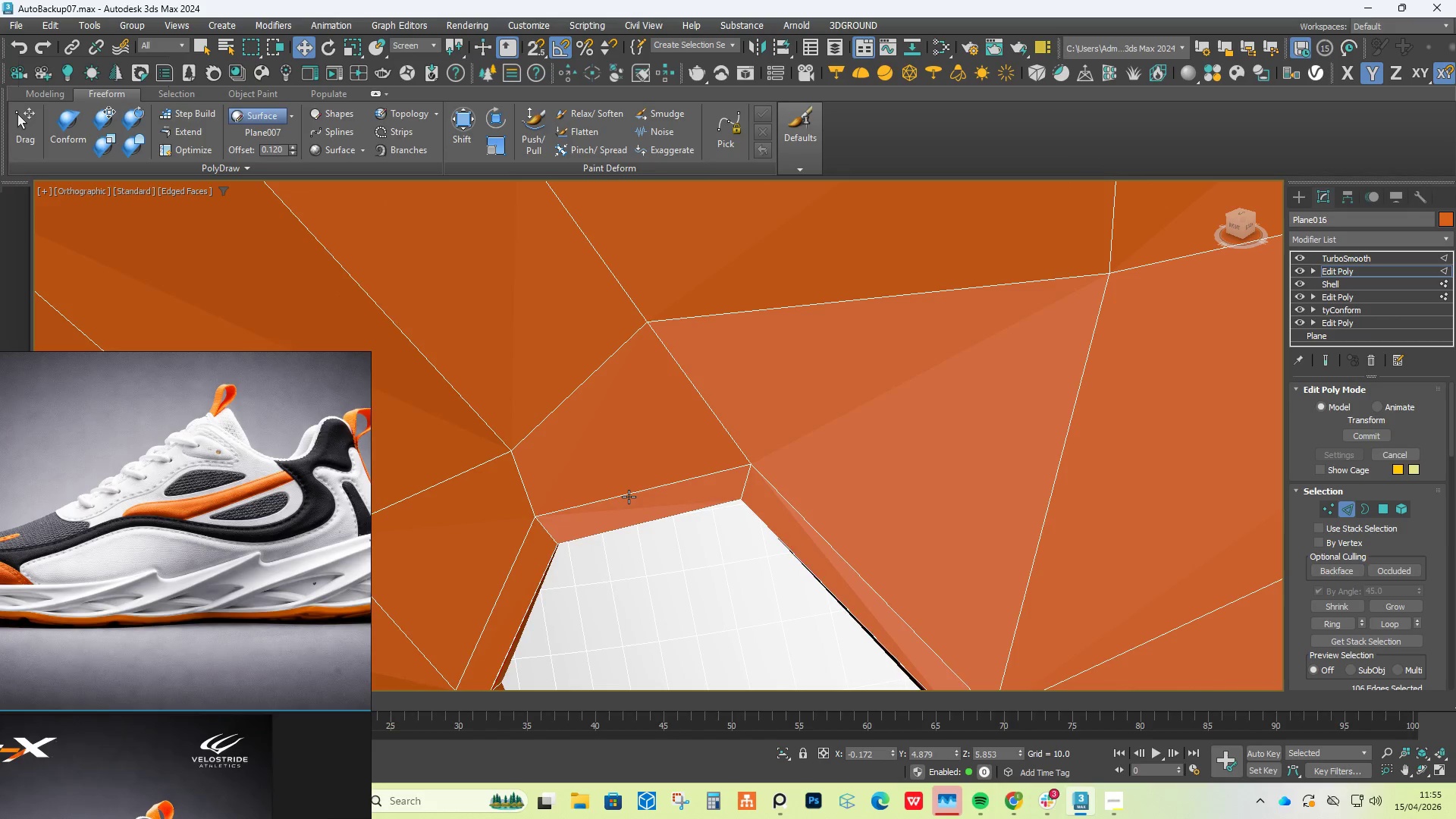 
key(Control+Z)
 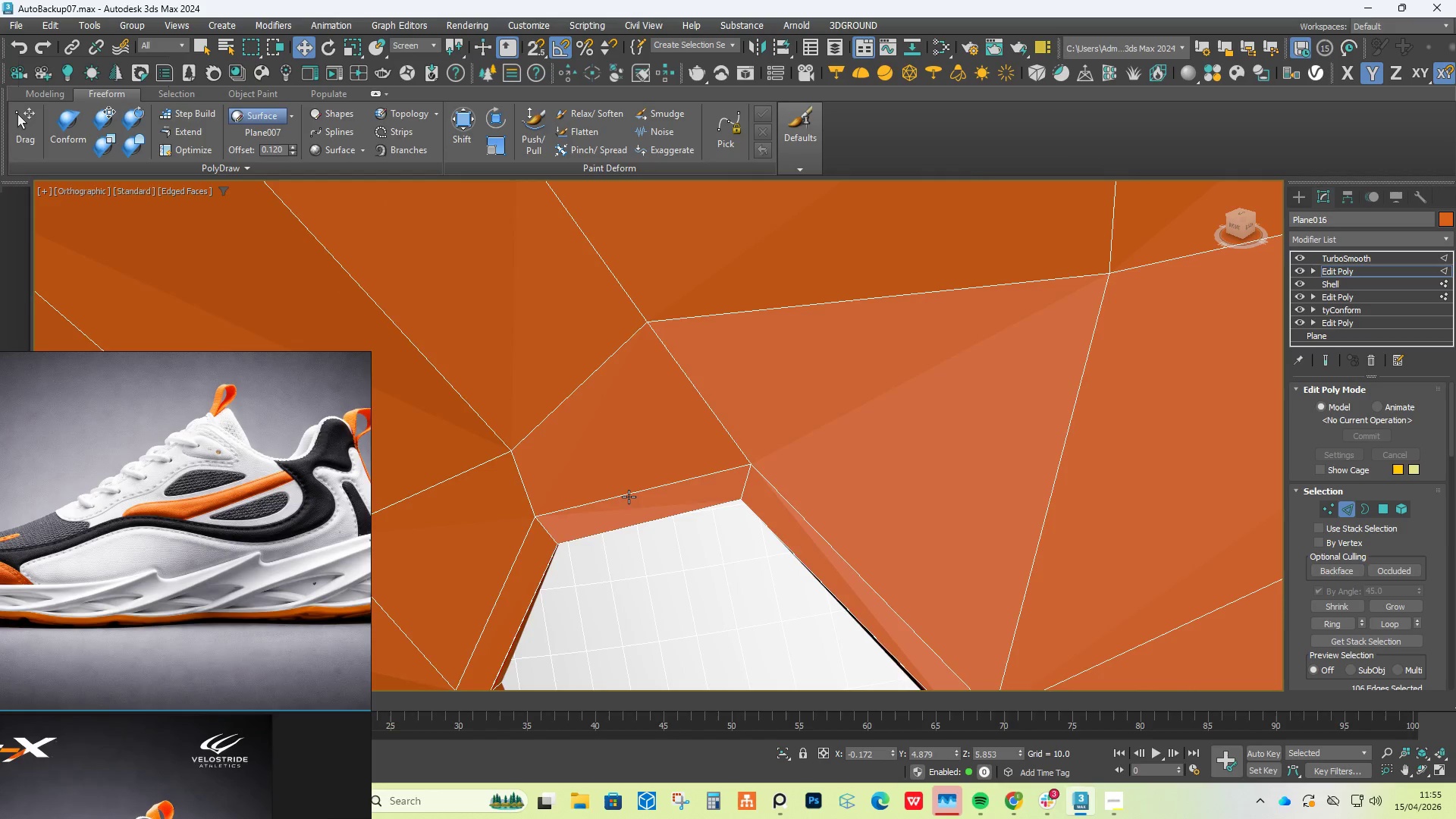 
hold_key(key=AltLeft, duration=0.77)
 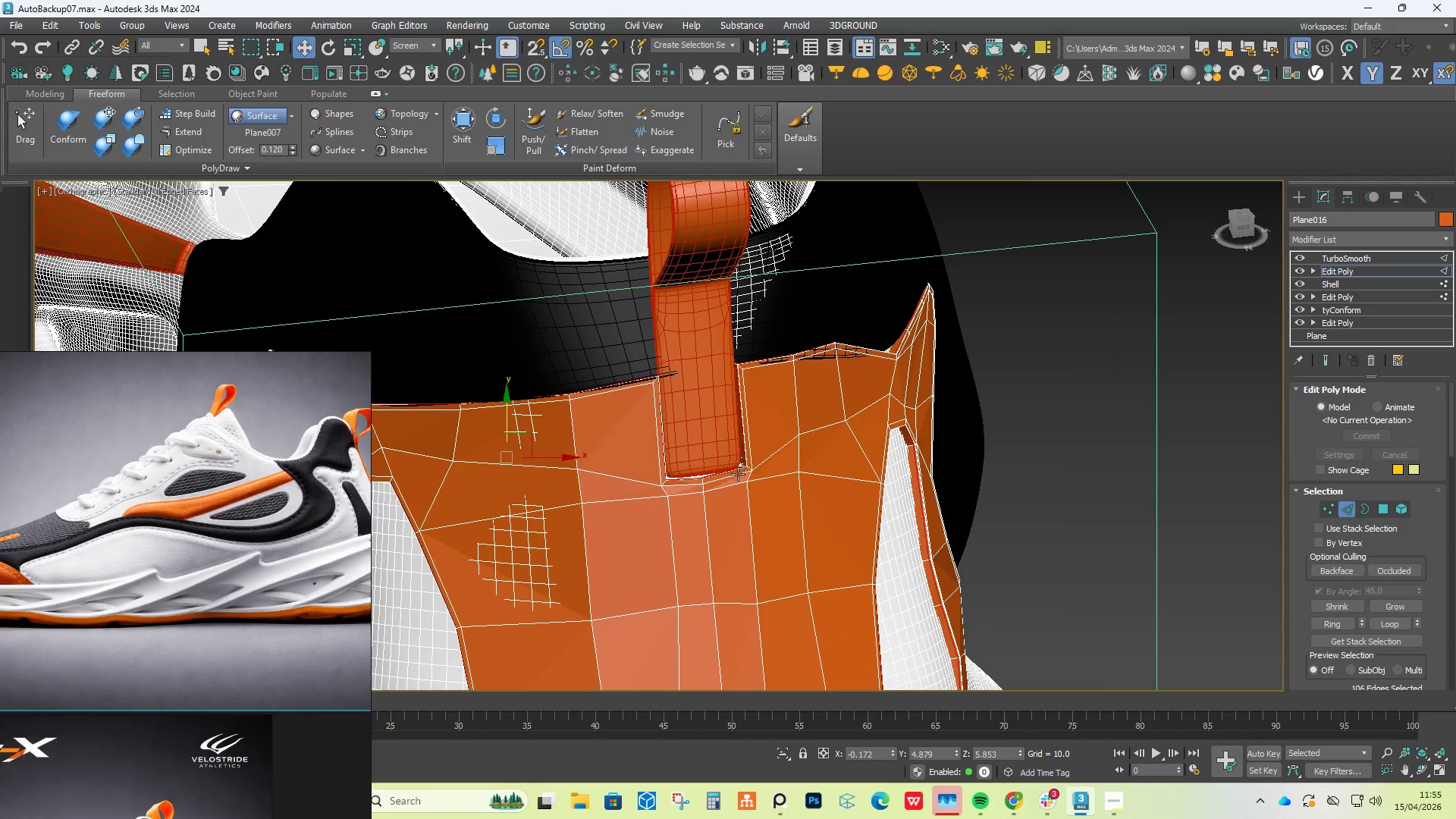 
scroll: coordinate [728, 479], scroll_direction: down, amount: 5.0
 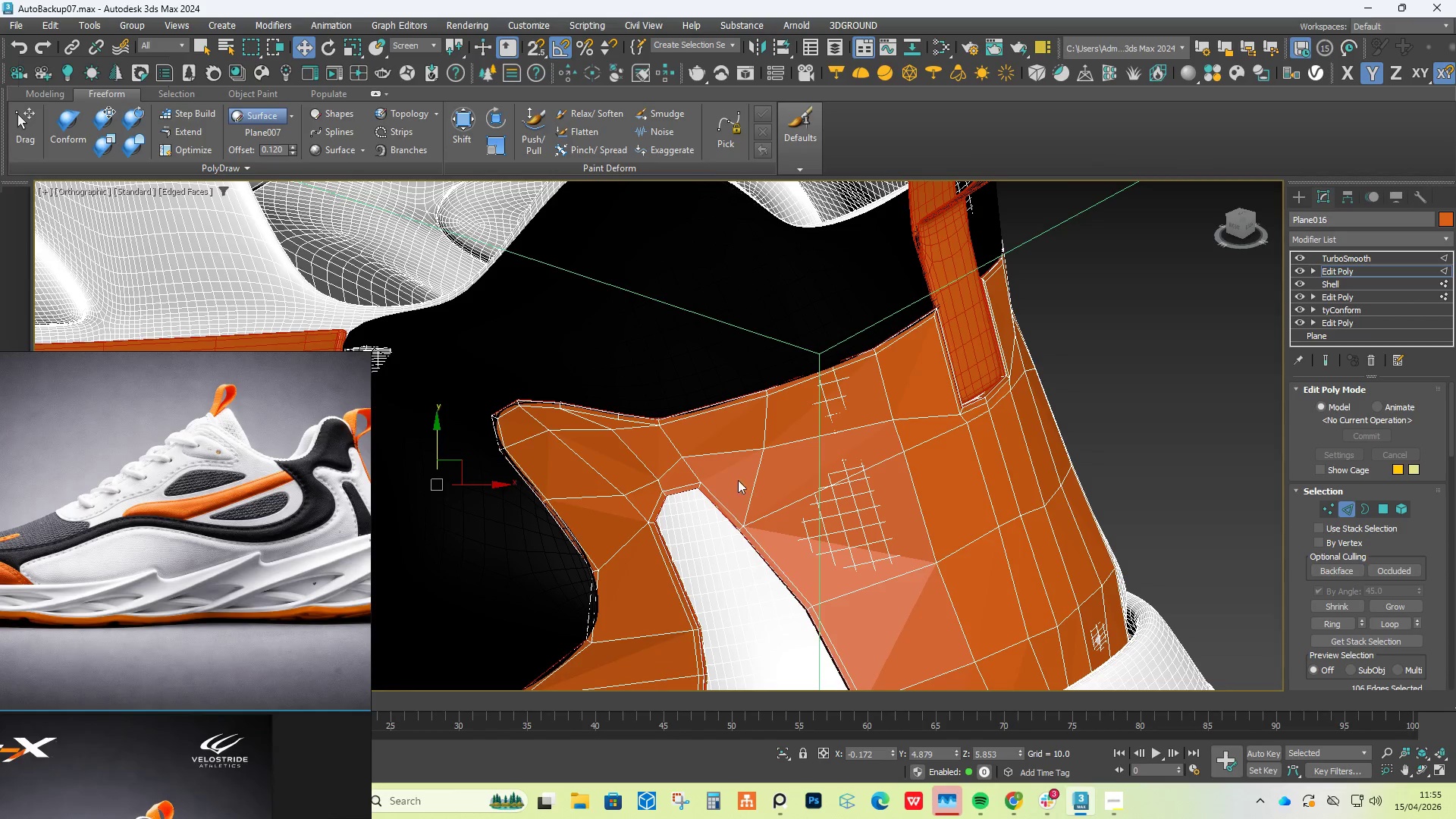 
scroll: coordinate [668, 403], scroll_direction: up, amount: 3.0
 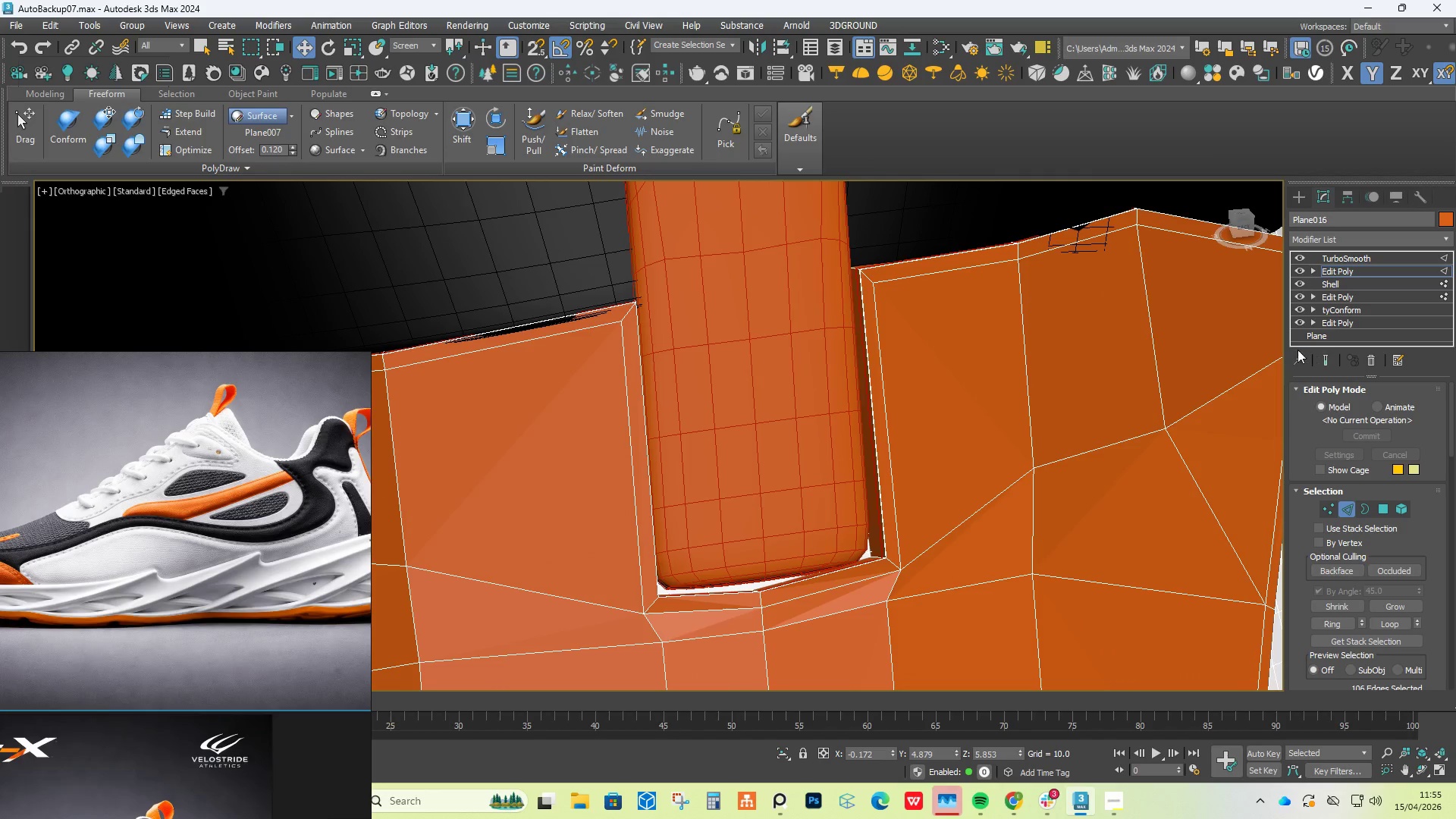 
left_click([1318, 364])
 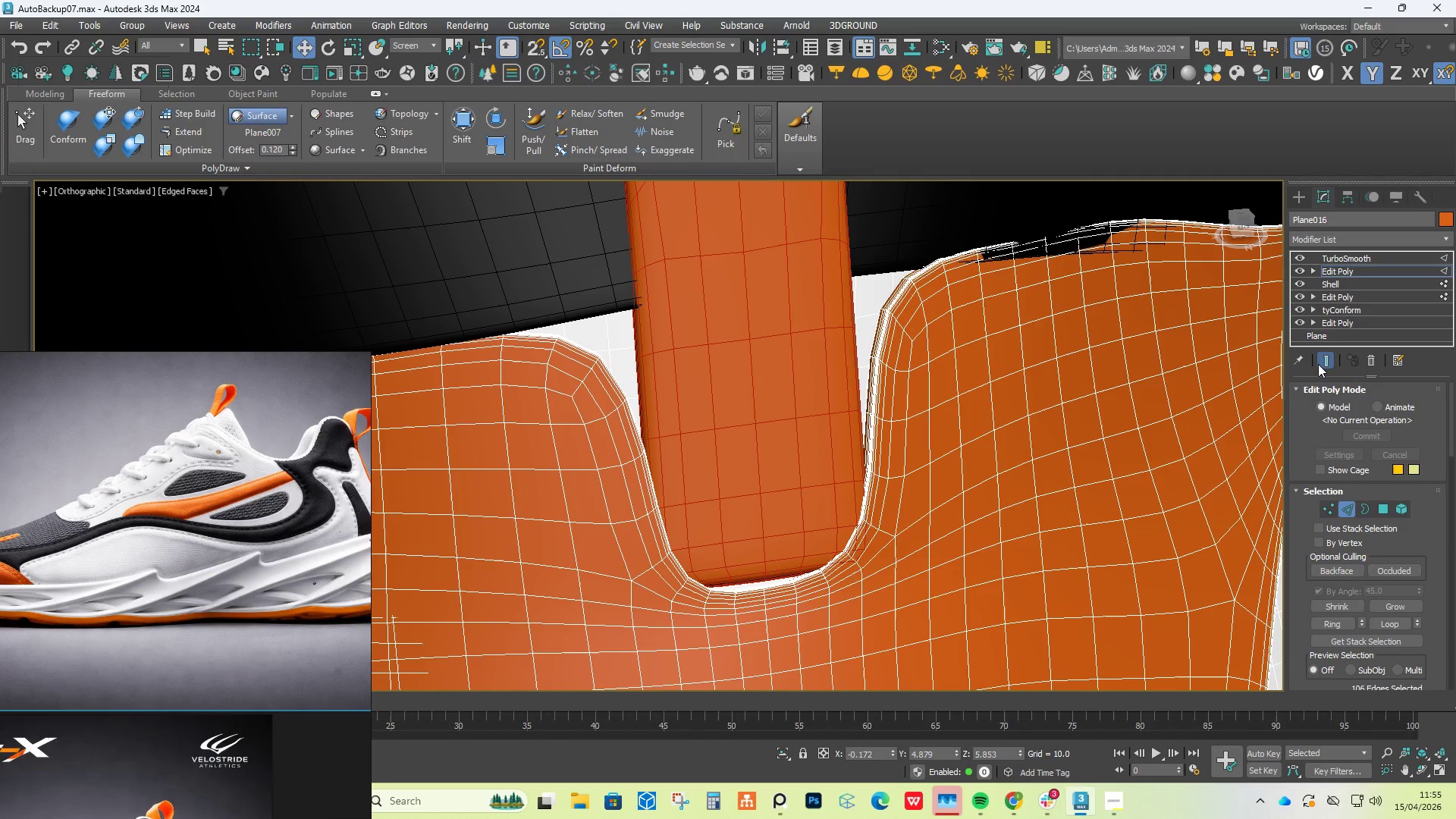 
left_click([1318, 364])
 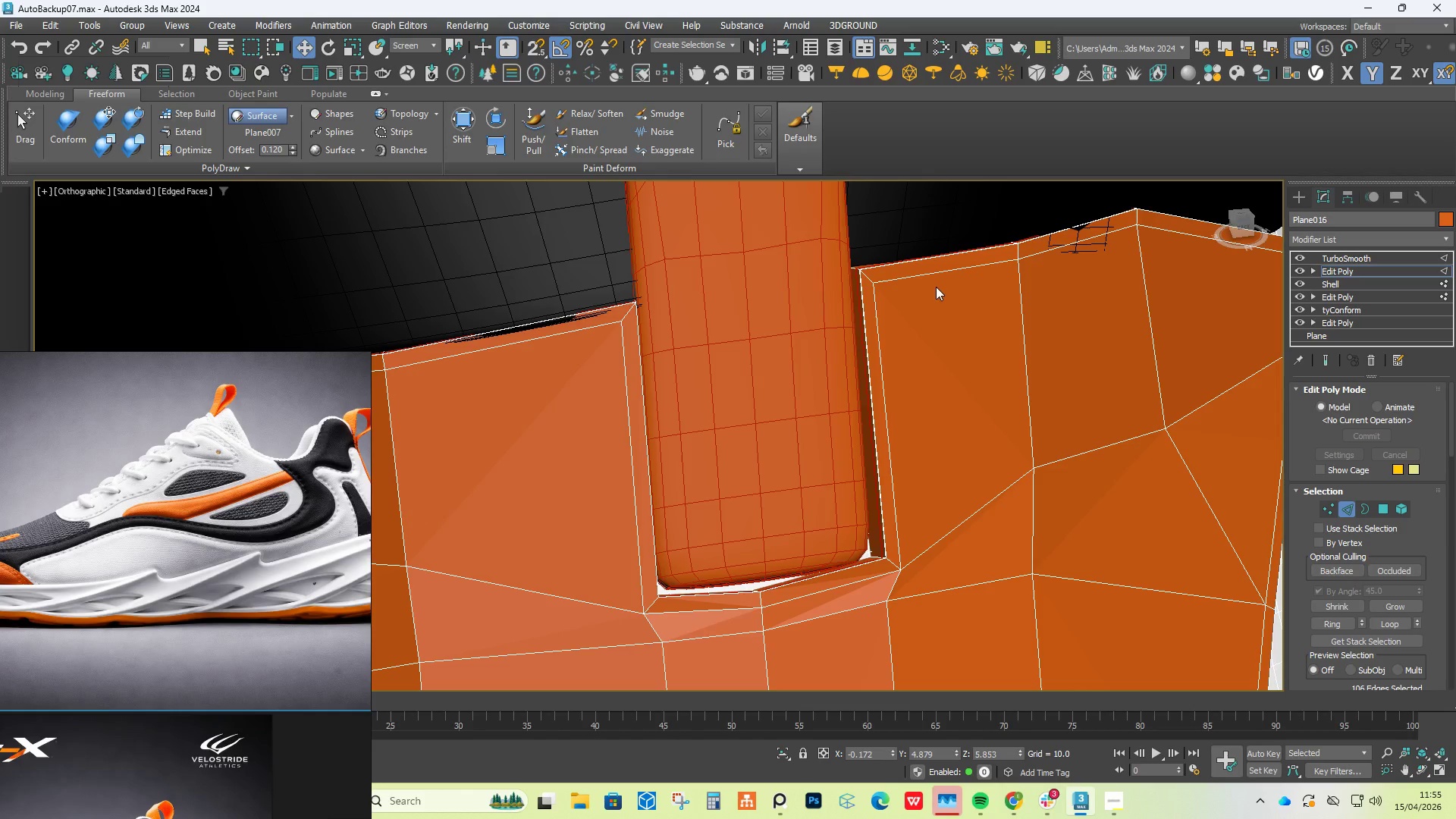 
key(Alt+1)
 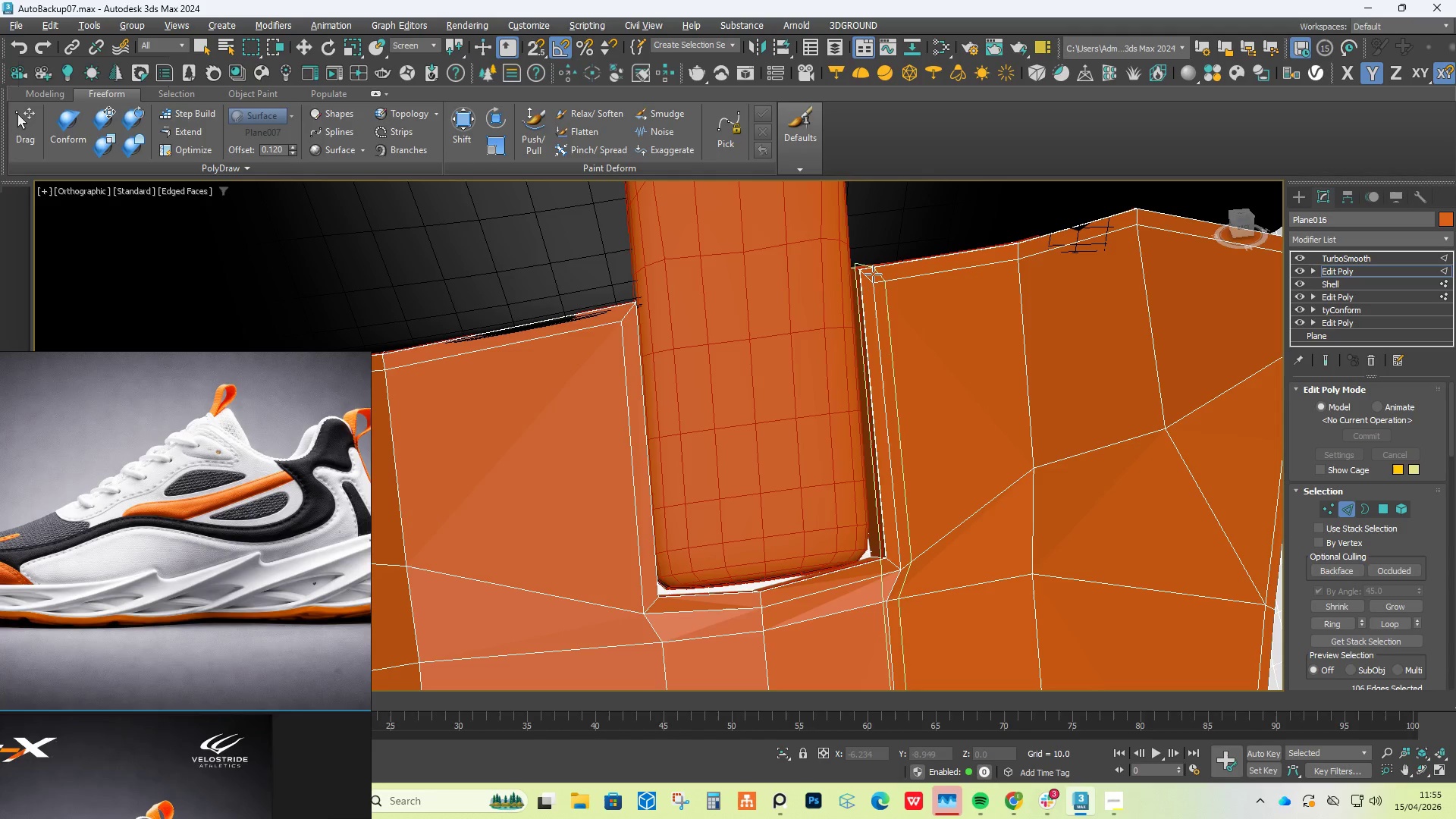 
left_click([872, 274])
 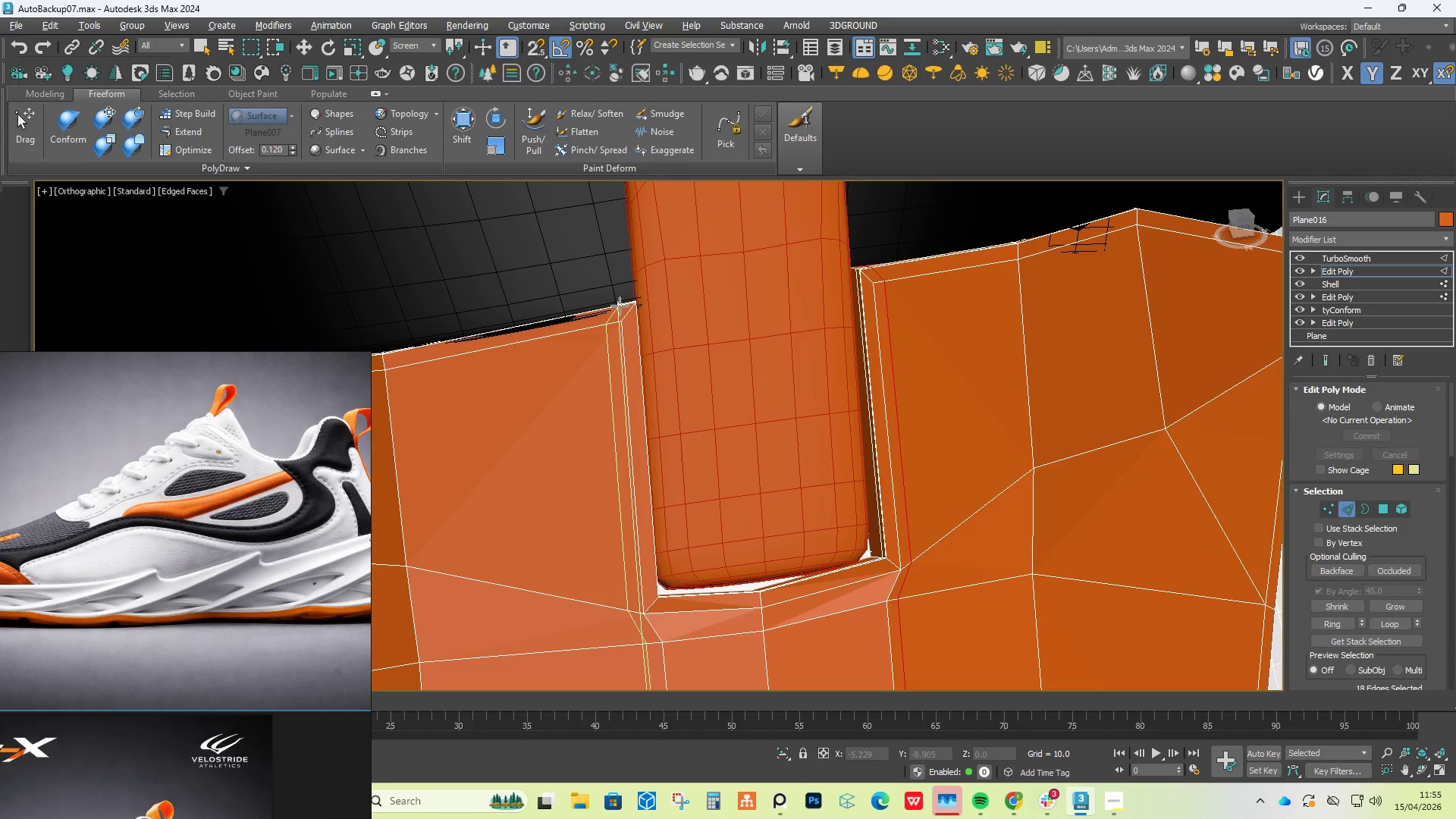 
left_click([615, 306])
 